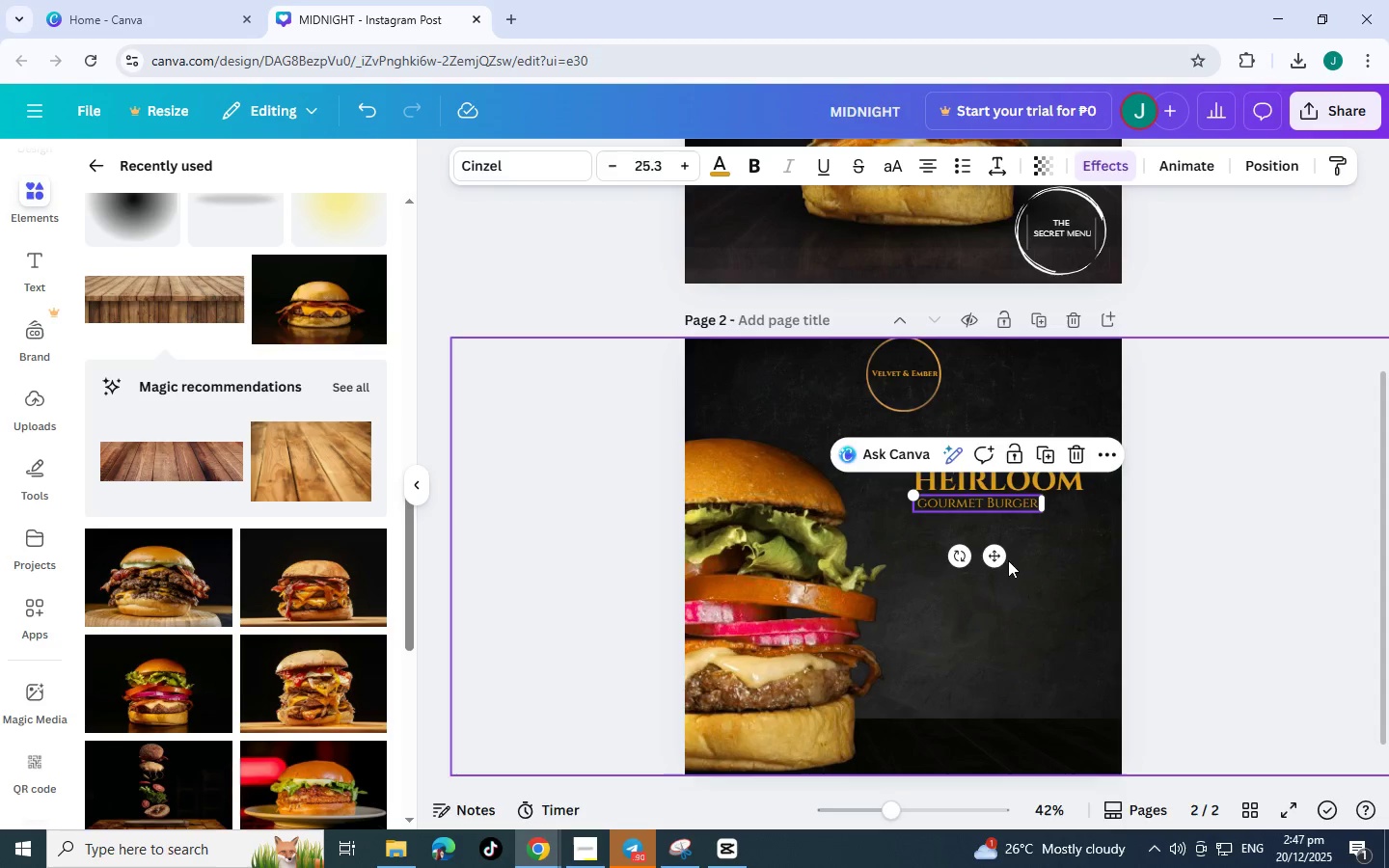 
left_click_drag(start_coordinate=[998, 560], to_coordinate=[1021, 558])
 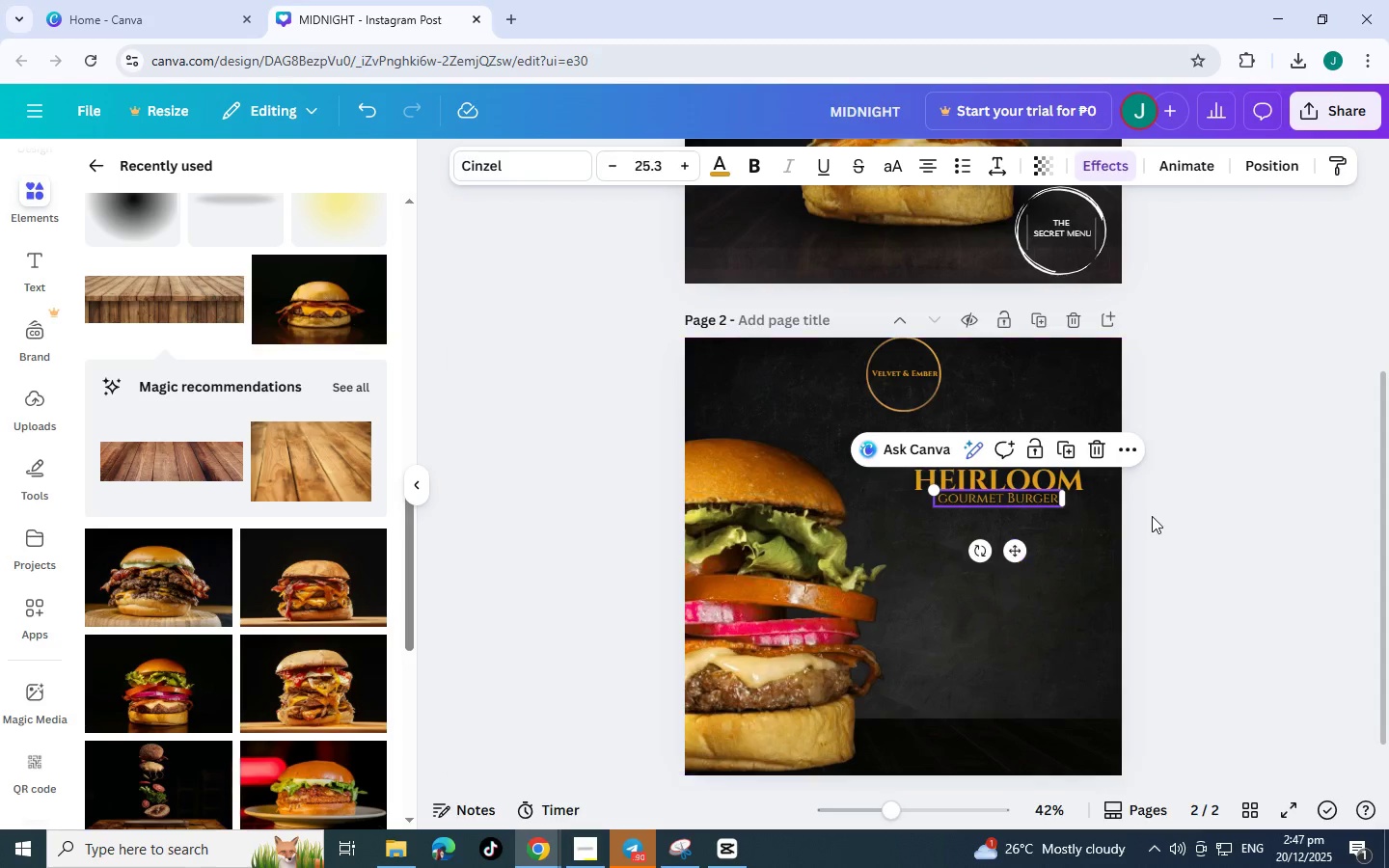 
left_click([1152, 516])
 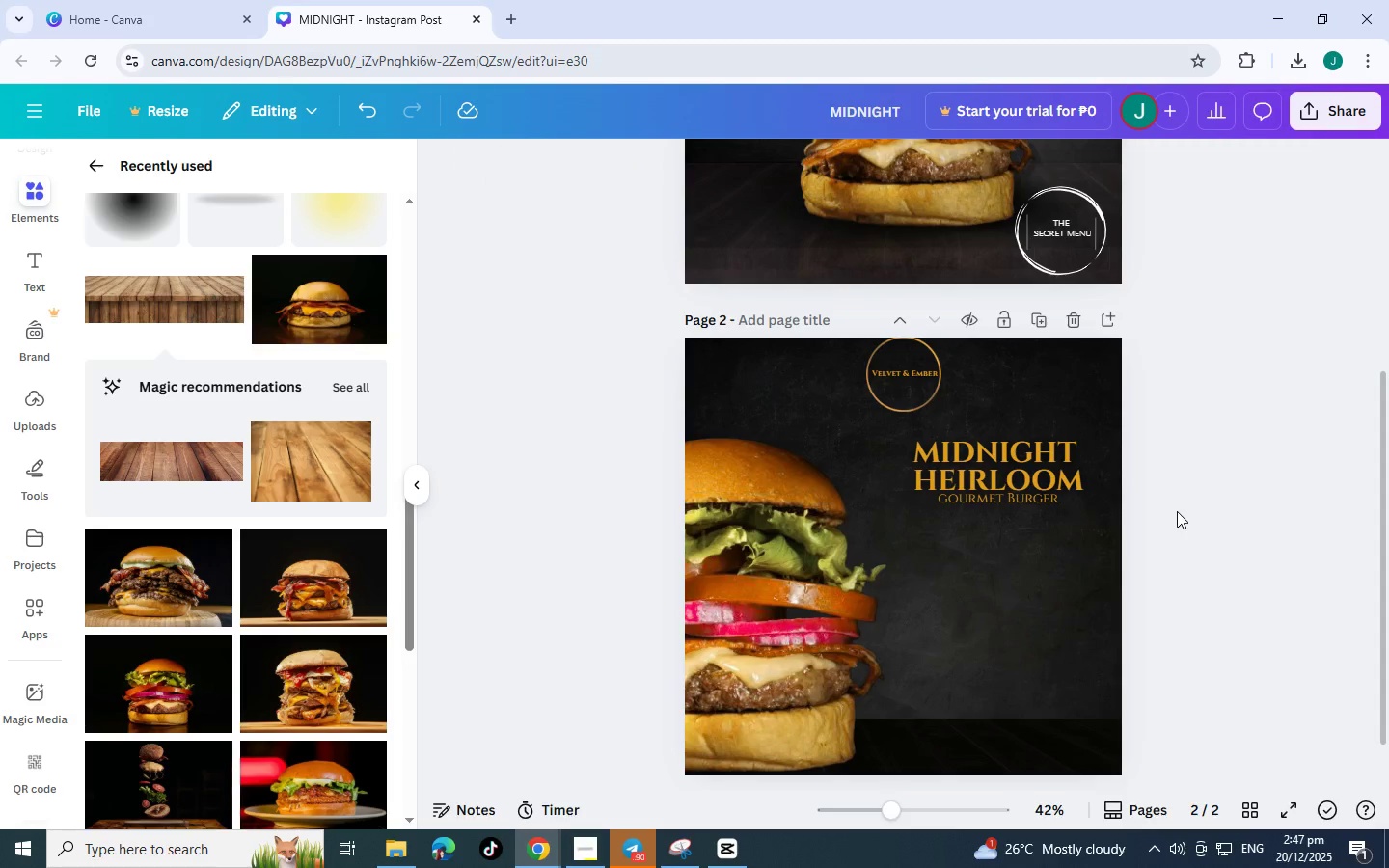 
scroll: coordinate [1175, 511], scroll_direction: none, amount: 0.0
 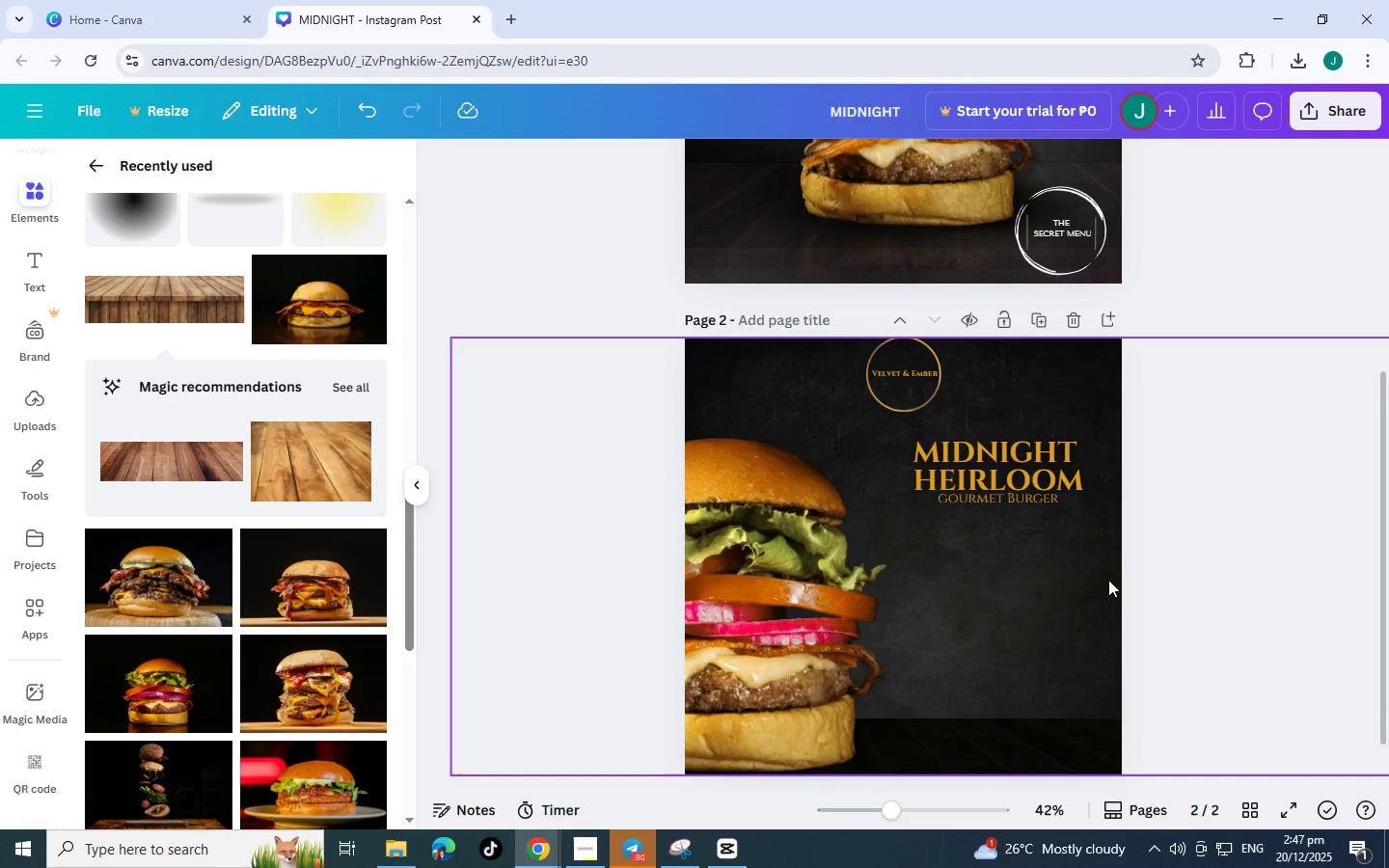 
scroll: coordinate [1115, 580], scroll_direction: down, amount: 2.0
 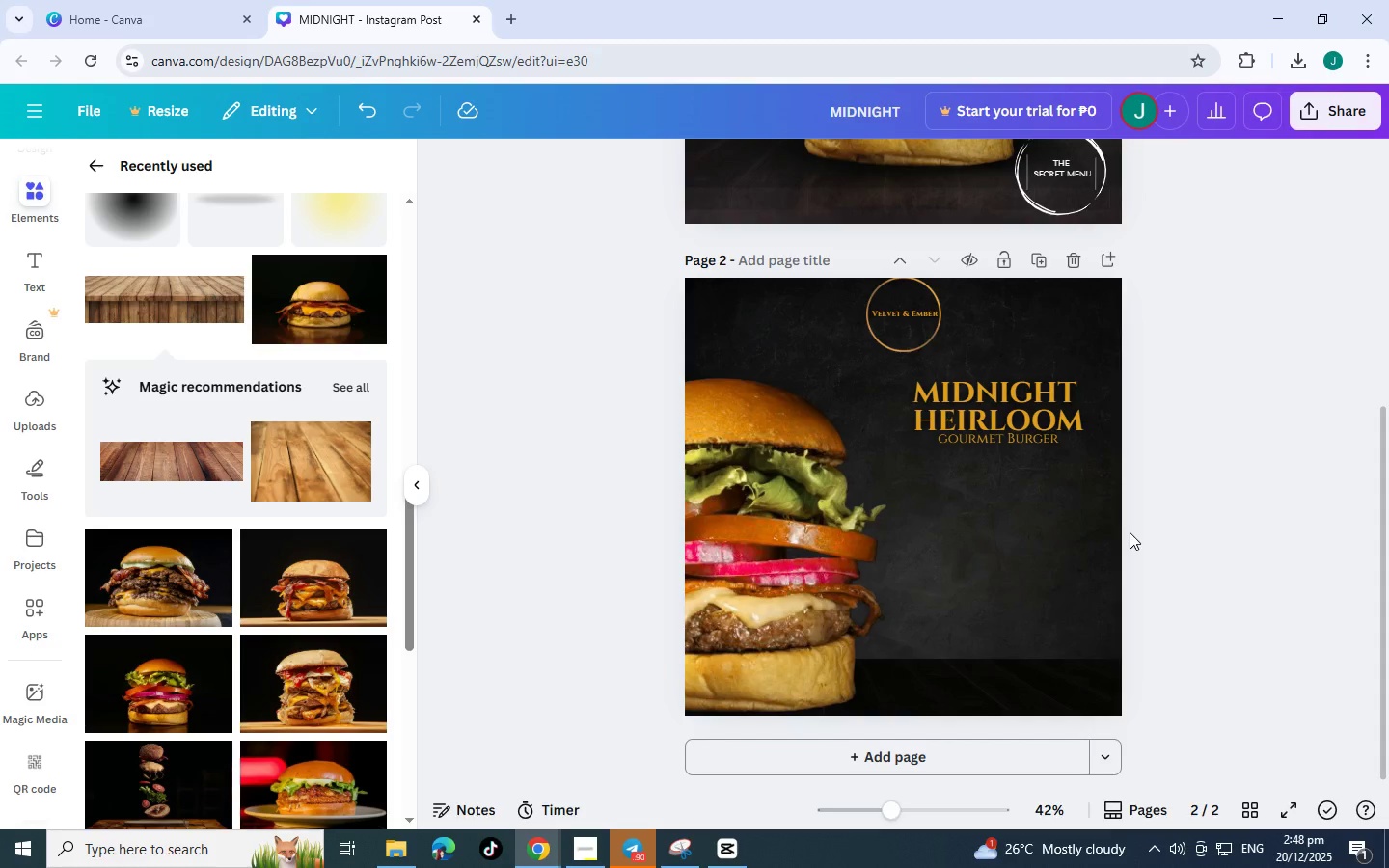 
wait(11.51)
 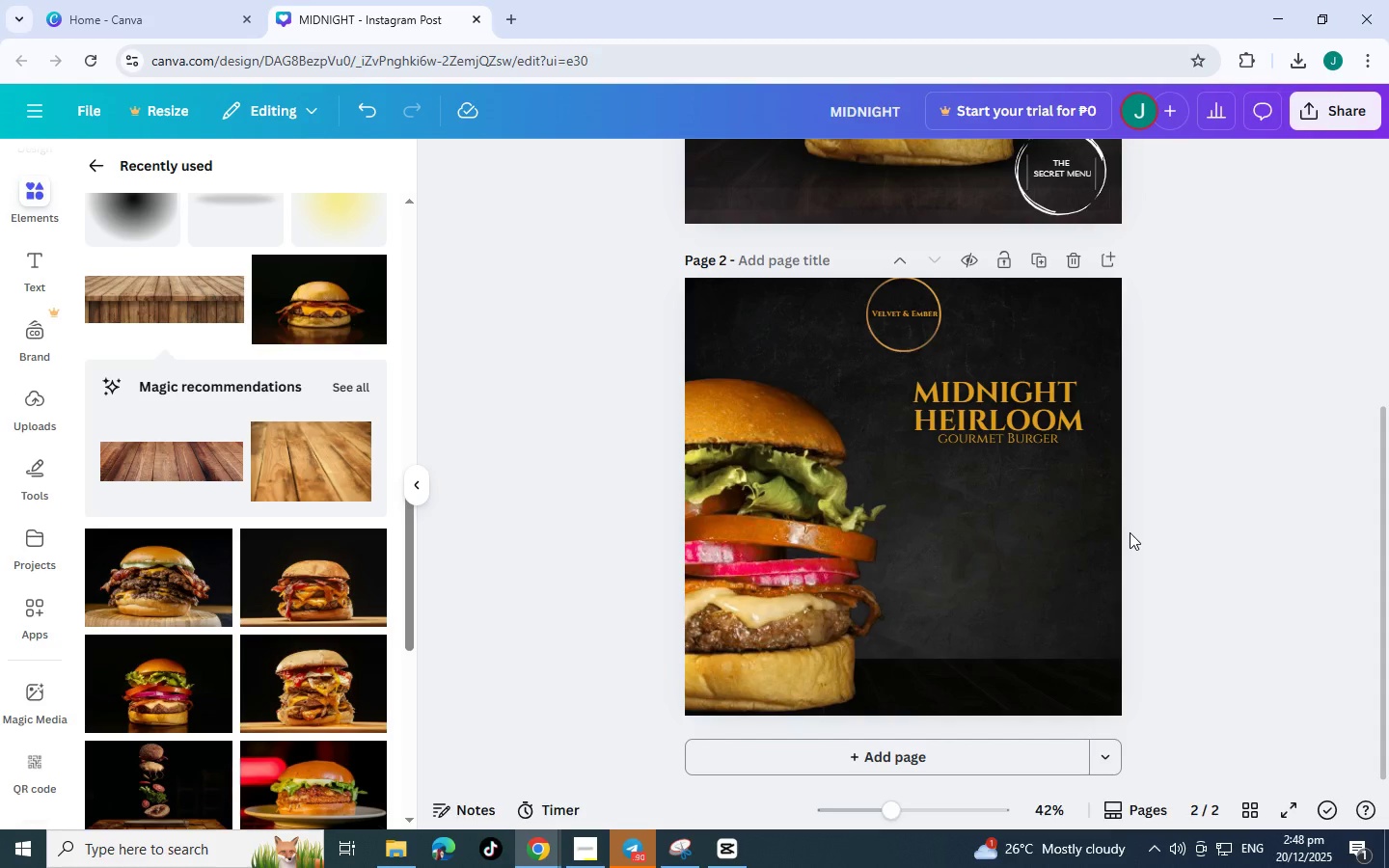 
left_click([987, 443])
 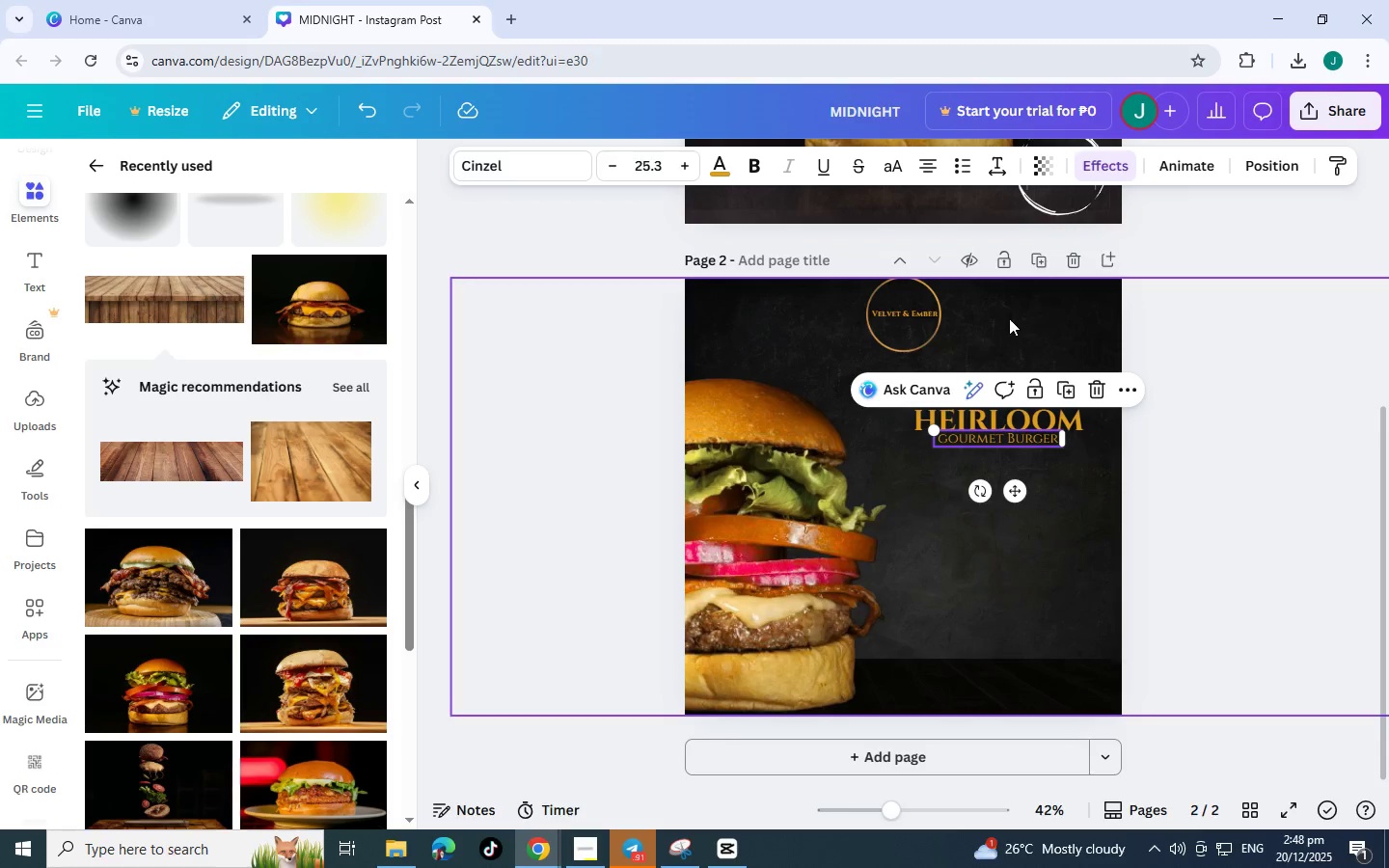 
left_click([1257, 384])
 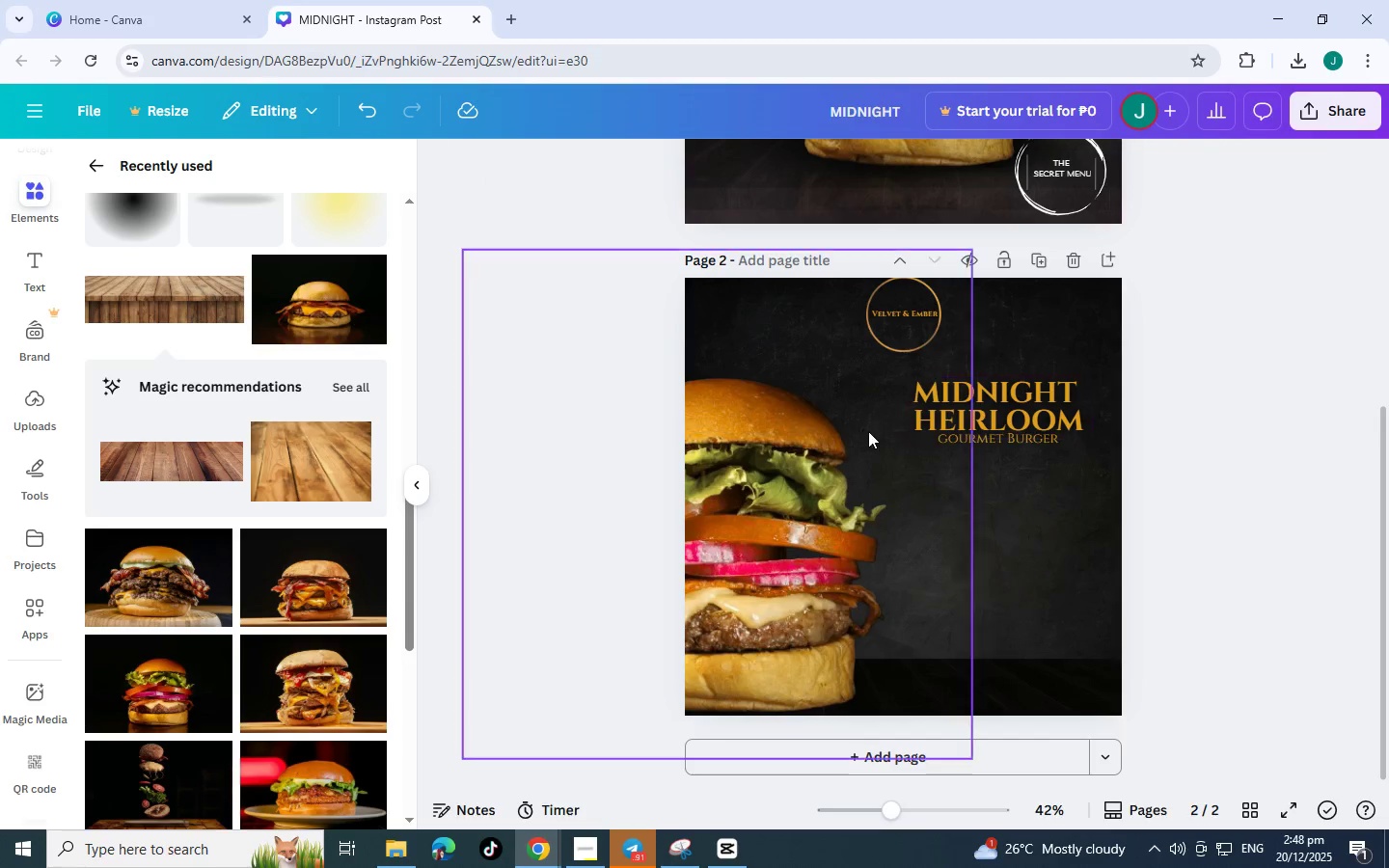 
scroll: coordinate [932, 434], scroll_direction: down, amount: 2.0
 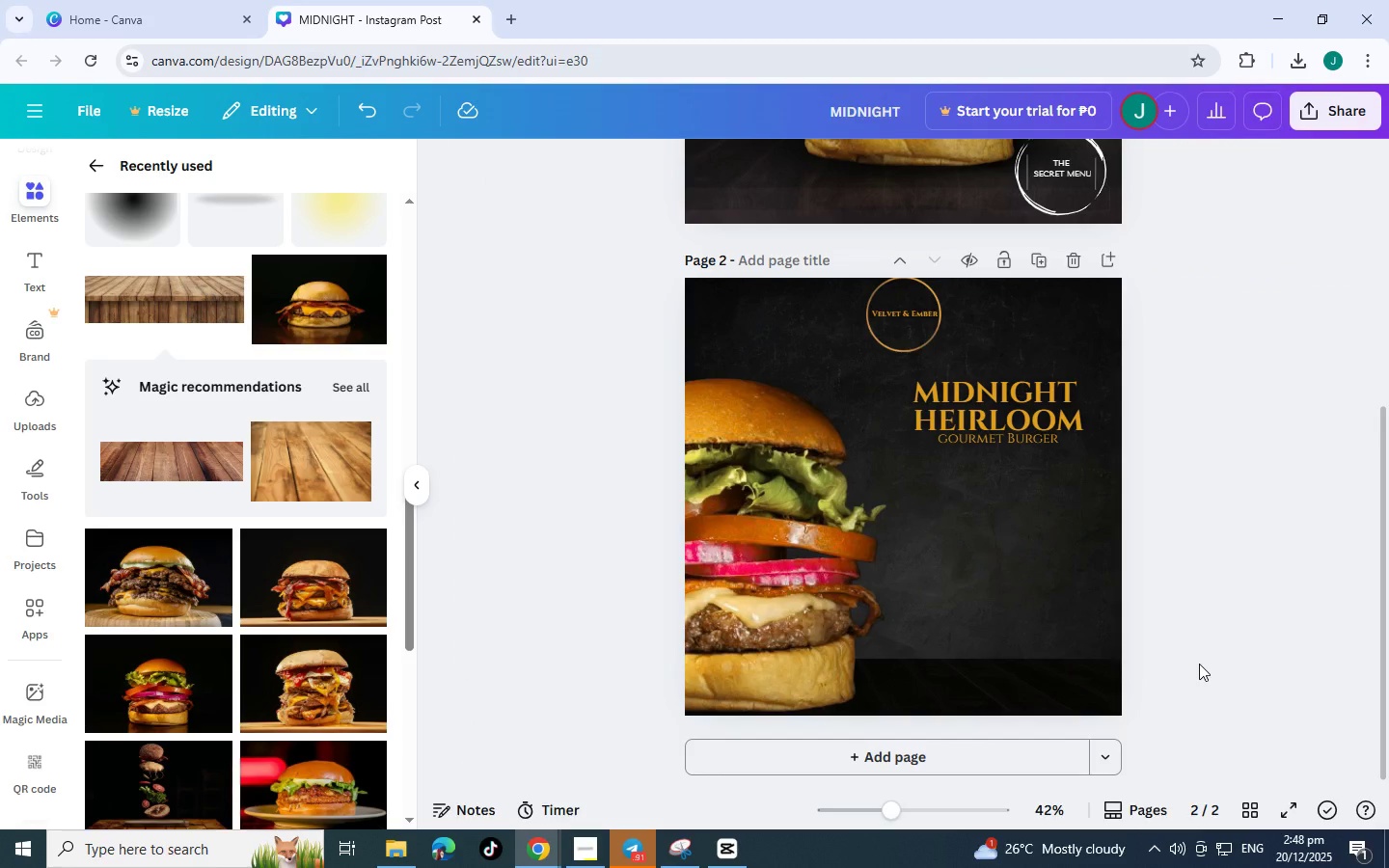 
left_click([1197, 664])
 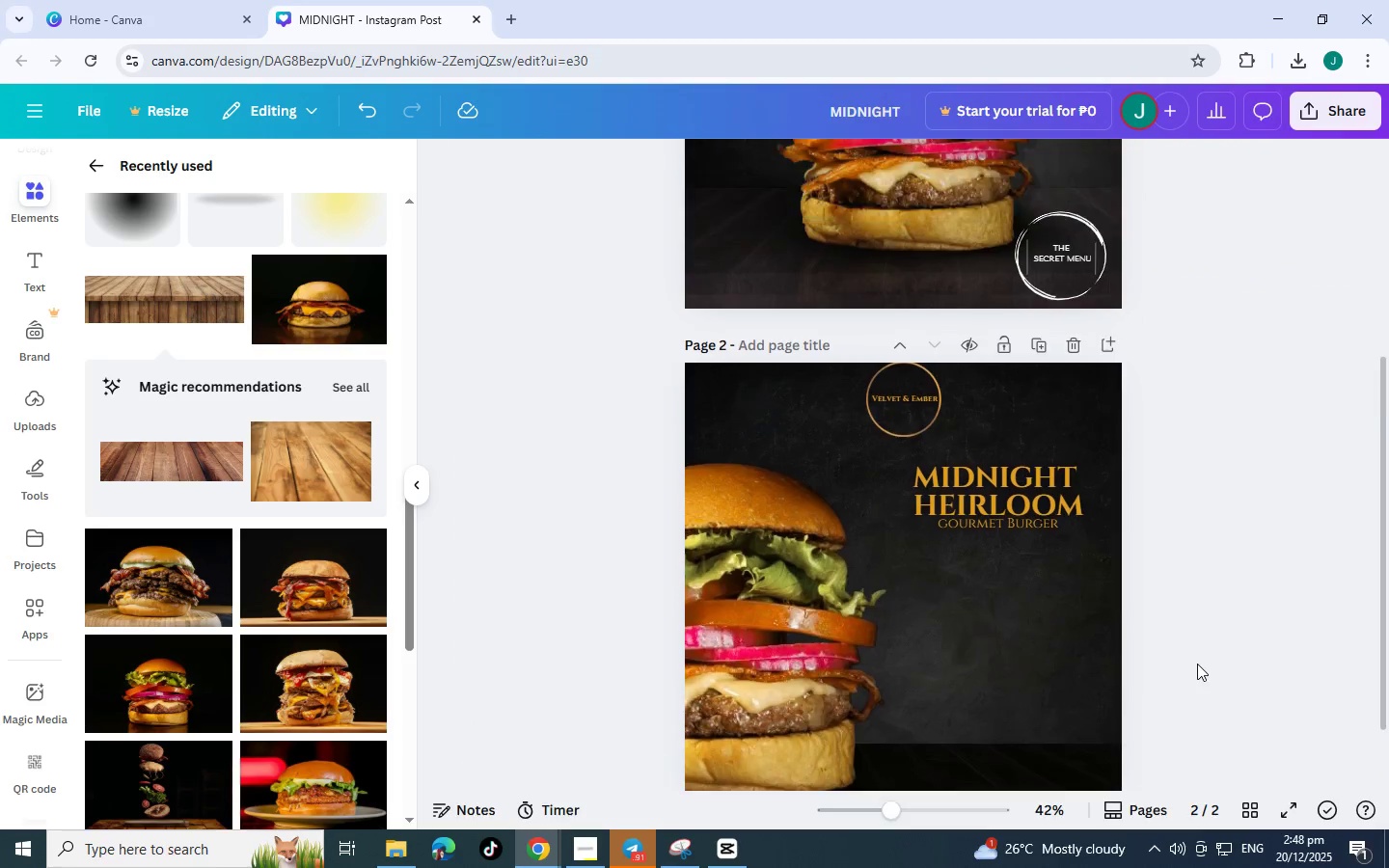 
scroll: coordinate [1197, 664], scroll_direction: up, amount: 2.0
 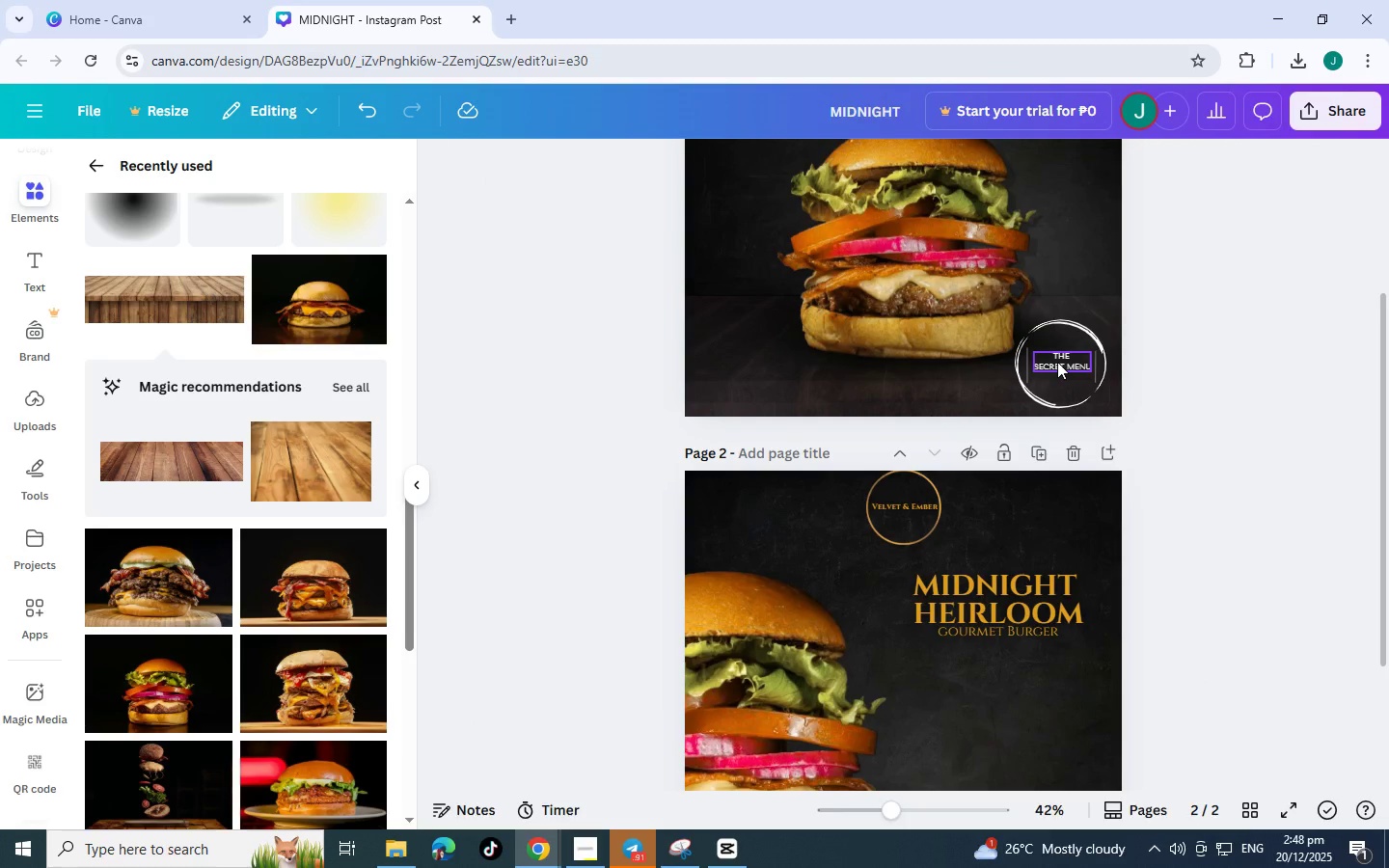 
left_click([1057, 362])
 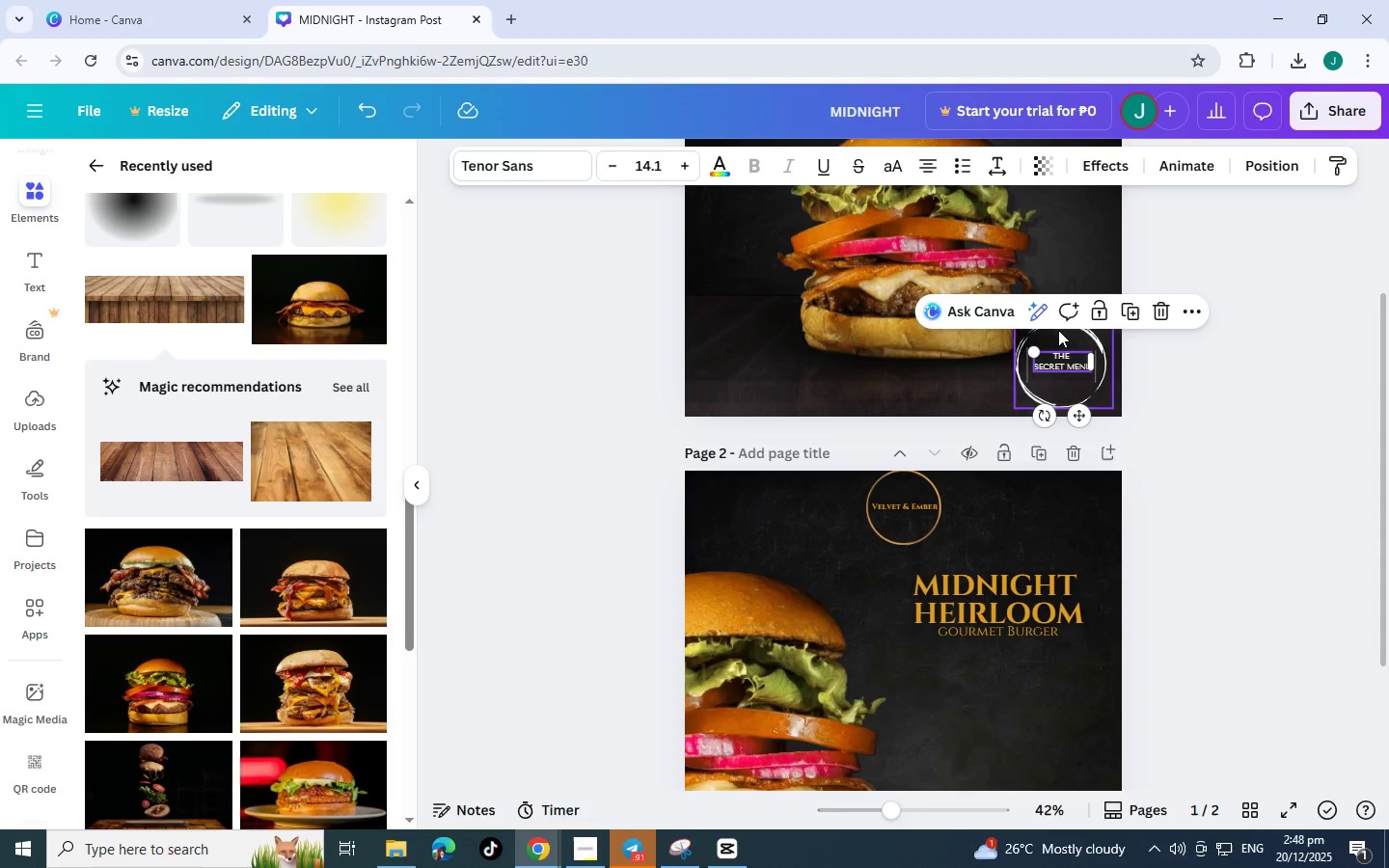 
hold_key(key=ShiftLeft, duration=1.5)
 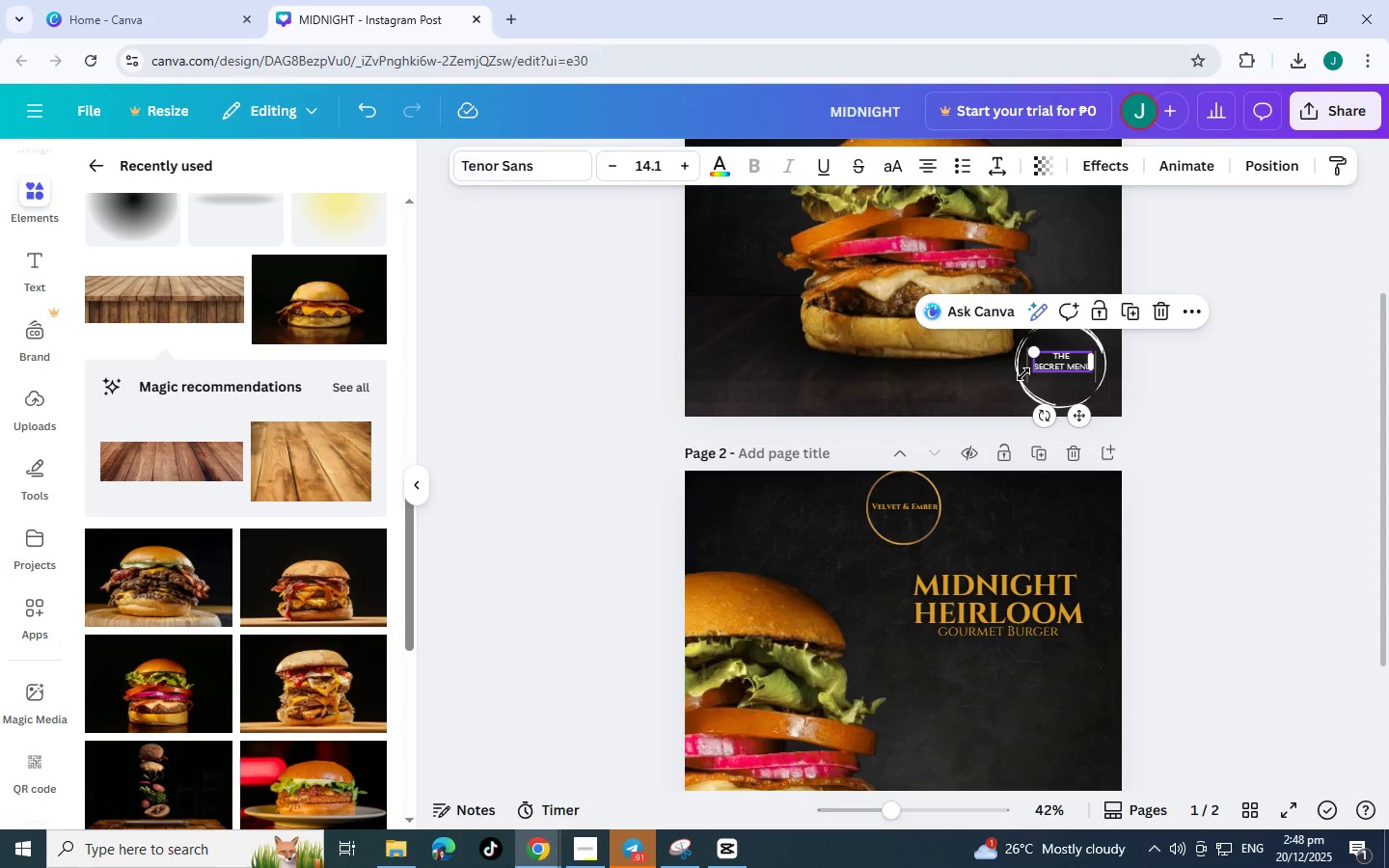 
hold_key(key=ShiftLeft, duration=1.52)
left_click([1018, 374])
 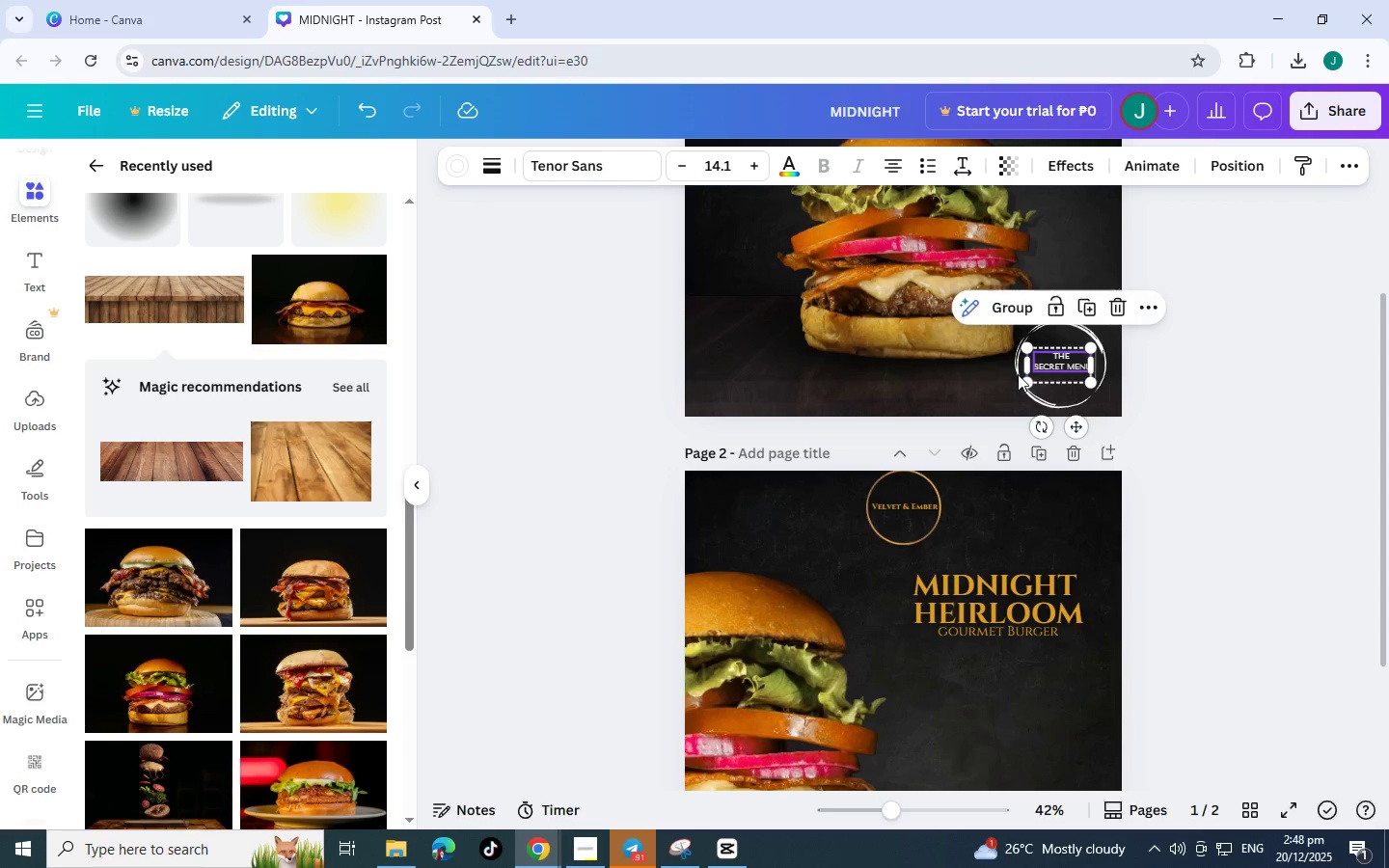 
hold_key(key=ShiftLeft, duration=1.52)
 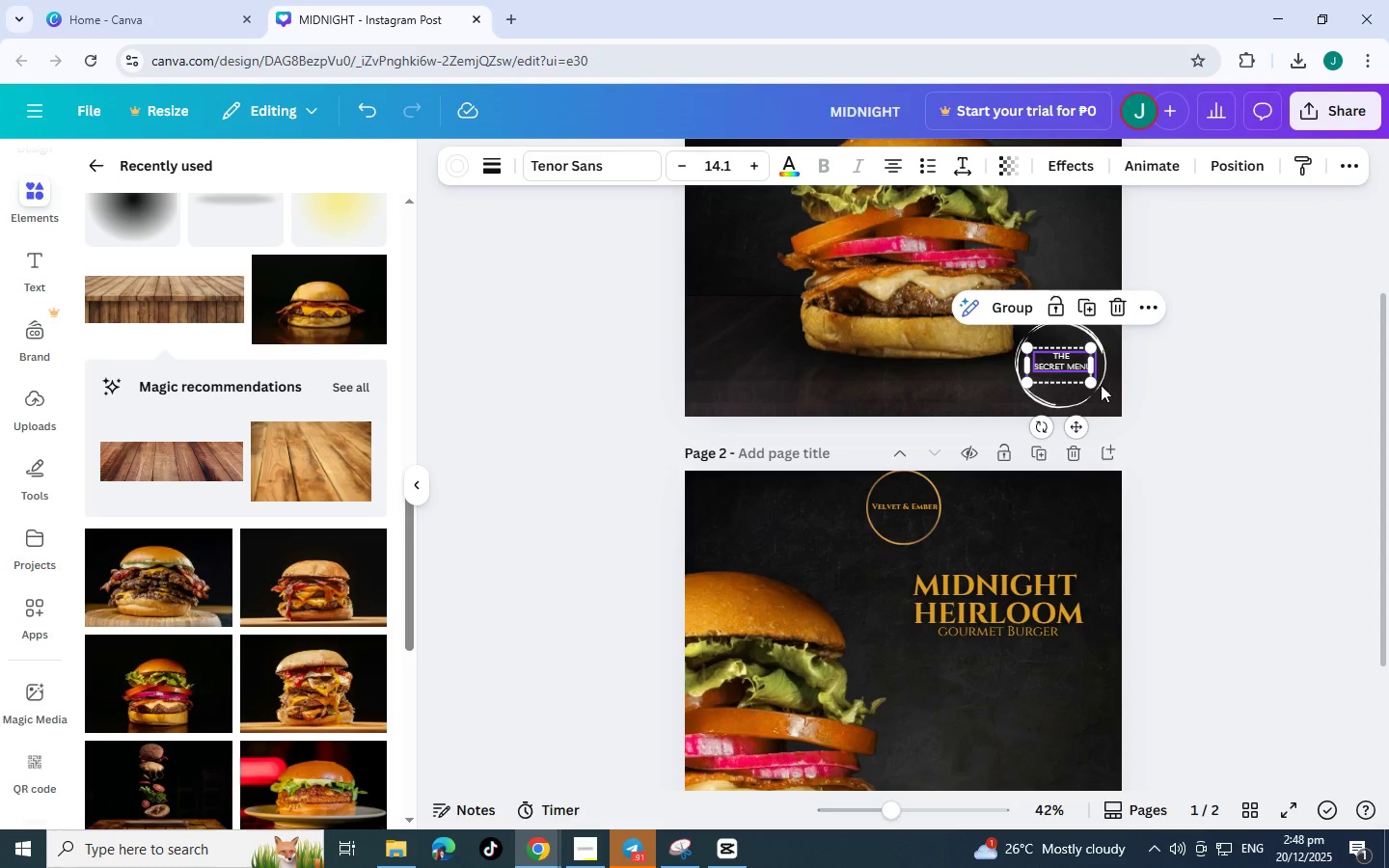 
hold_key(key=ShiftLeft, duration=0.84)
 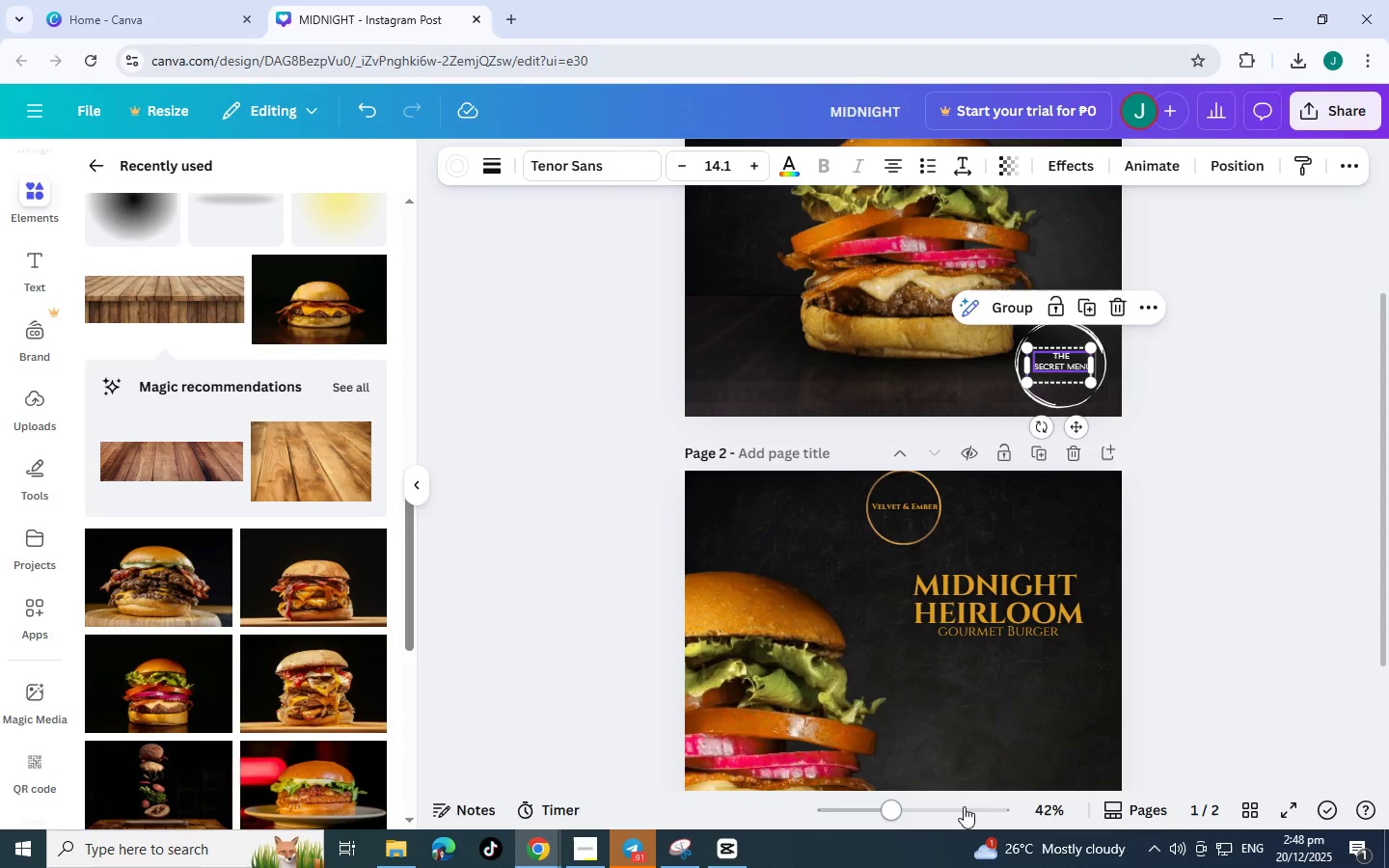 
left_click([966, 808])
 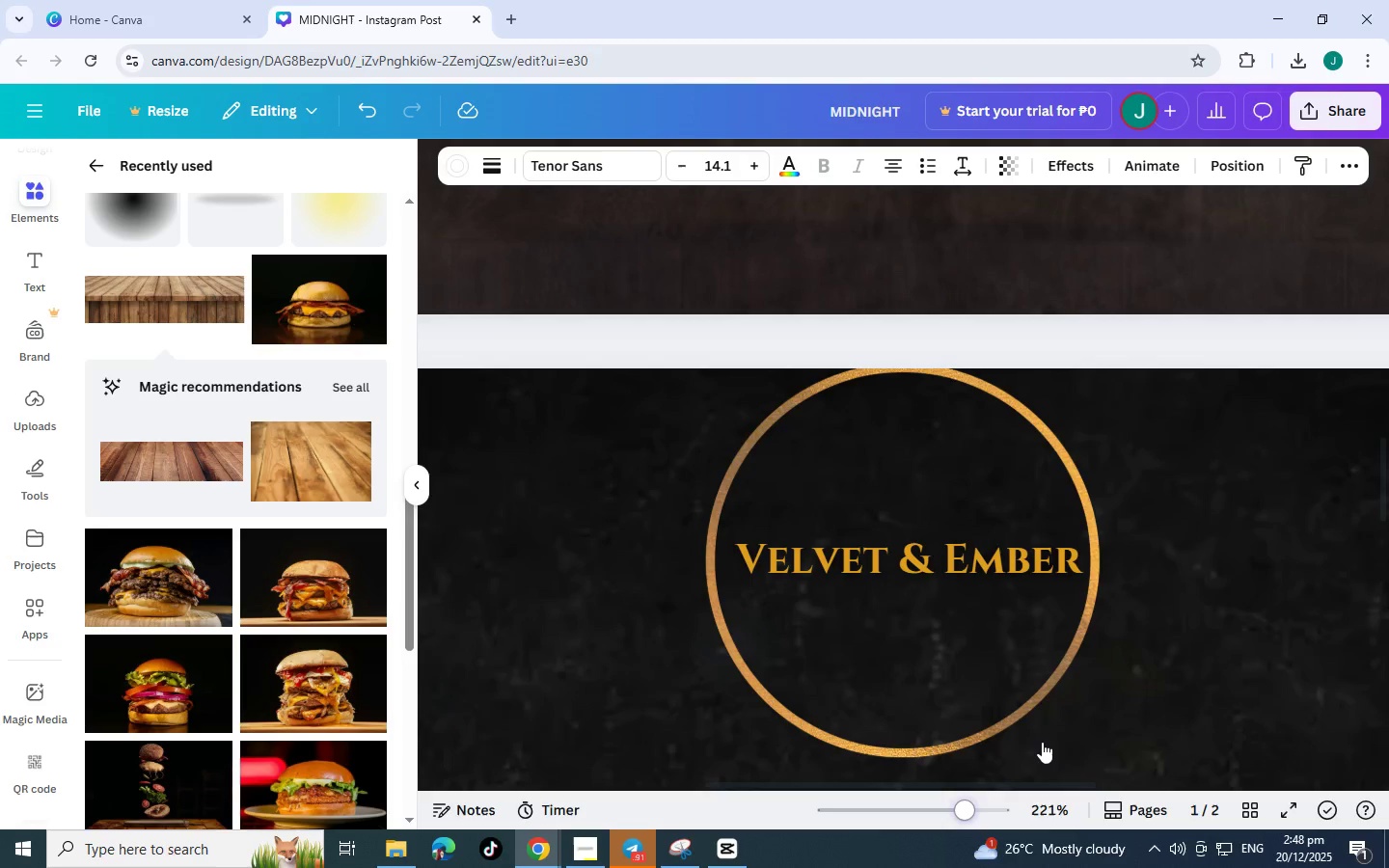 
scroll: coordinate [1106, 682], scroll_direction: down, amount: 5.0
 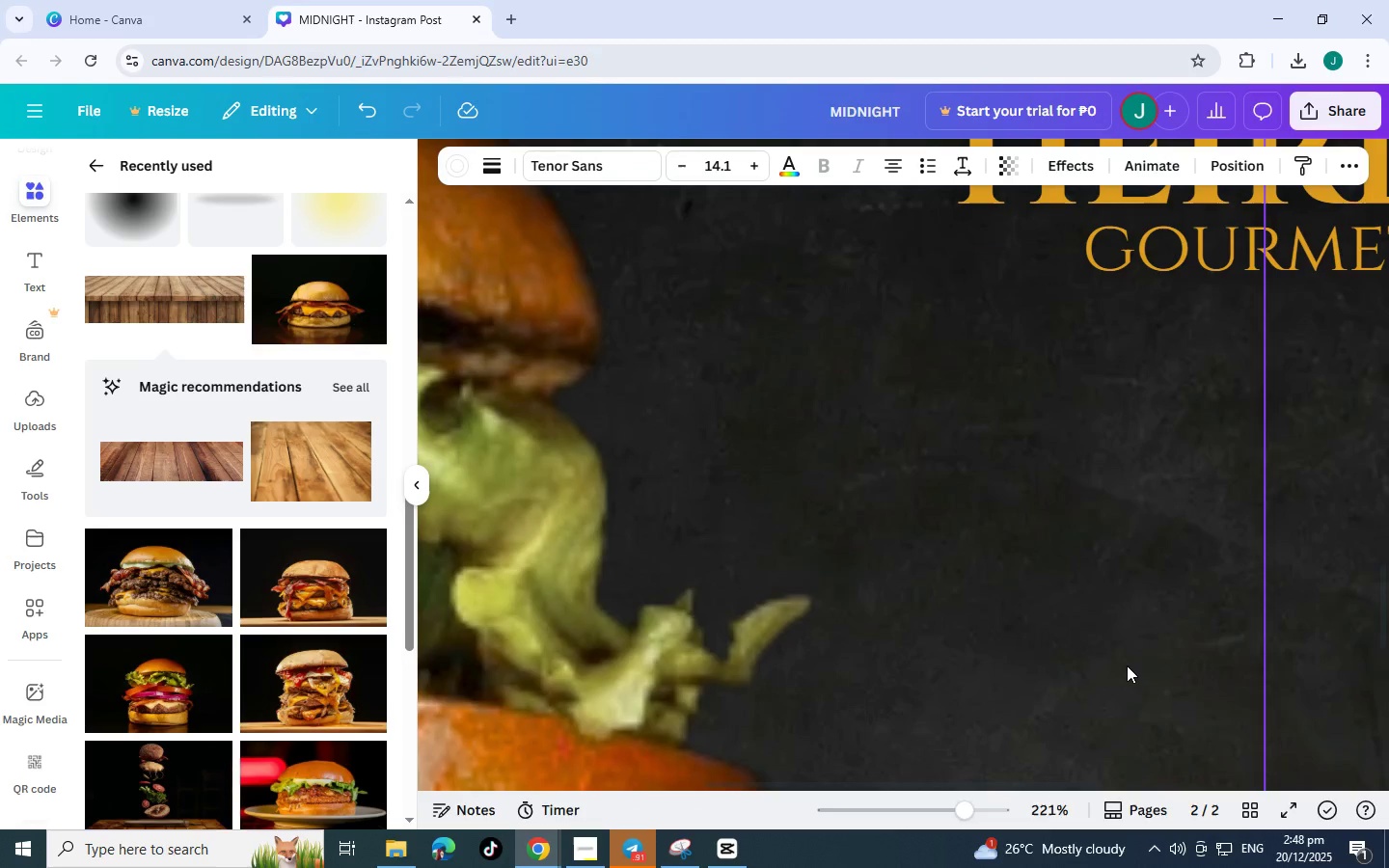 
scroll: coordinate [1127, 665], scroll_direction: up, amount: 9.0
 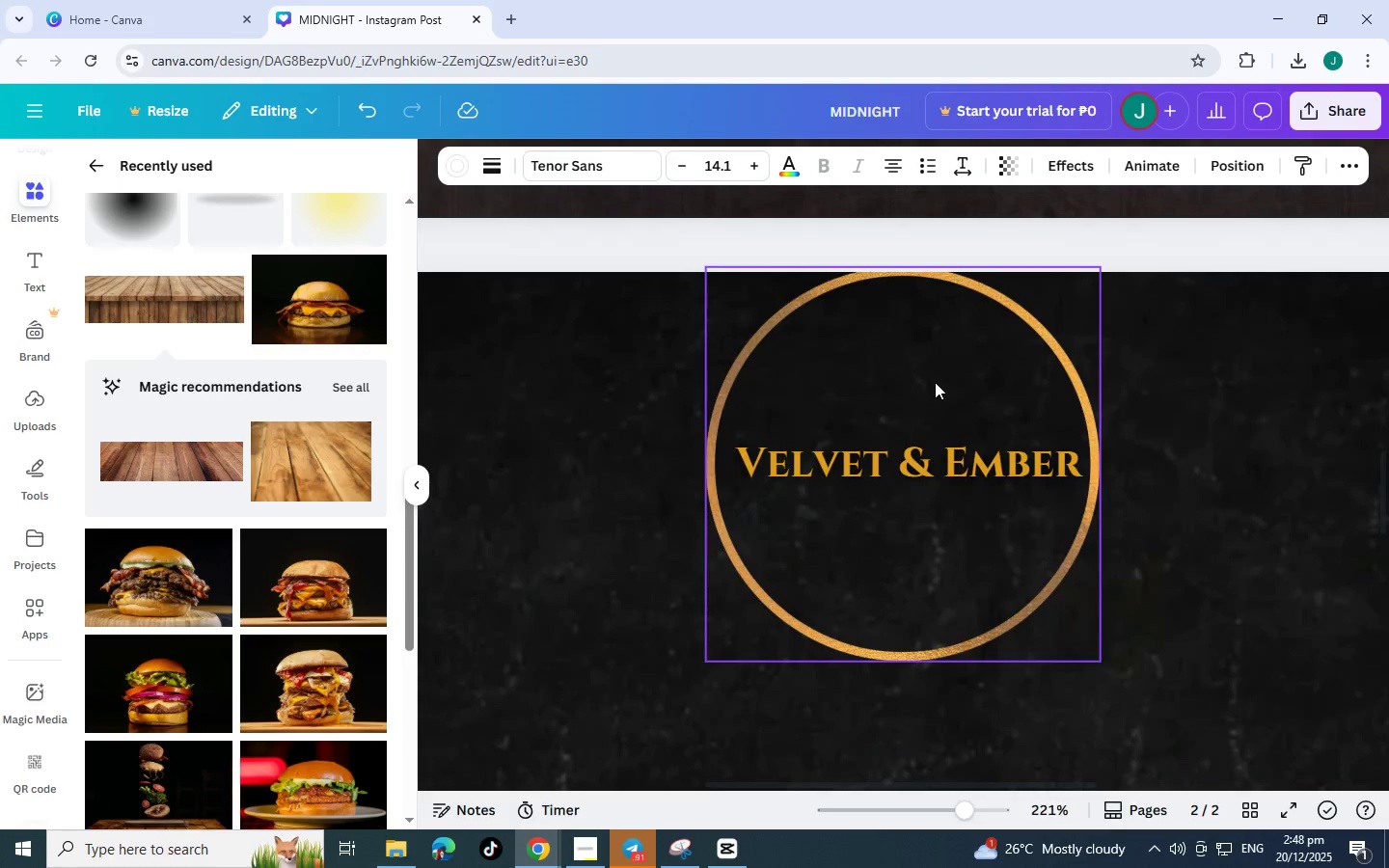 
left_click_drag(start_coordinate=[934, 380], to_coordinate=[942, 402])
 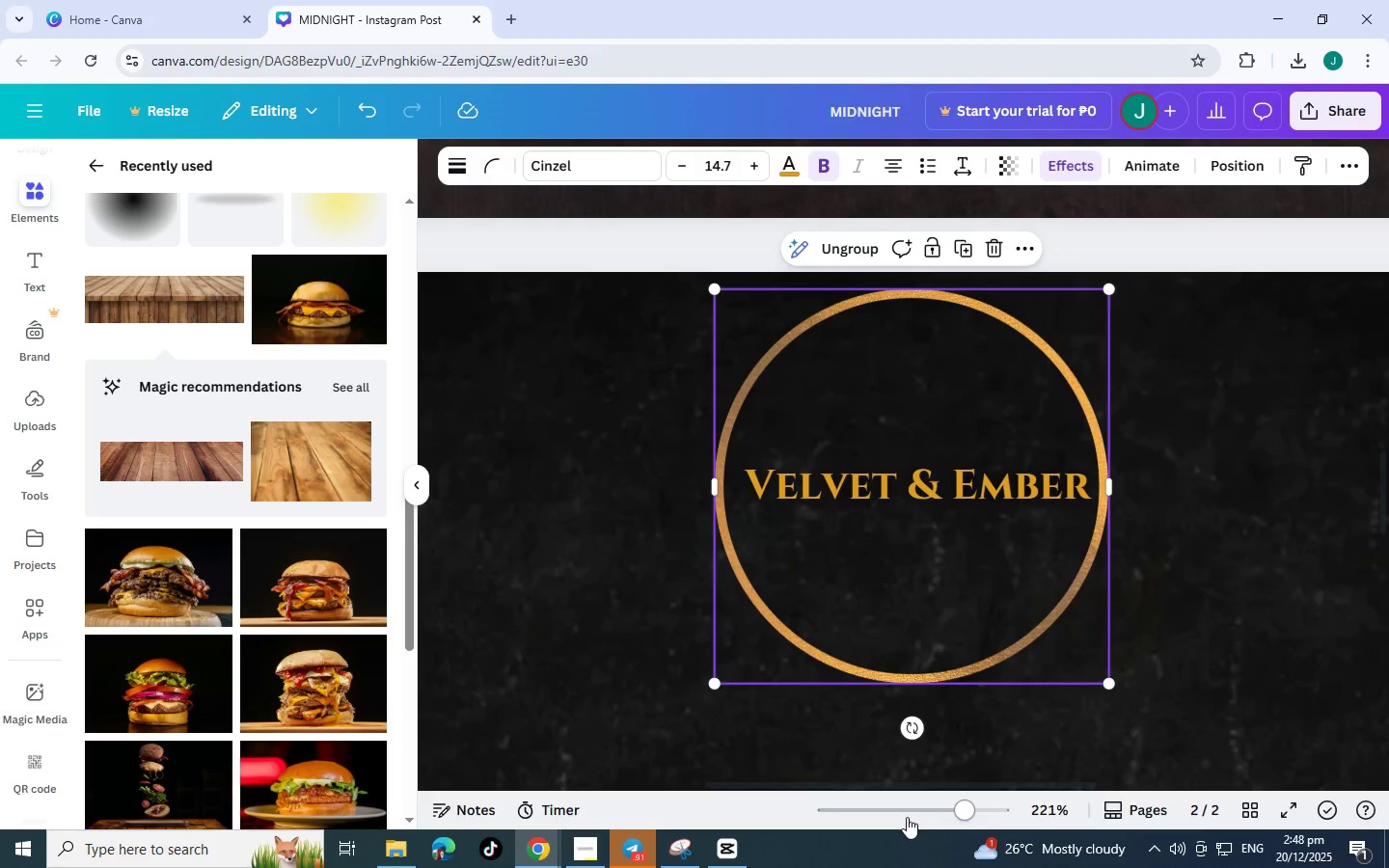 
left_click([917, 814])
 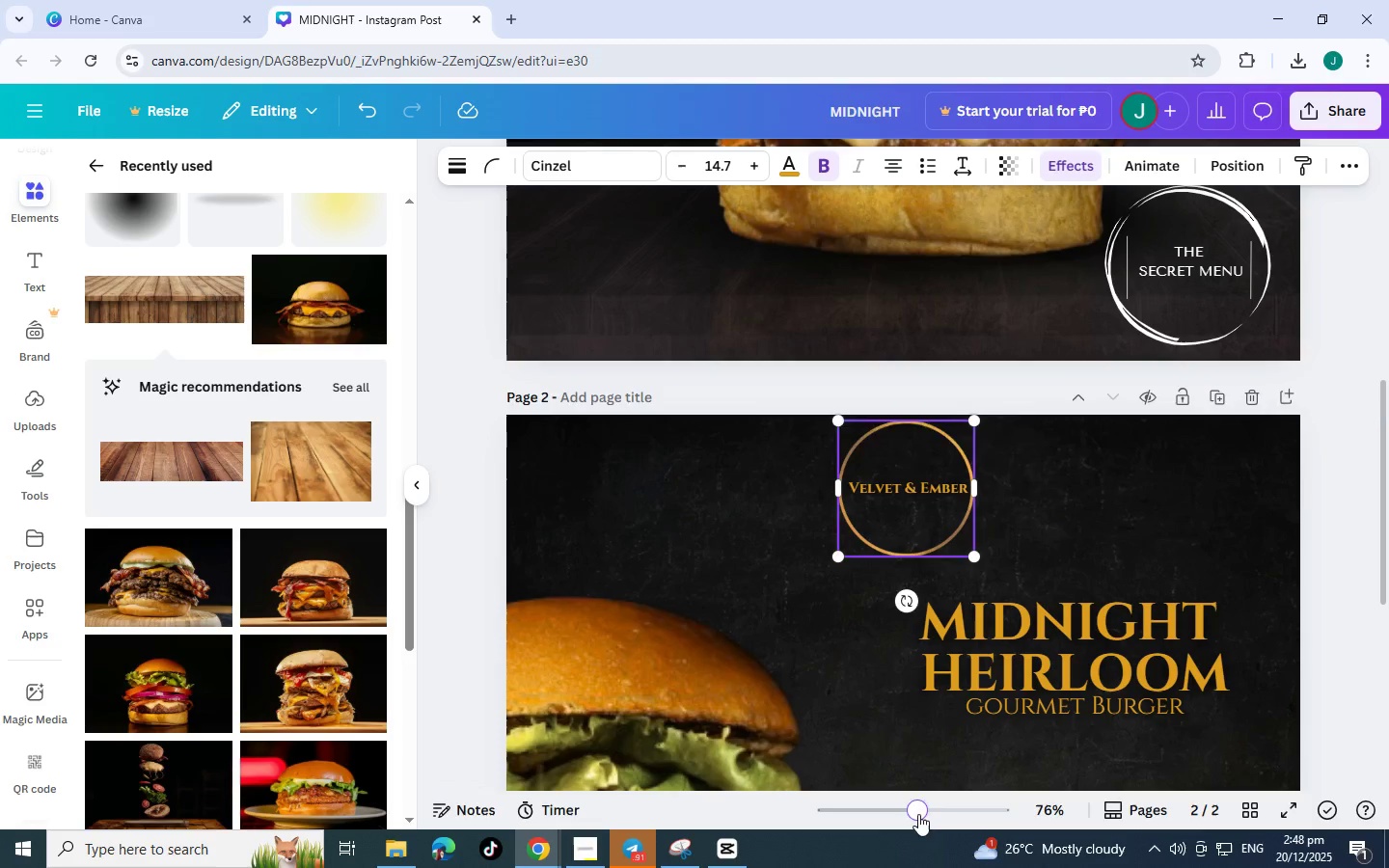 
scroll: coordinate [1293, 494], scroll_direction: up, amount: 4.0
 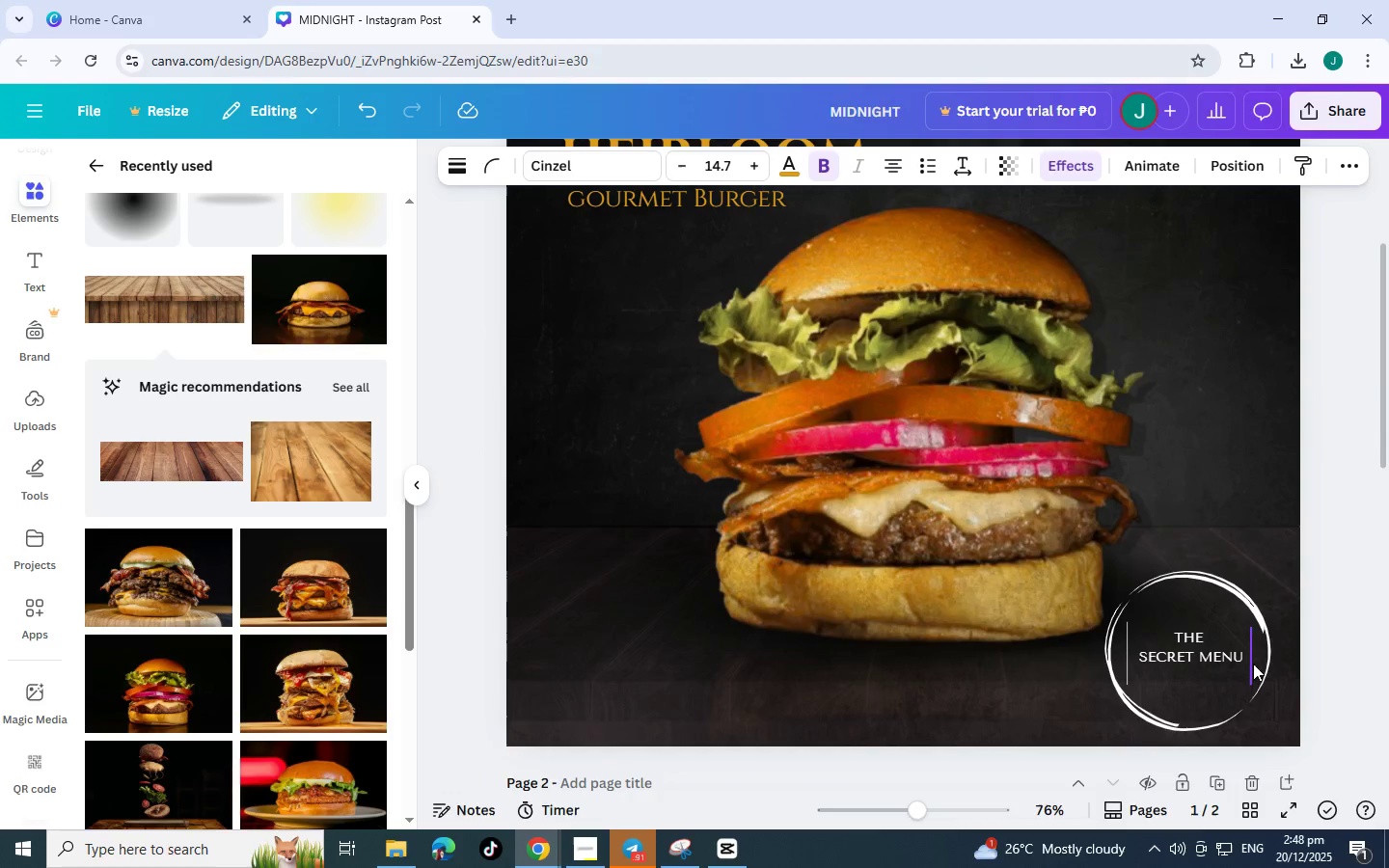 
hold_key(key=ShiftLeft, duration=1.5)
left_click([1248, 661])
 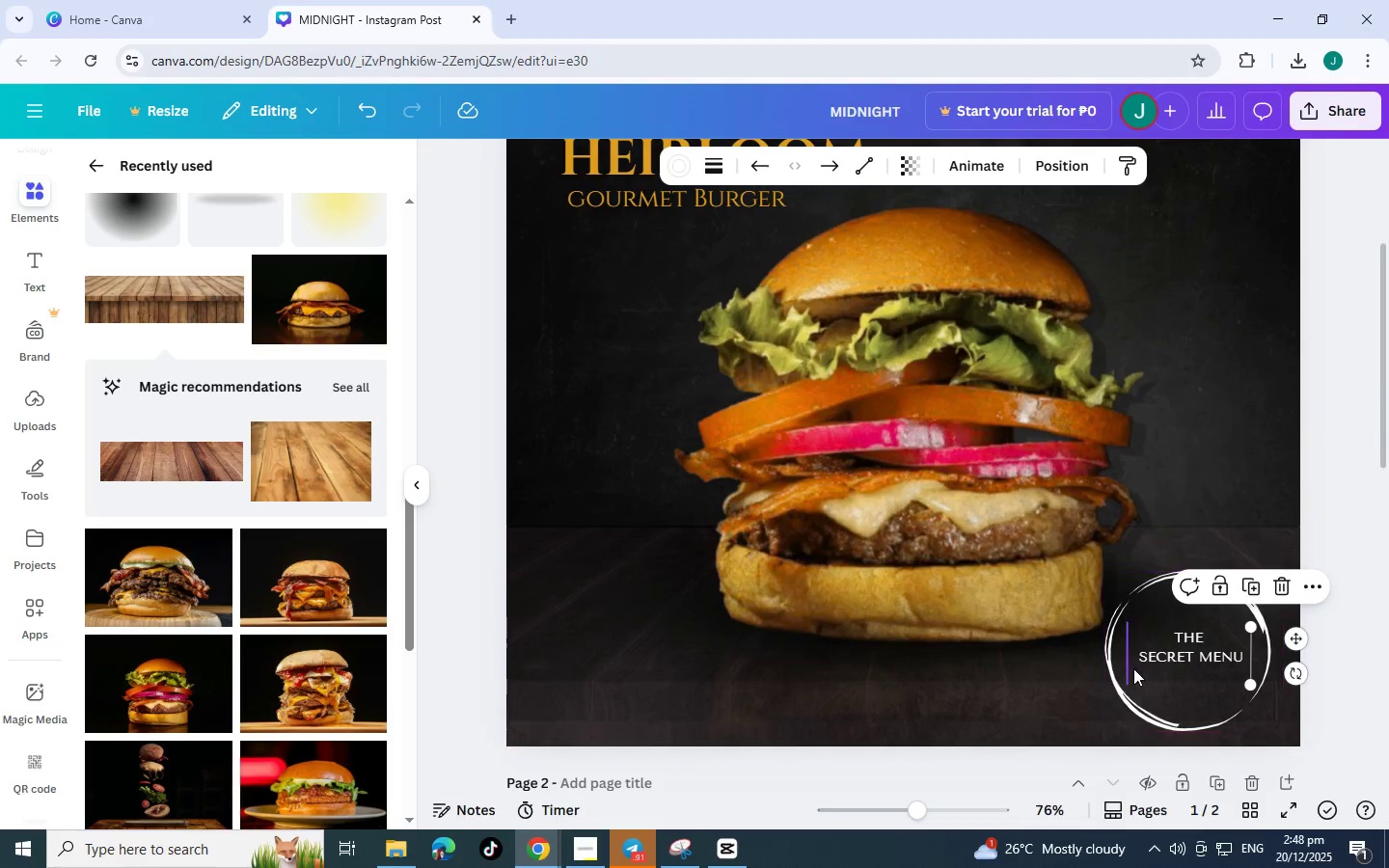 
hold_key(key=ShiftLeft, duration=1.52)
left_click([1129, 668])
 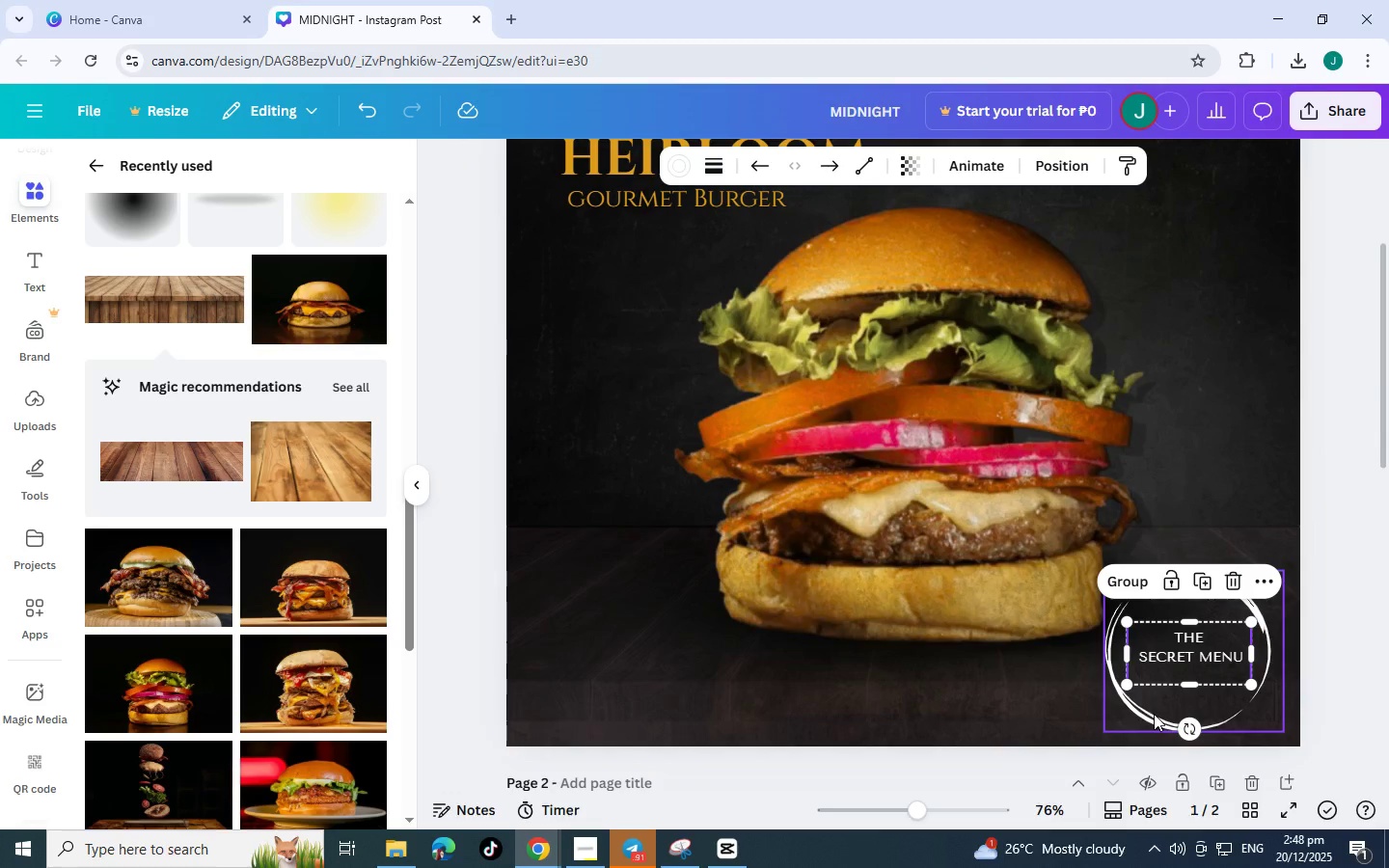 
hold_key(key=ShiftLeft, duration=1.51)
left_click([1173, 713])
 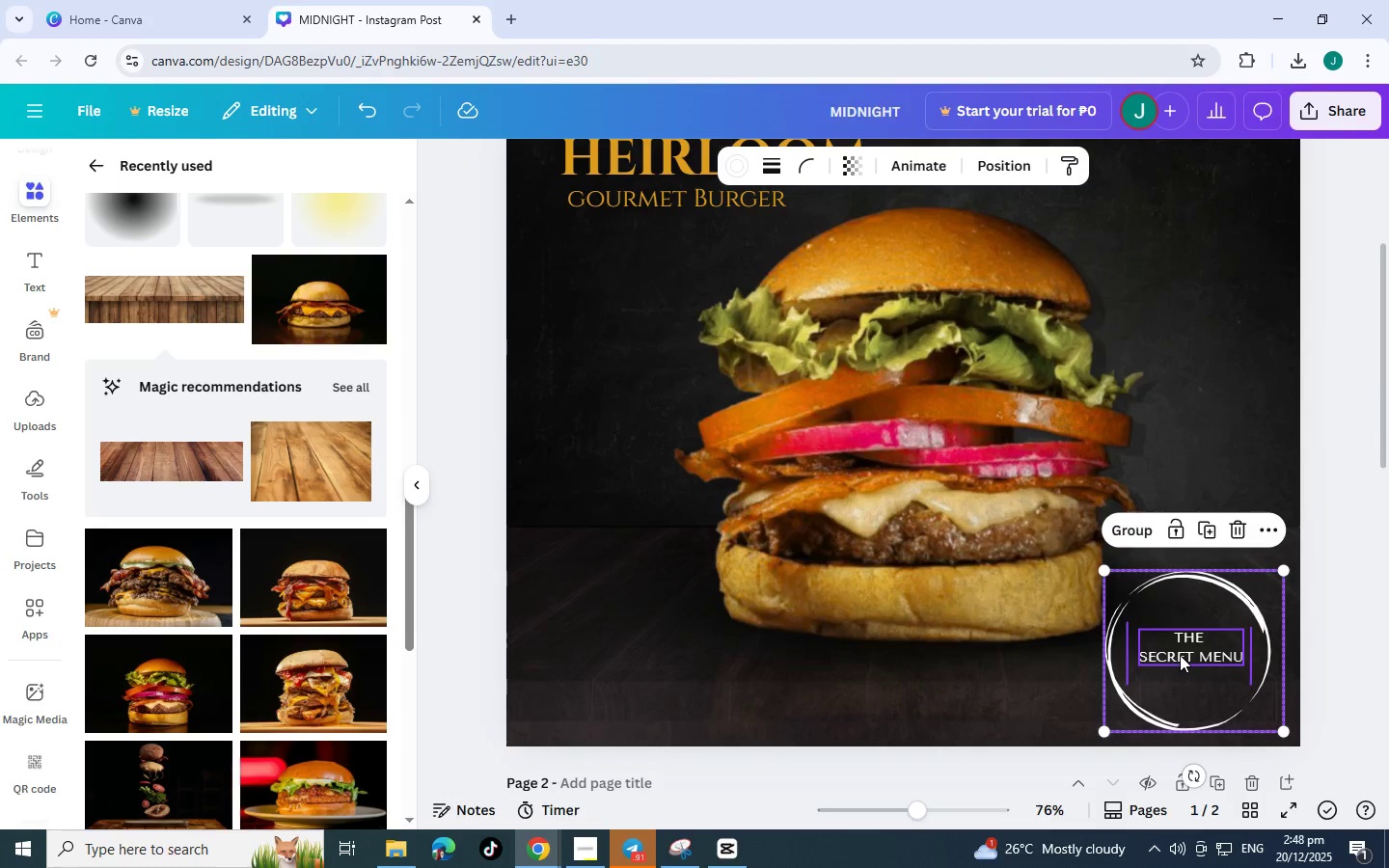 
hold_key(key=ShiftLeft, duration=0.98)
left_click([1180, 655])
 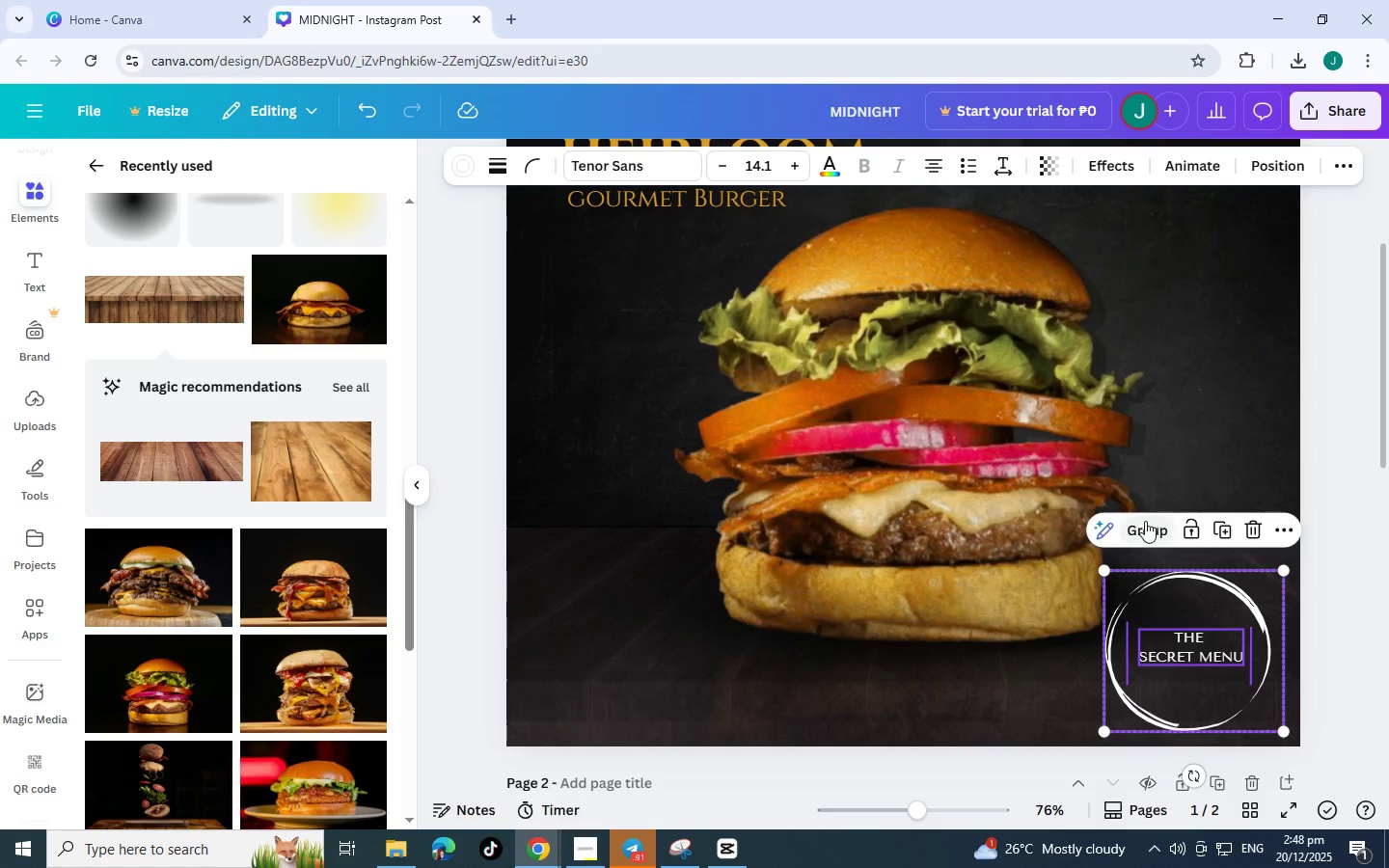 
left_click([1145, 521])
 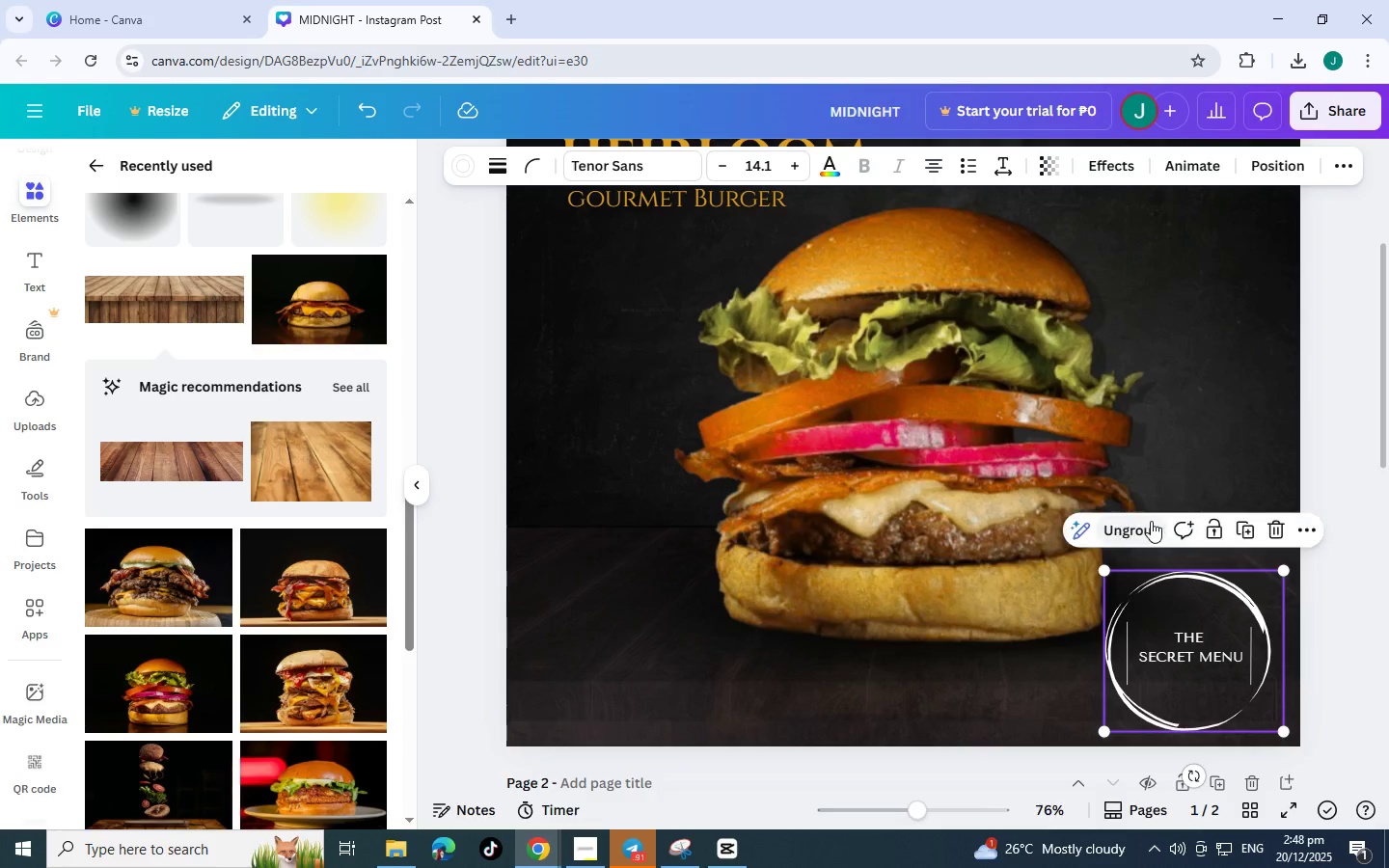 
key(Control+C)
 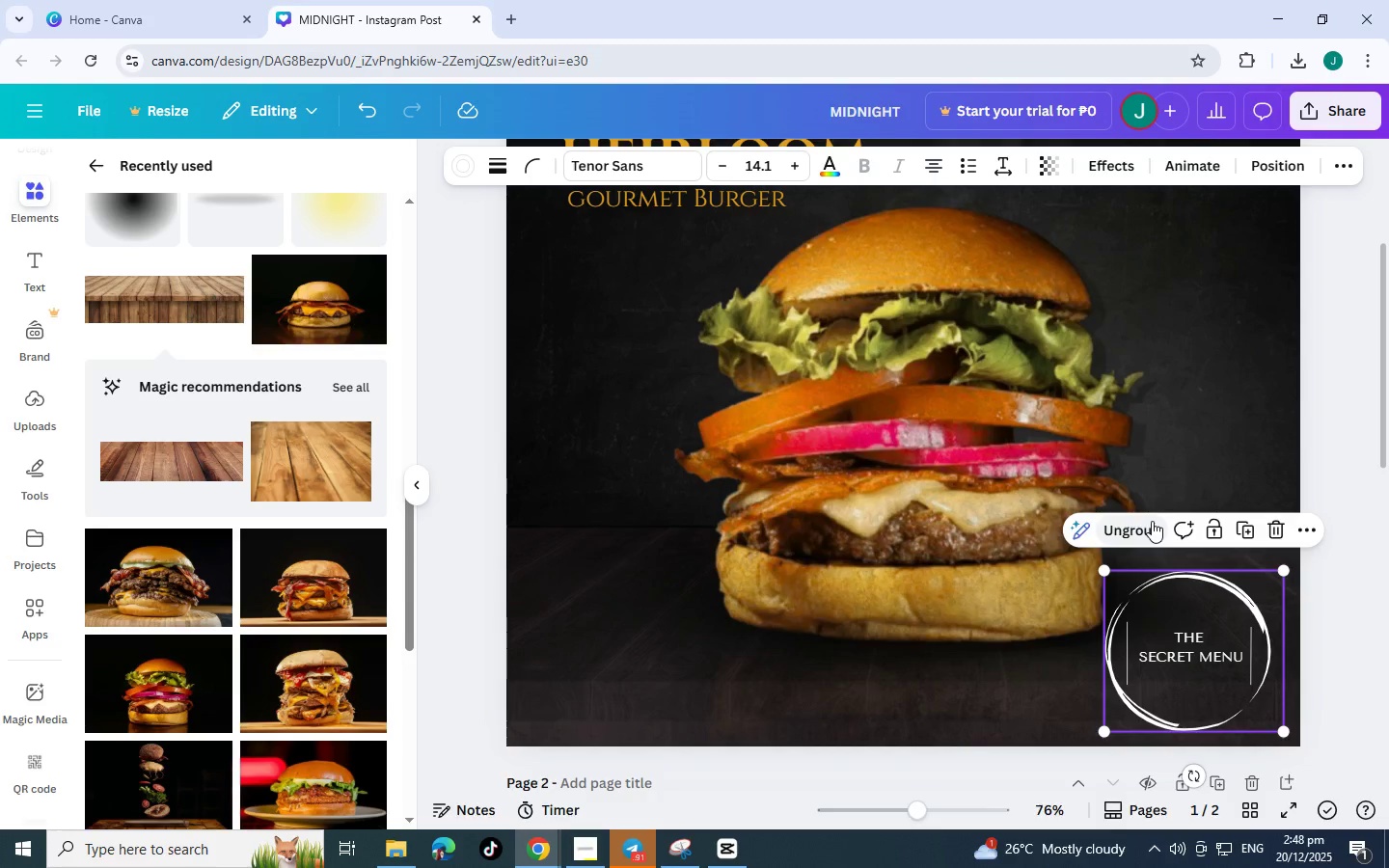 
key(Control+V)
 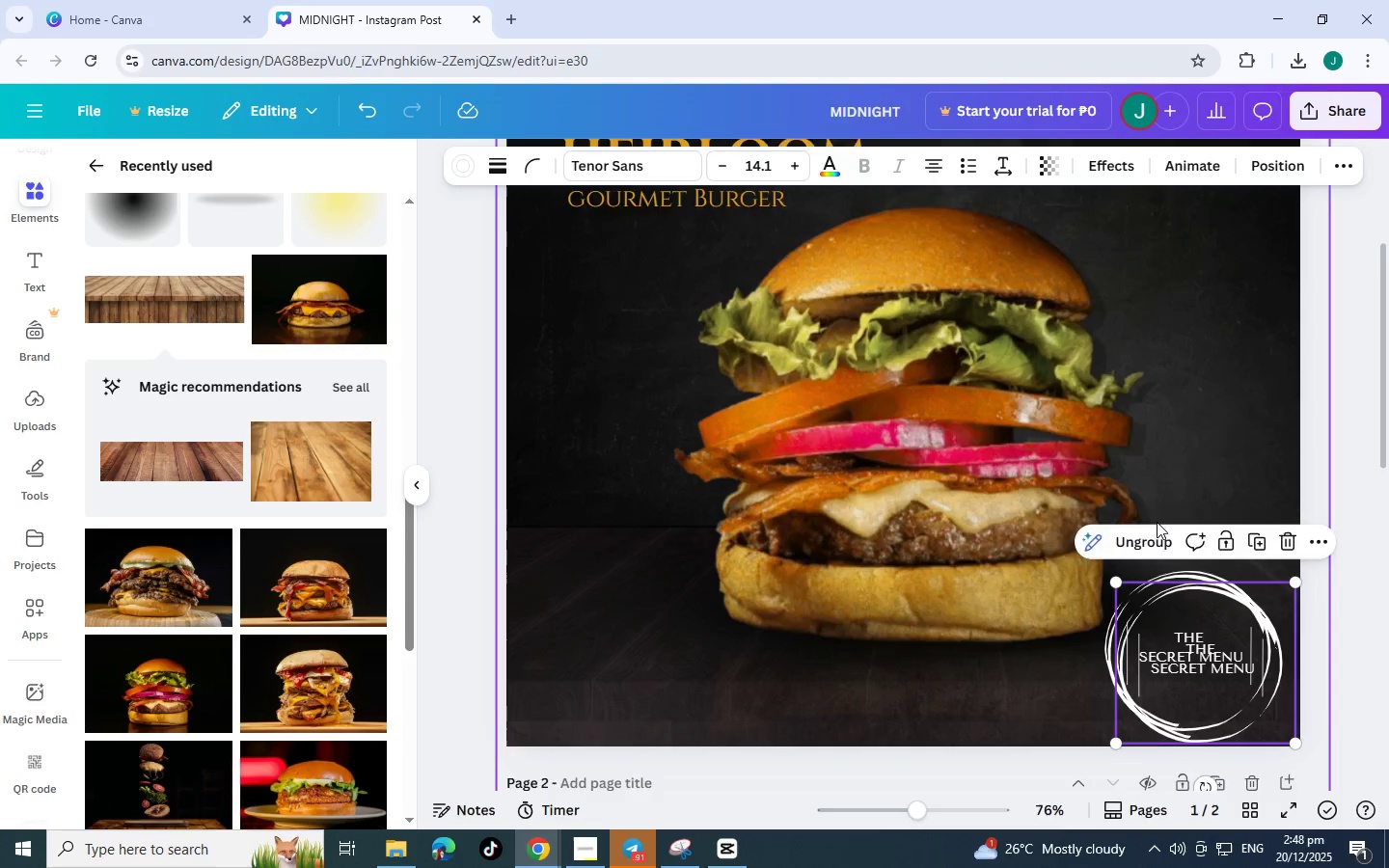 
scroll: coordinate [1157, 522], scroll_direction: down, amount: 4.0
 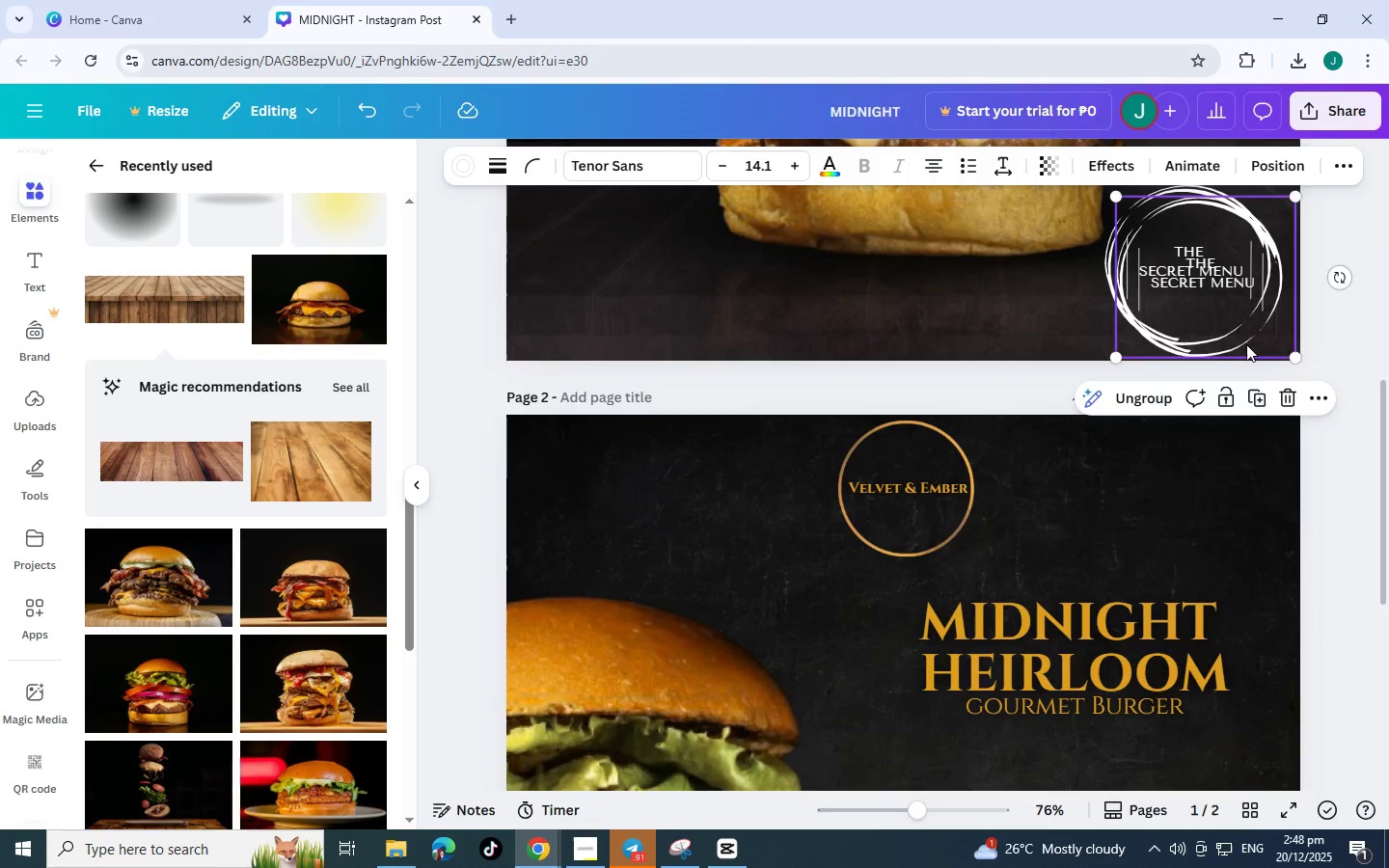 
left_click_drag(start_coordinate=[1246, 344], to_coordinate=[1084, 493])
 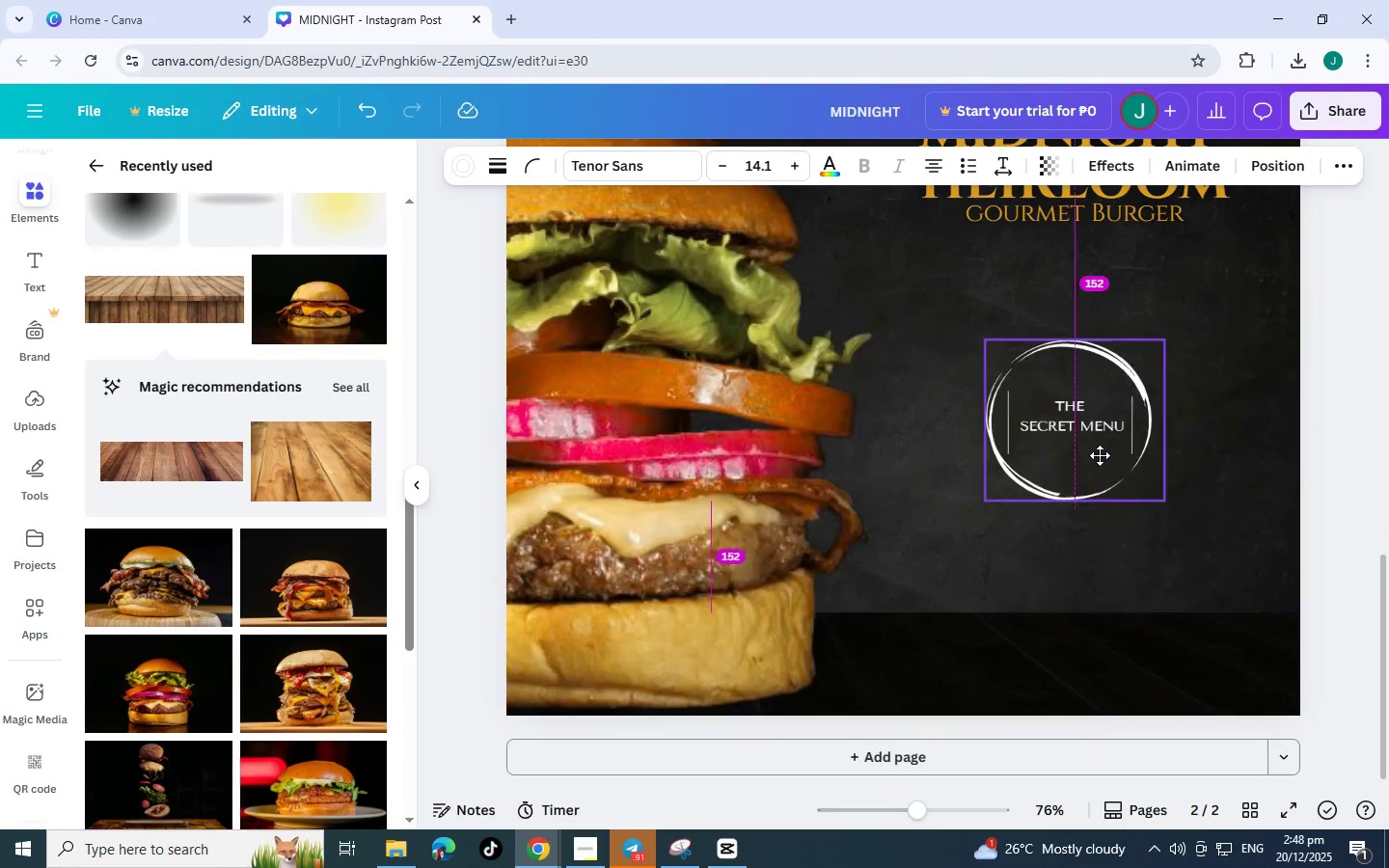 
scroll: coordinate [1254, 614], scroll_direction: down, amount: 9.0
 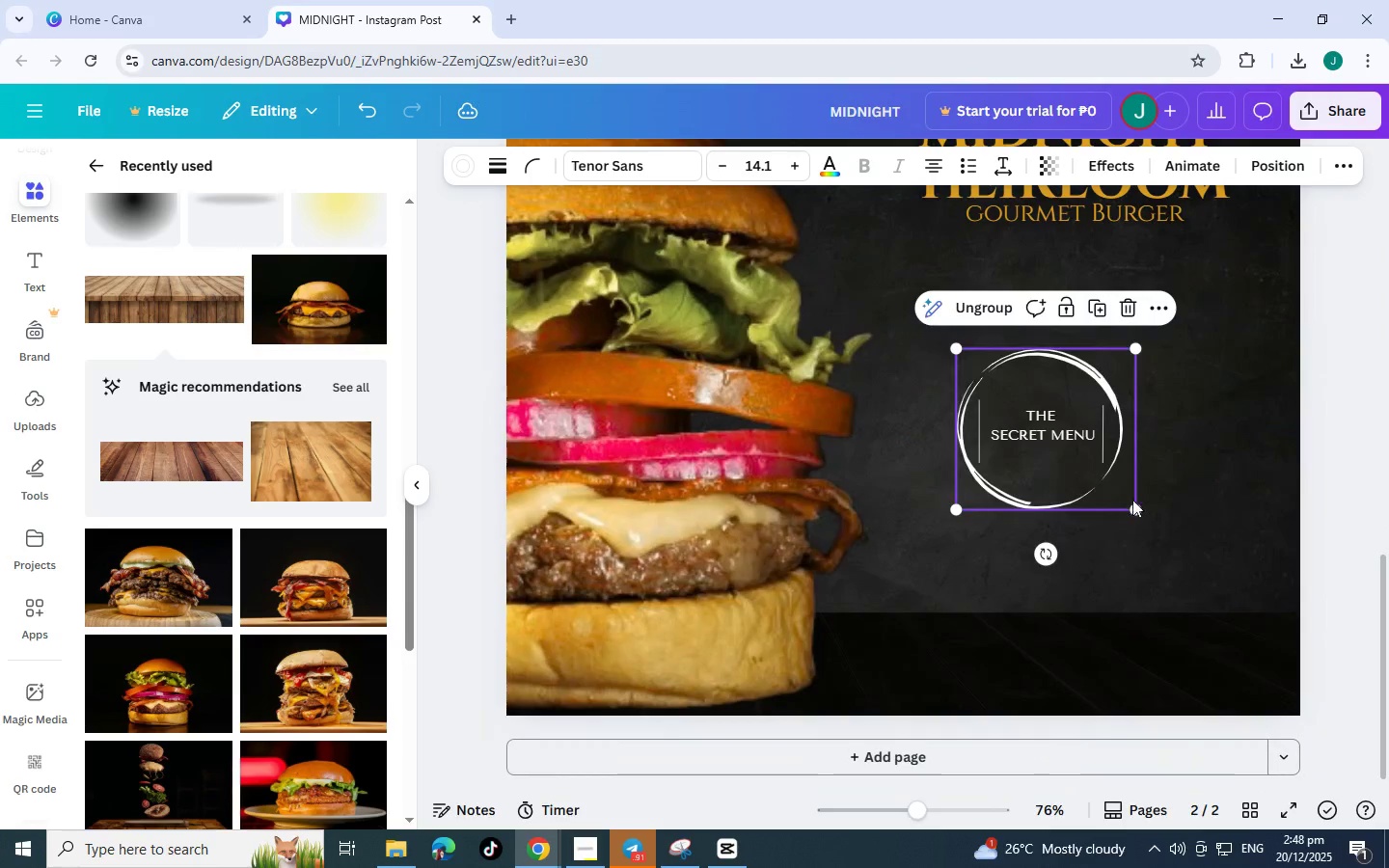 
left_click_drag(start_coordinate=[1069, 459], to_coordinate=[1103, 371])
 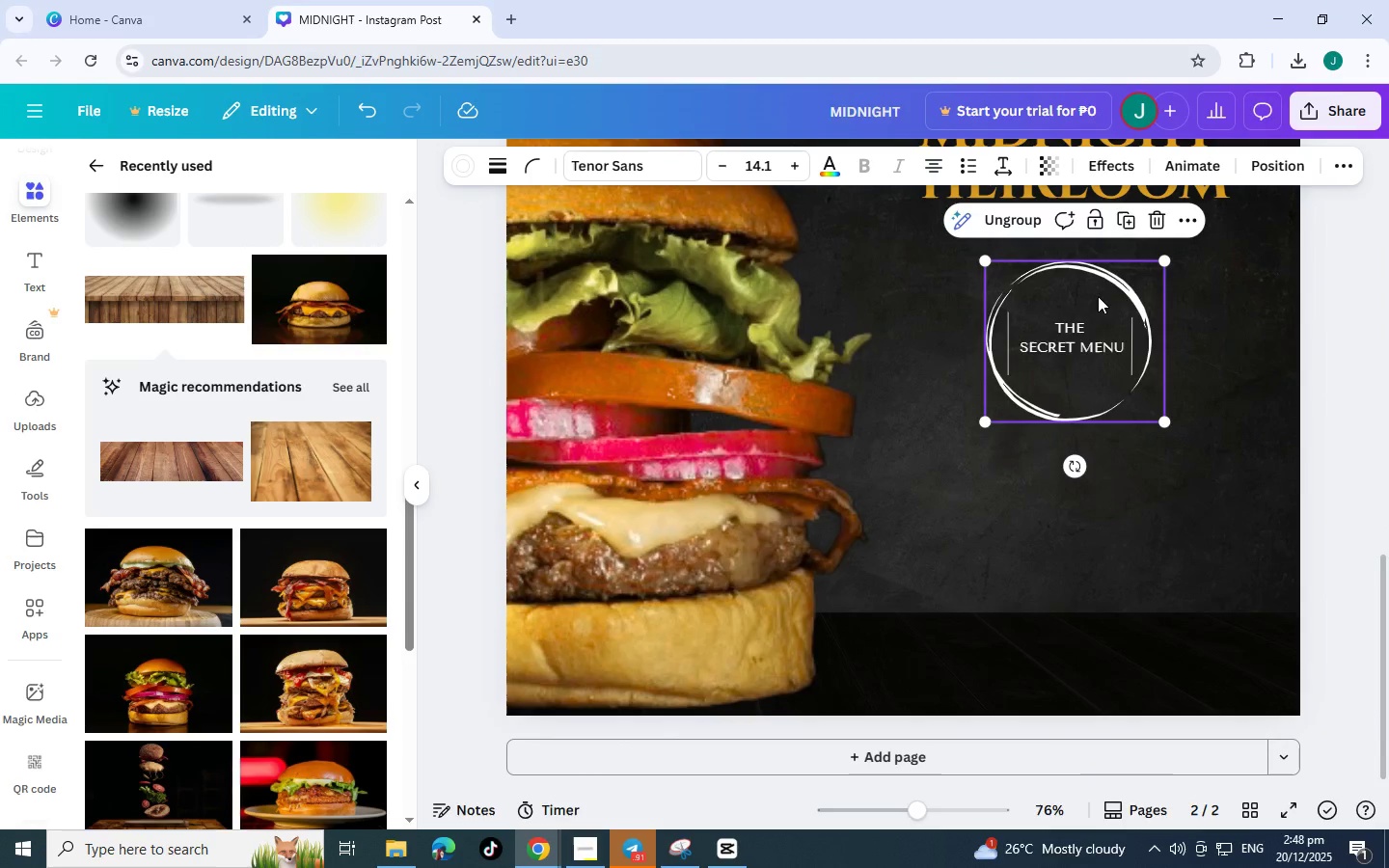 
left_click_drag(start_coordinate=[1098, 296], to_coordinate=[1087, 470])
 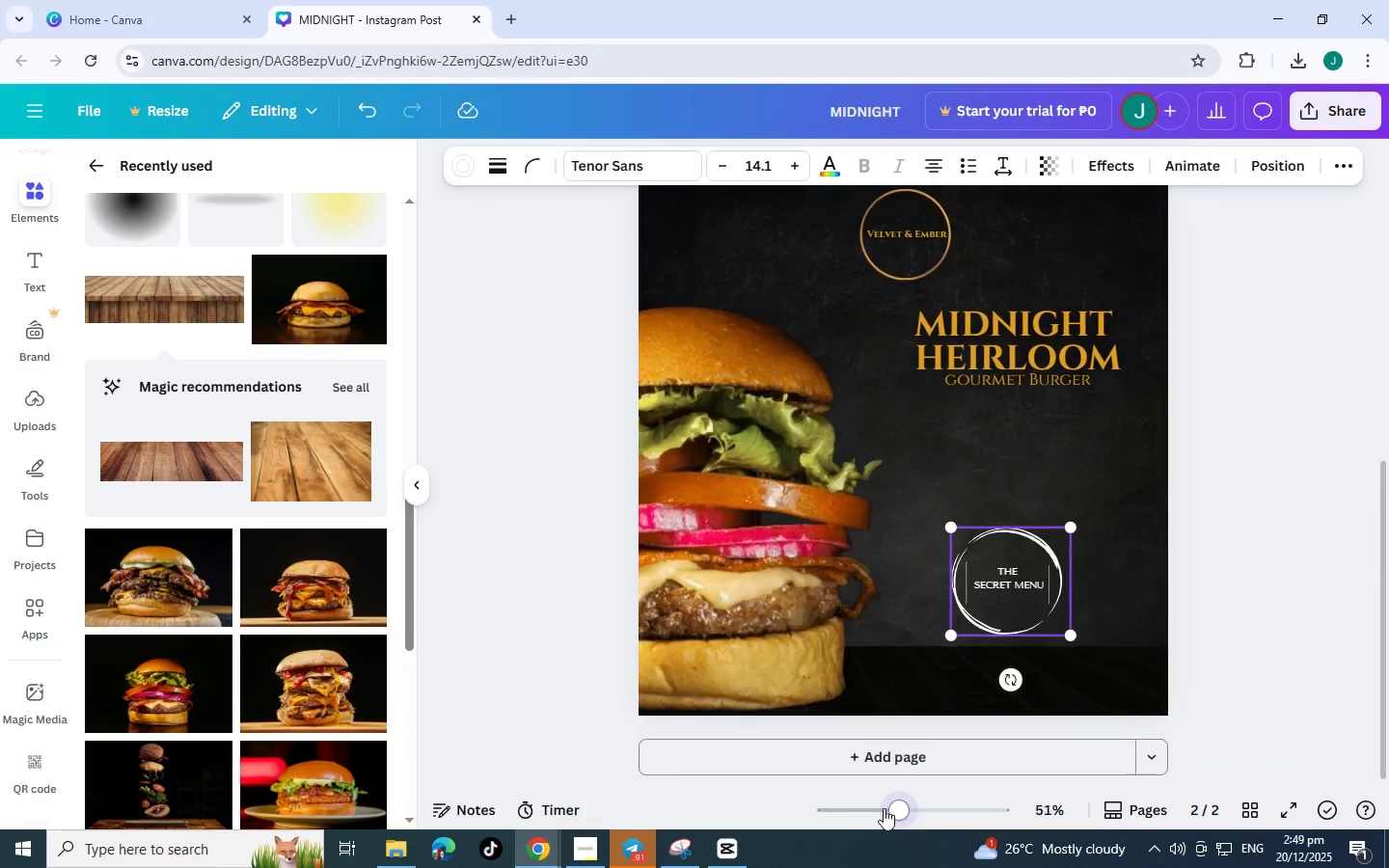 
double_click([882, 808])
 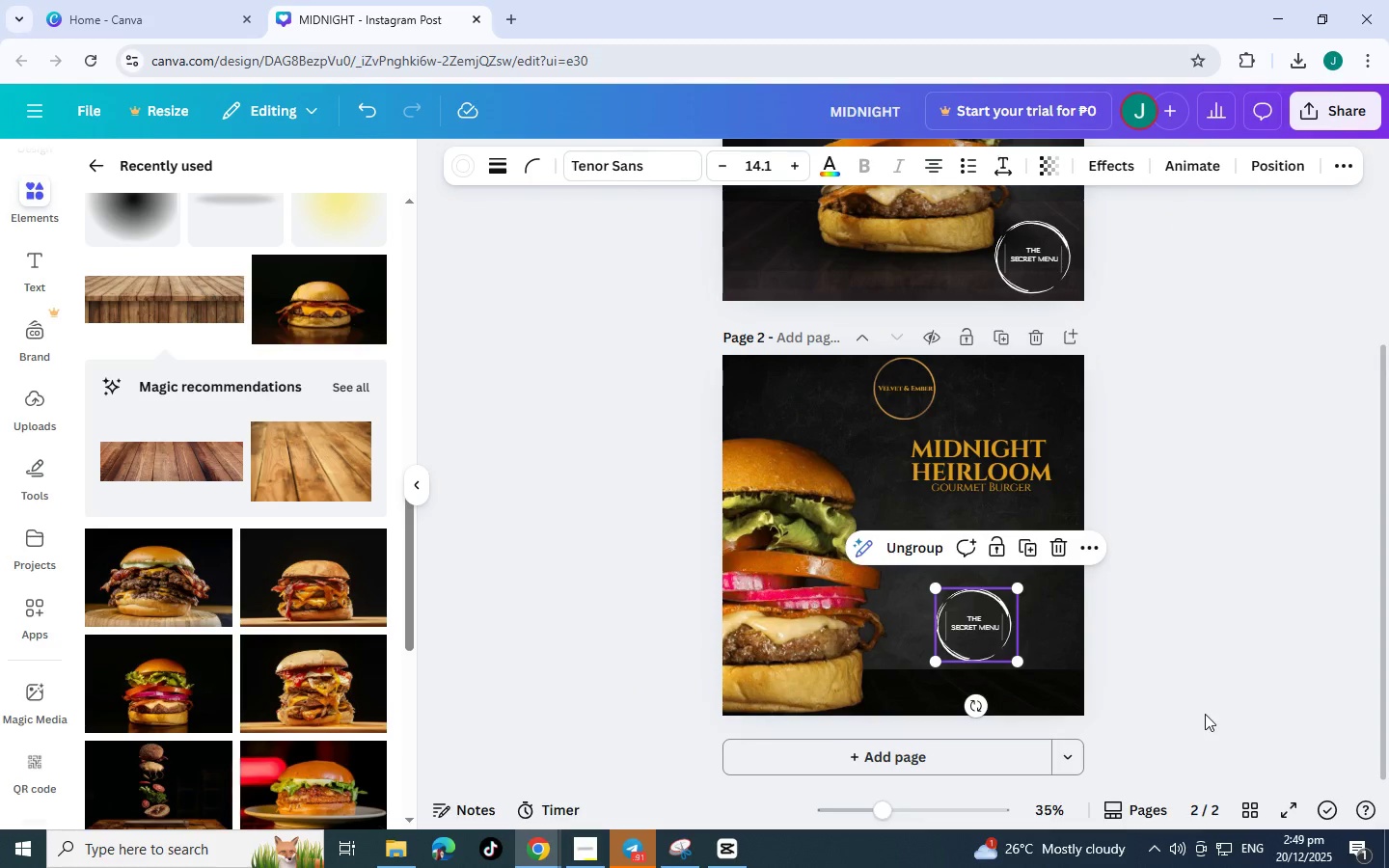 
left_click([1228, 670])
 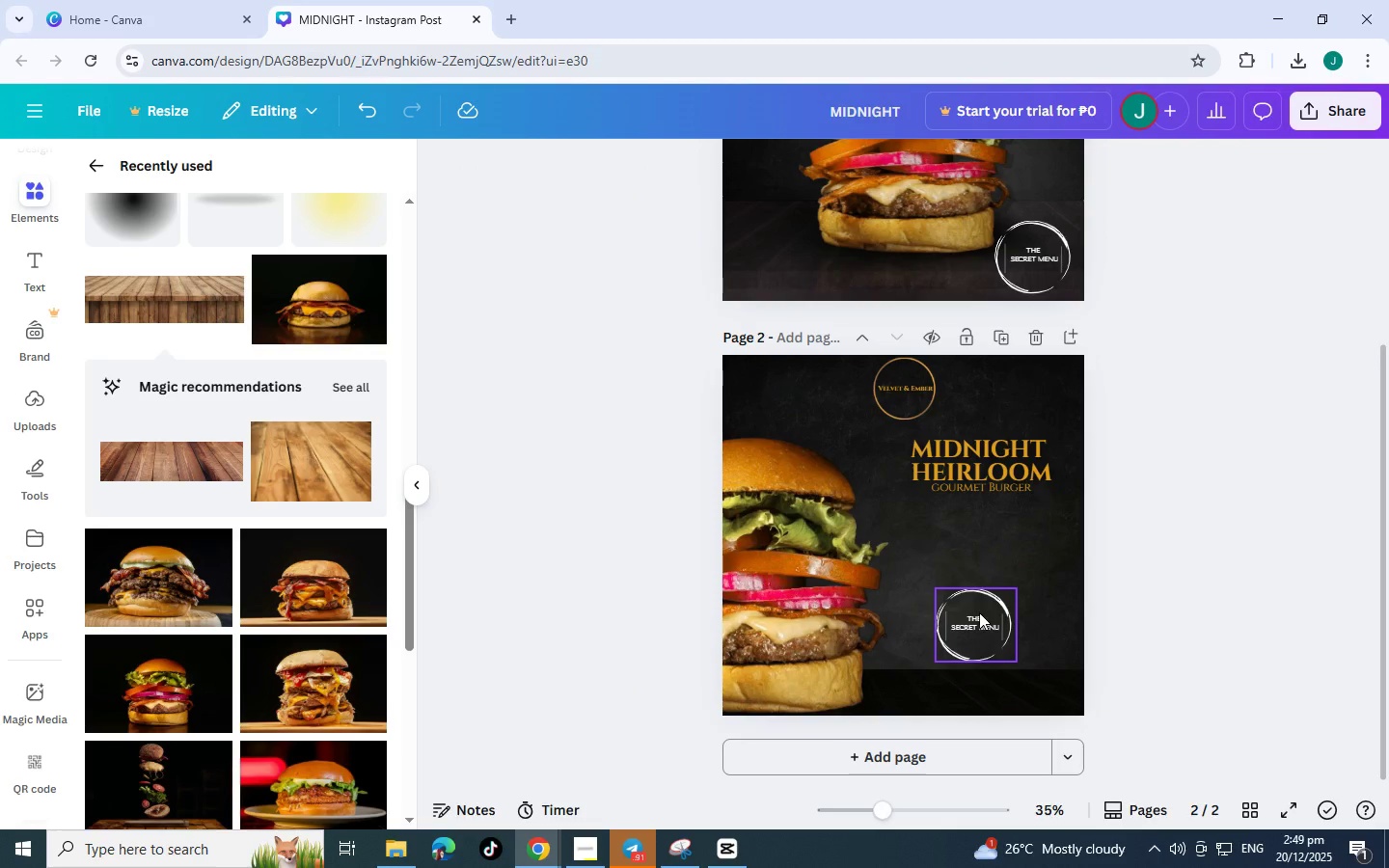 
left_click_drag(start_coordinate=[979, 612], to_coordinate=[772, 383])
 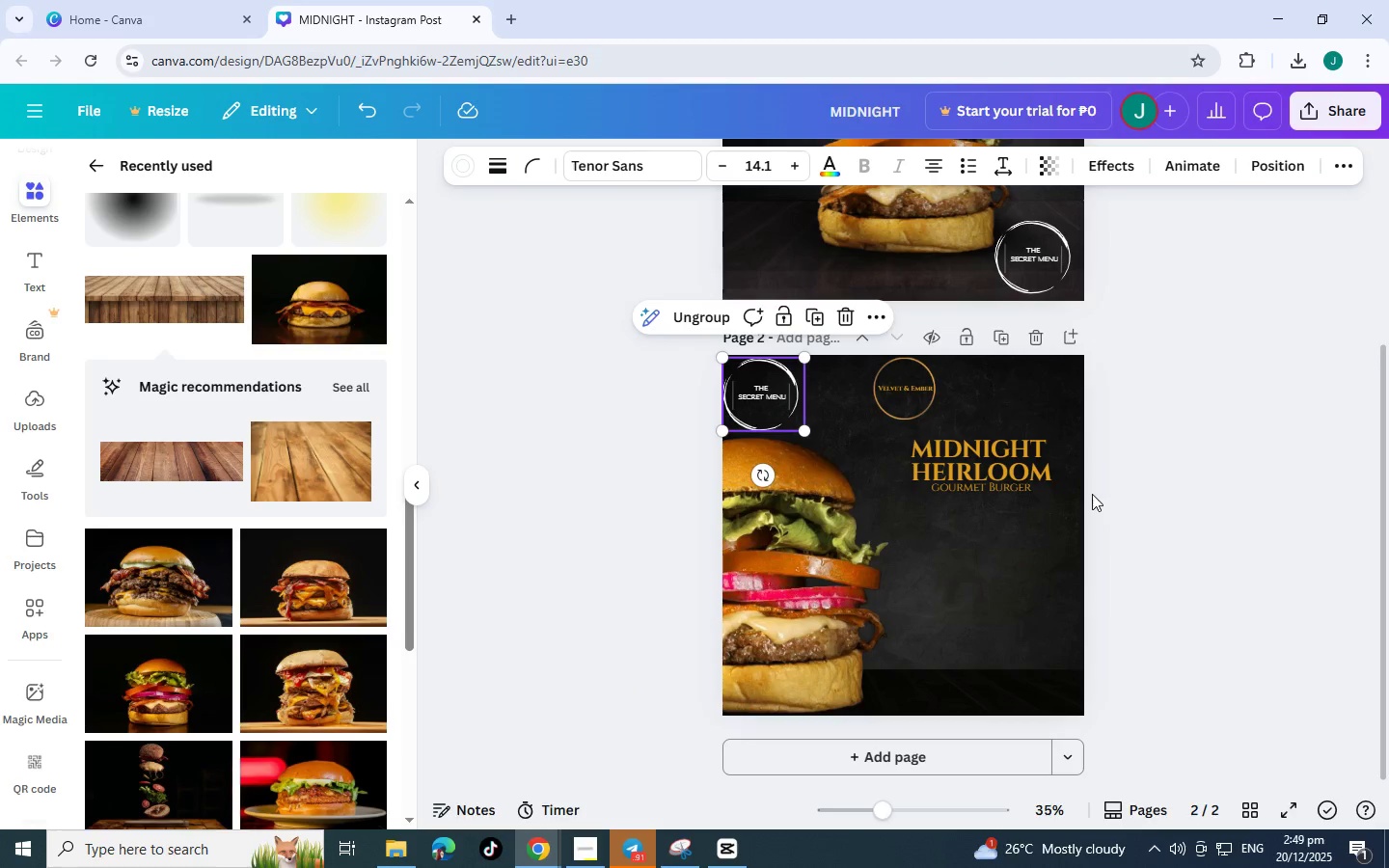 
left_click([985, 473])
 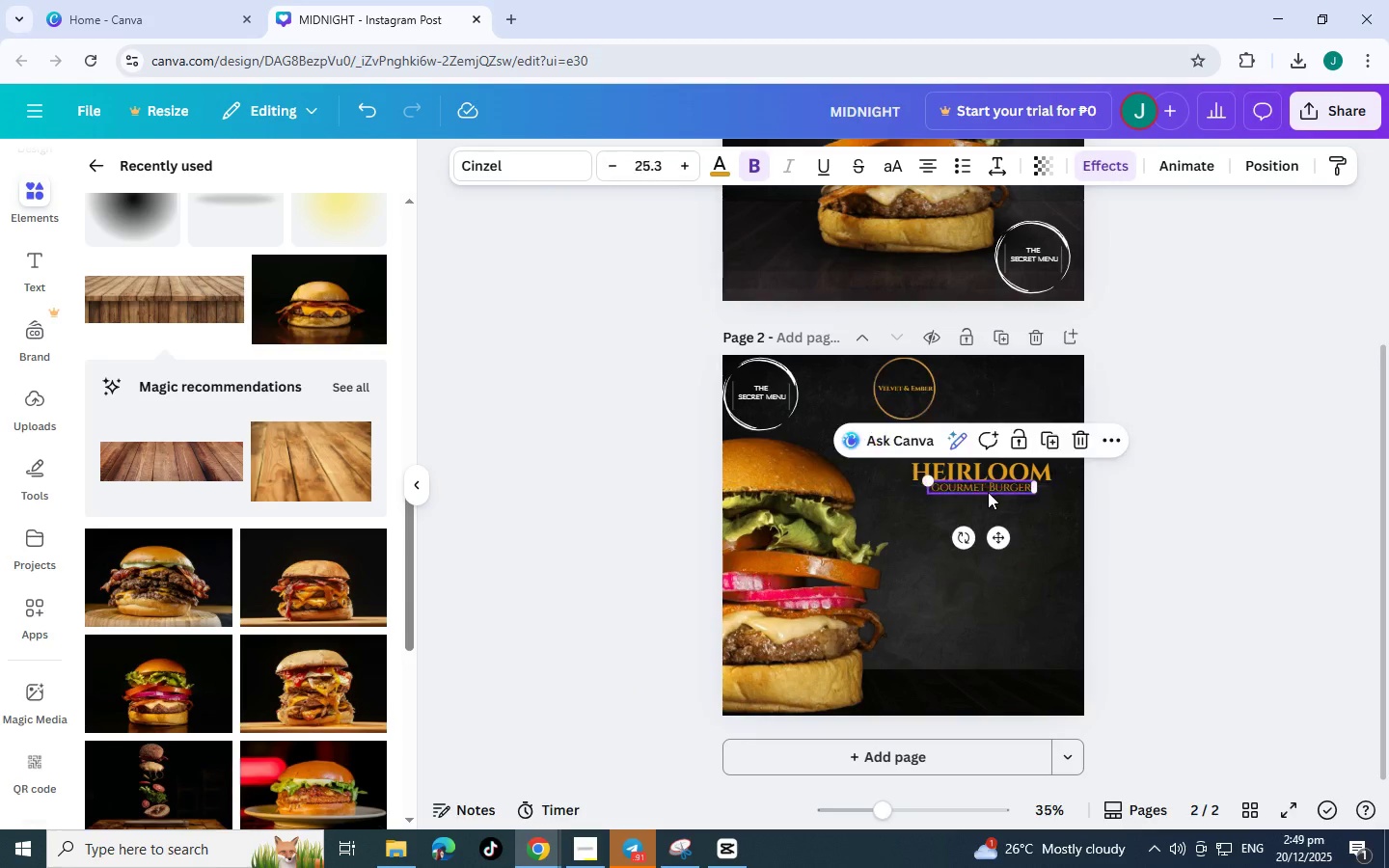 
left_click_drag(start_coordinate=[988, 492], to_coordinate=[984, 544])
 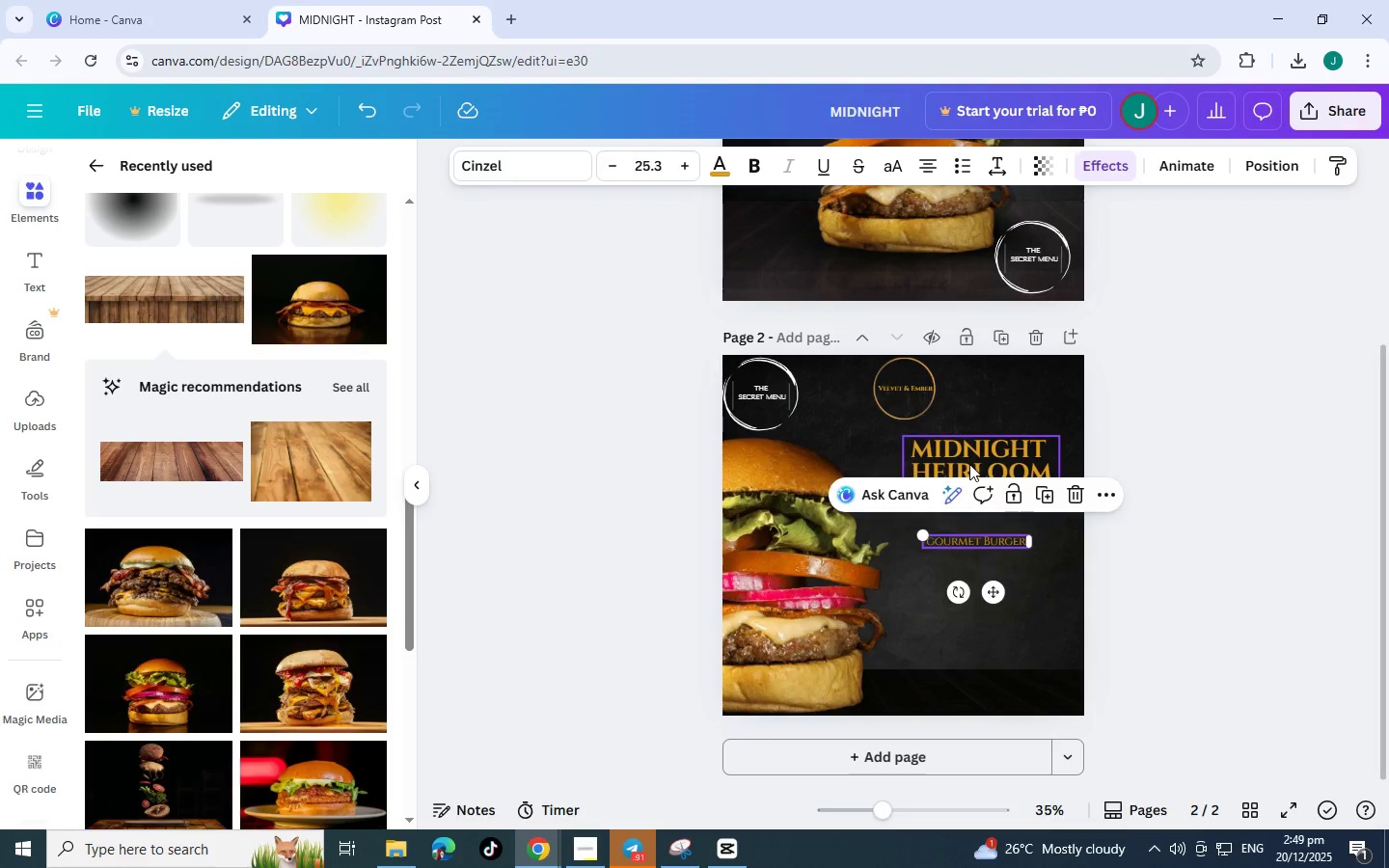 
left_click_drag(start_coordinate=[969, 464], to_coordinate=[974, 510])
 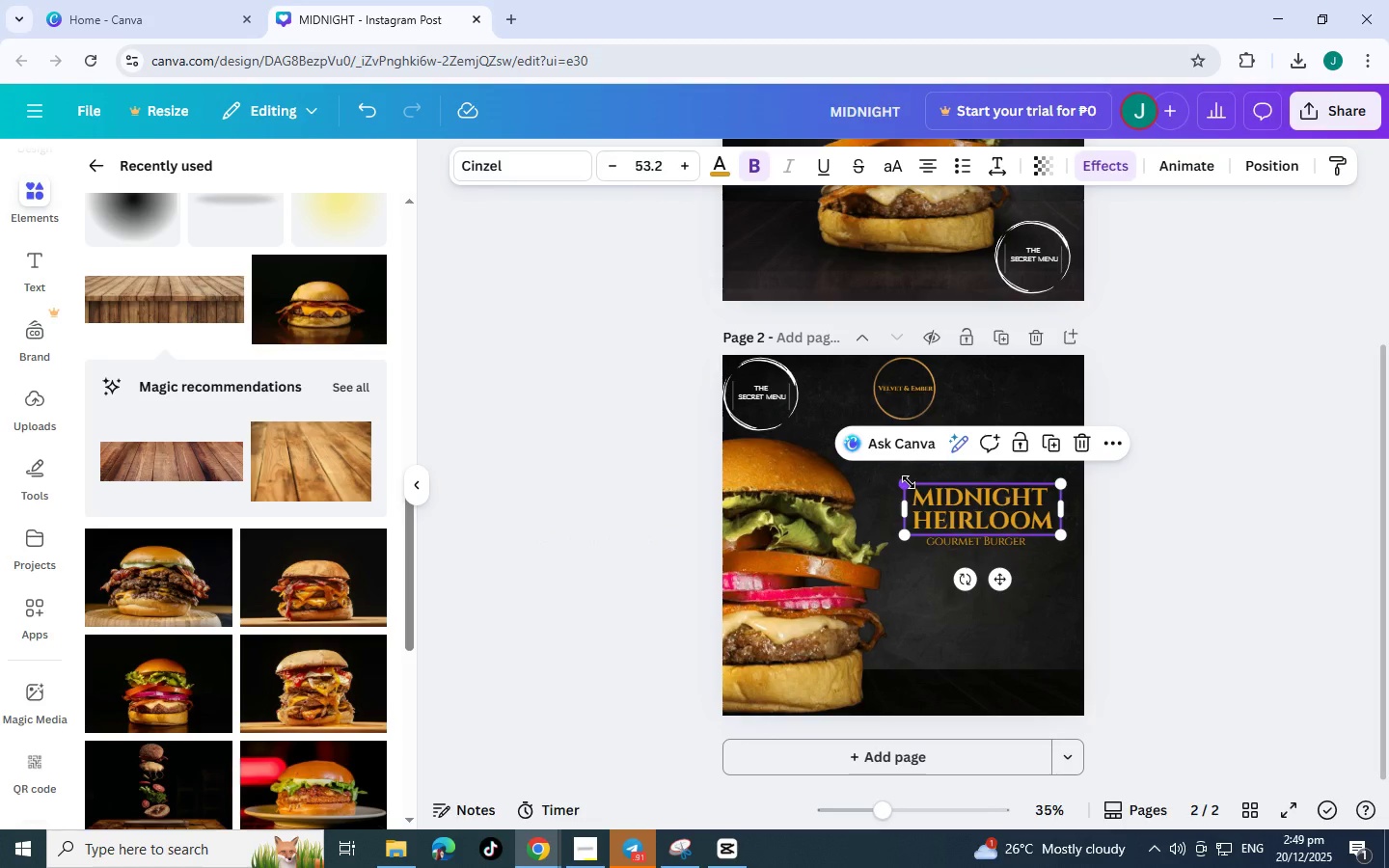 
left_click_drag(start_coordinate=[909, 482], to_coordinate=[863, 452])
 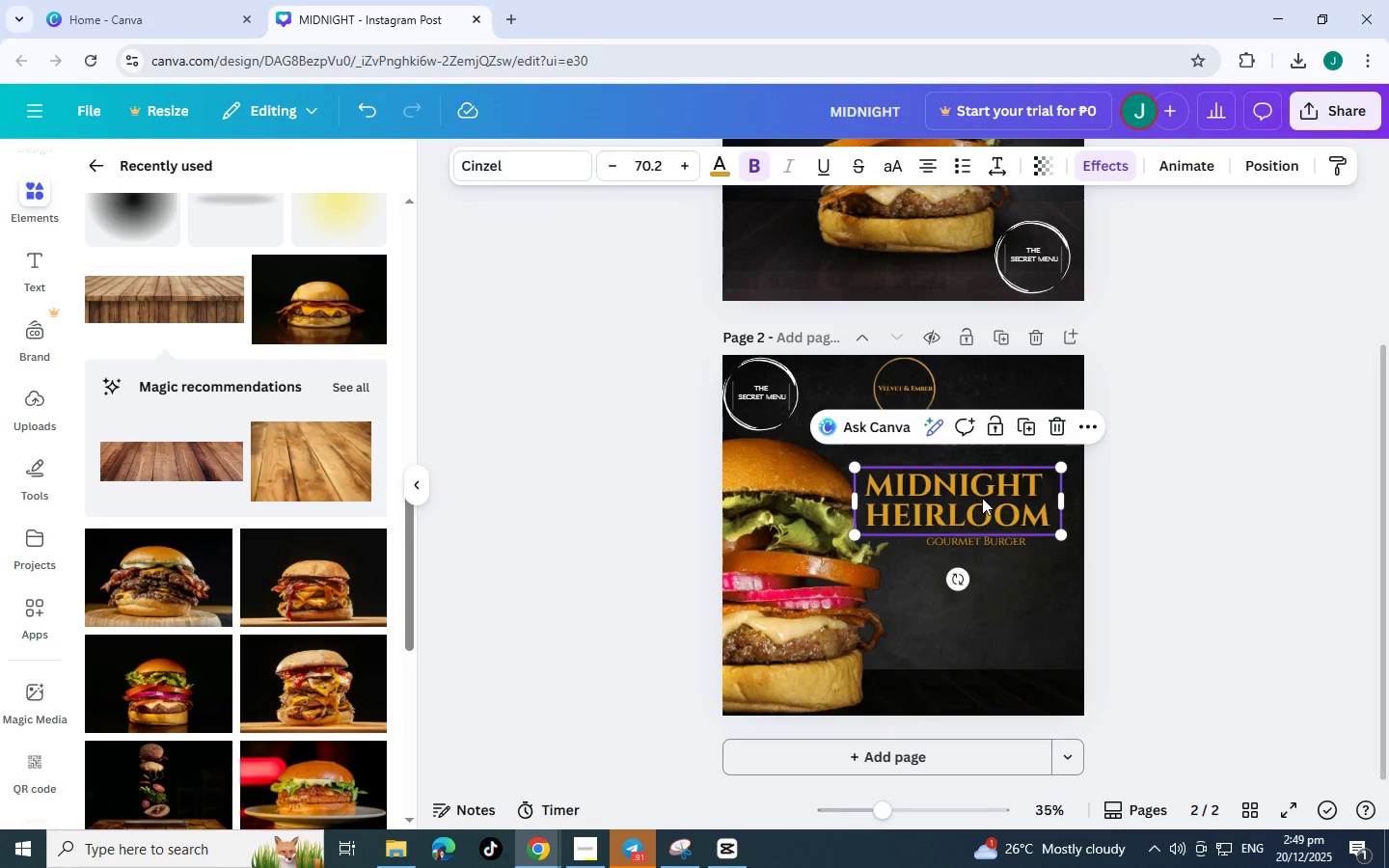 
left_click_drag(start_coordinate=[983, 498], to_coordinate=[998, 478])
 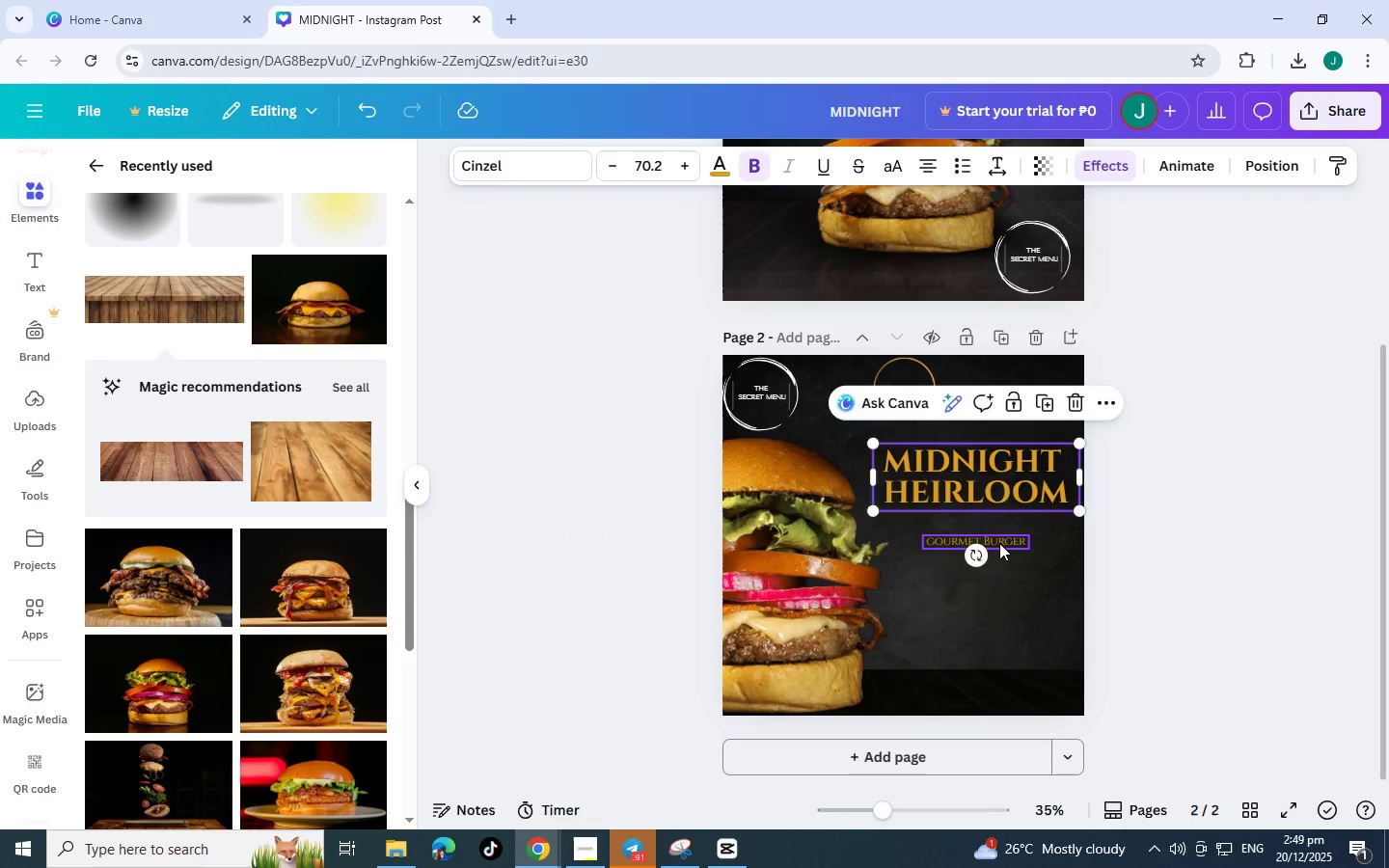 
left_click_drag(start_coordinate=[999, 543], to_coordinate=[959, 527])
 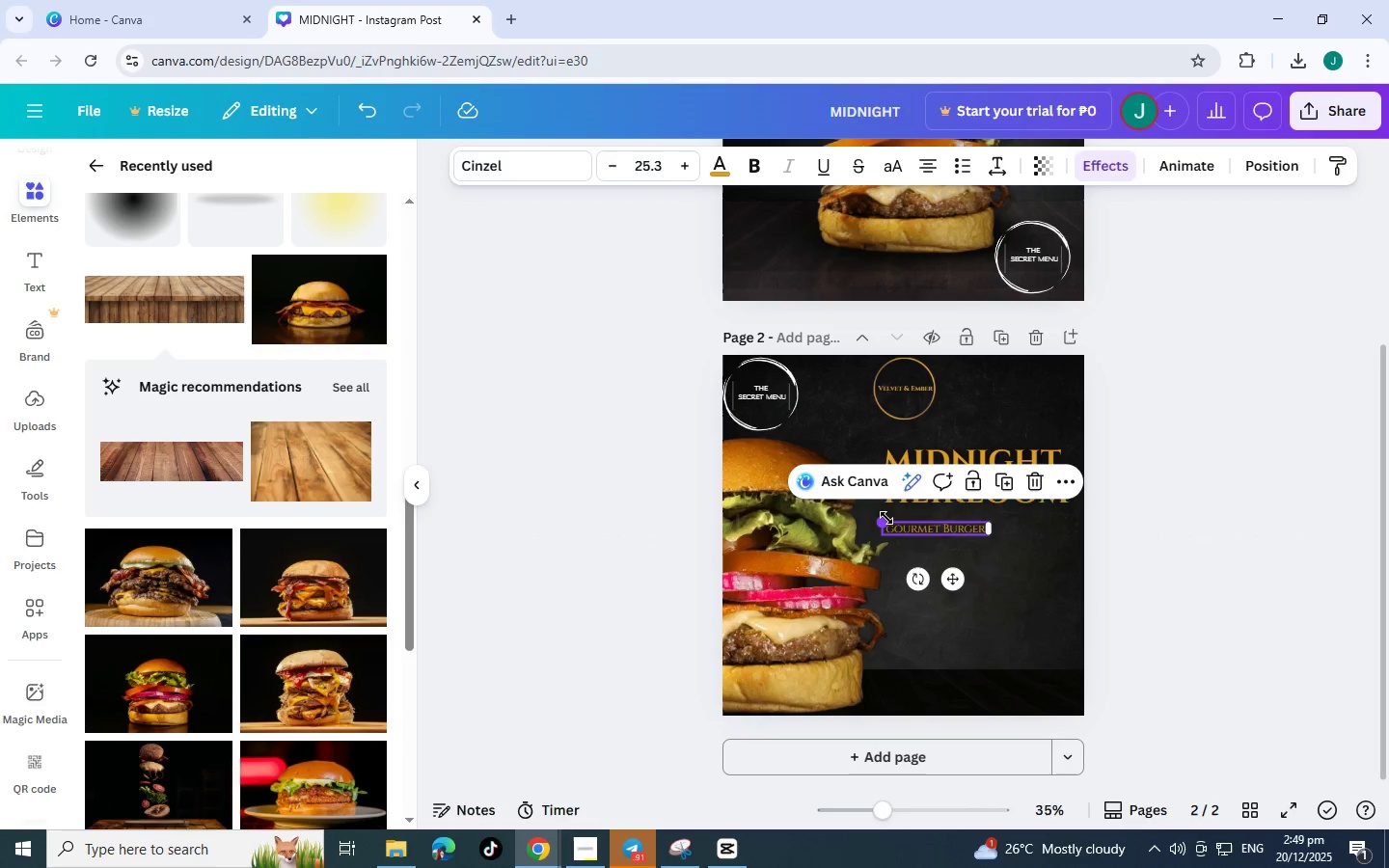 
left_click_drag(start_coordinate=[885, 518], to_coordinate=[820, 507])
 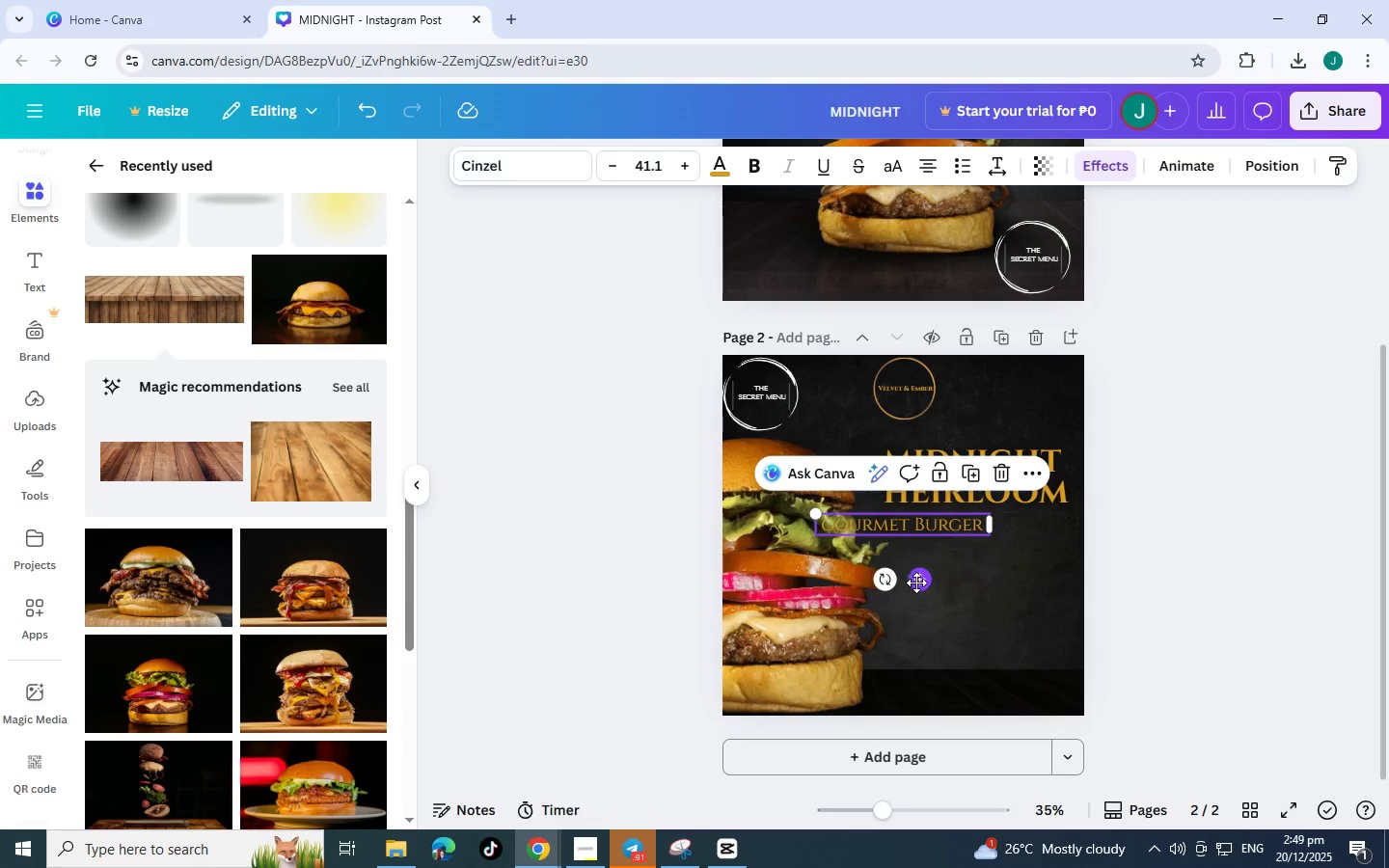 
left_click_drag(start_coordinate=[915, 583], to_coordinate=[987, 571])
 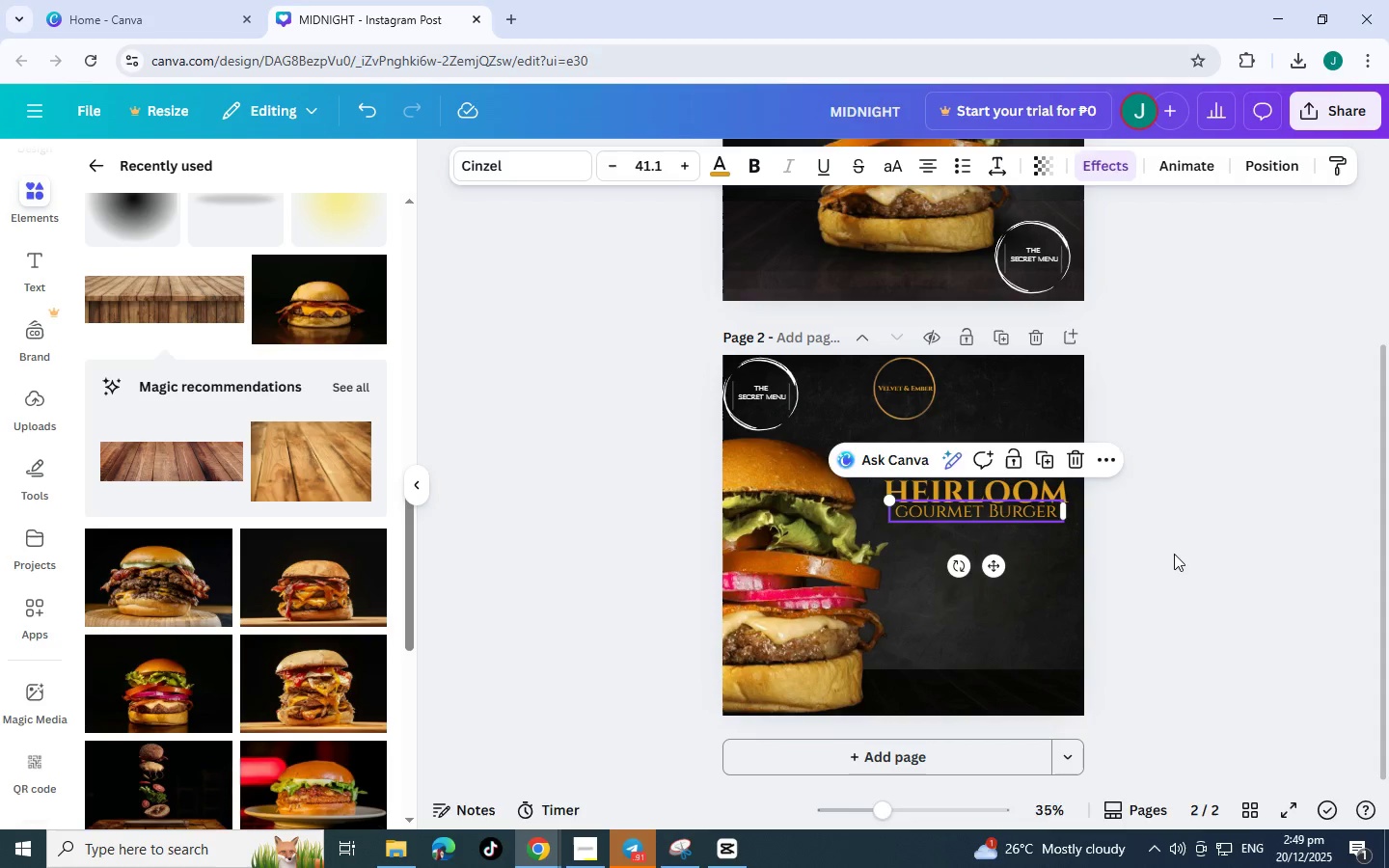 
left_click([1174, 554])
 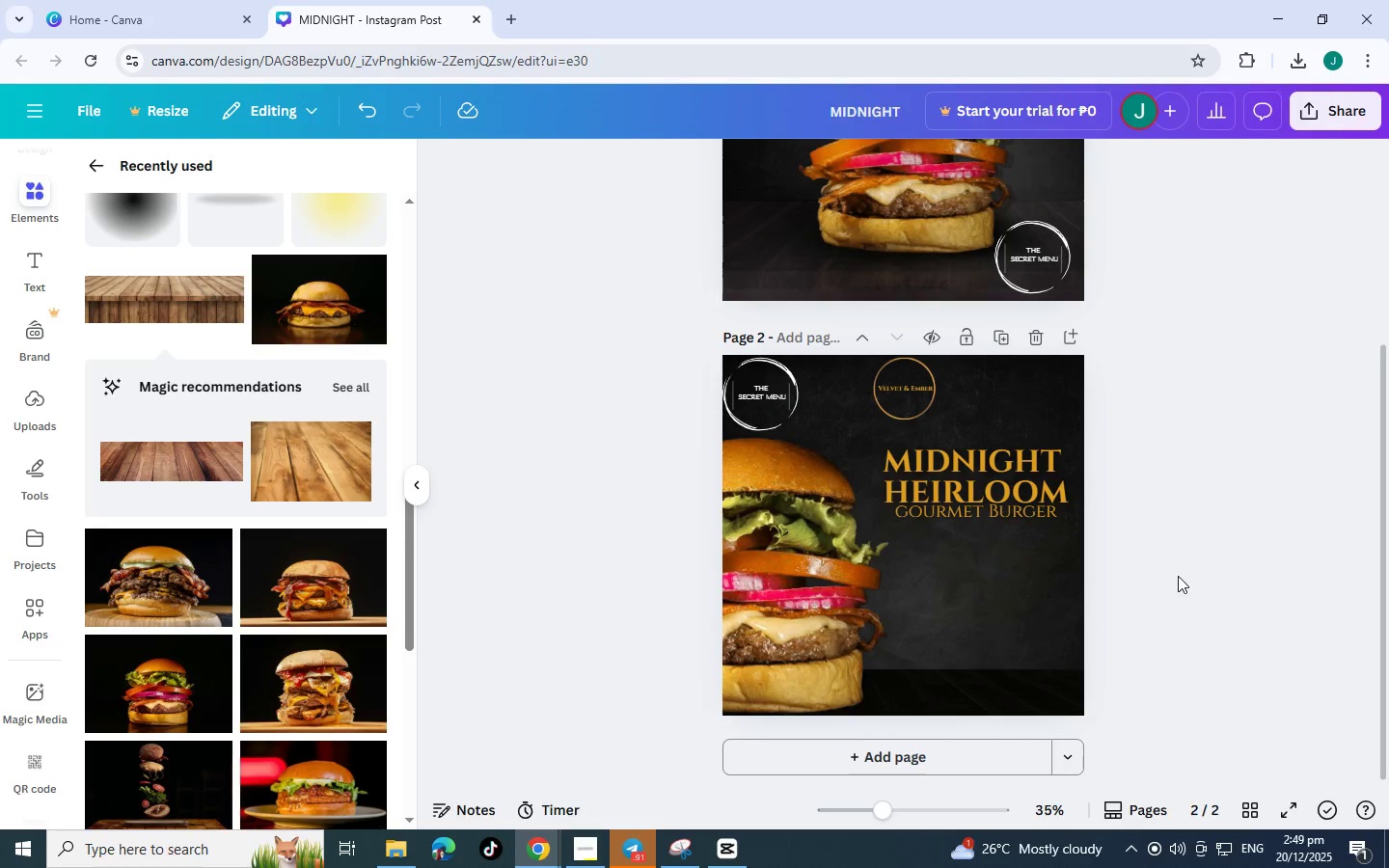 
scroll: coordinate [1152, 571], scroll_direction: up, amount: 3.0
 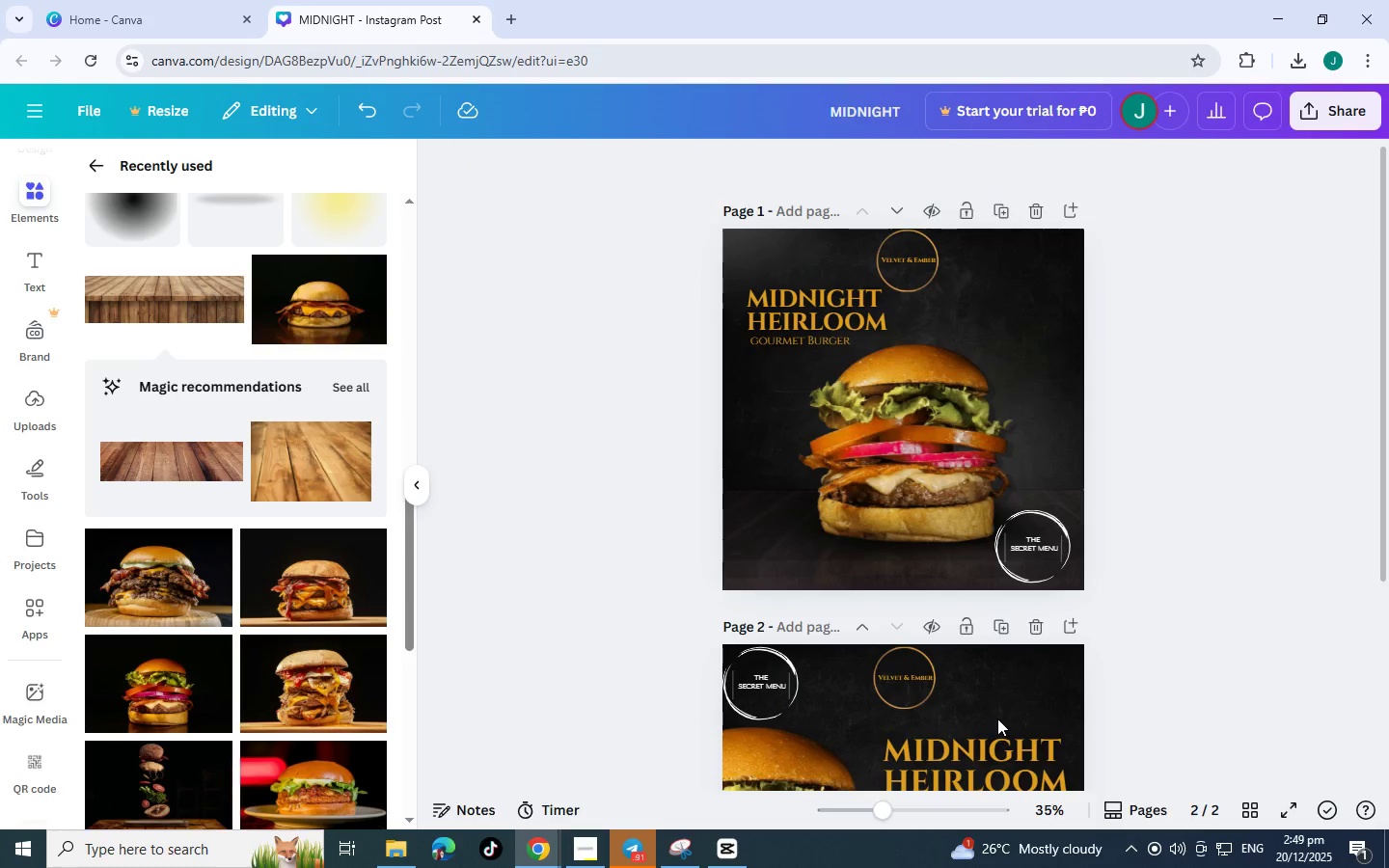 
scroll: coordinate [984, 700], scroll_direction: down, amount: 3.0
 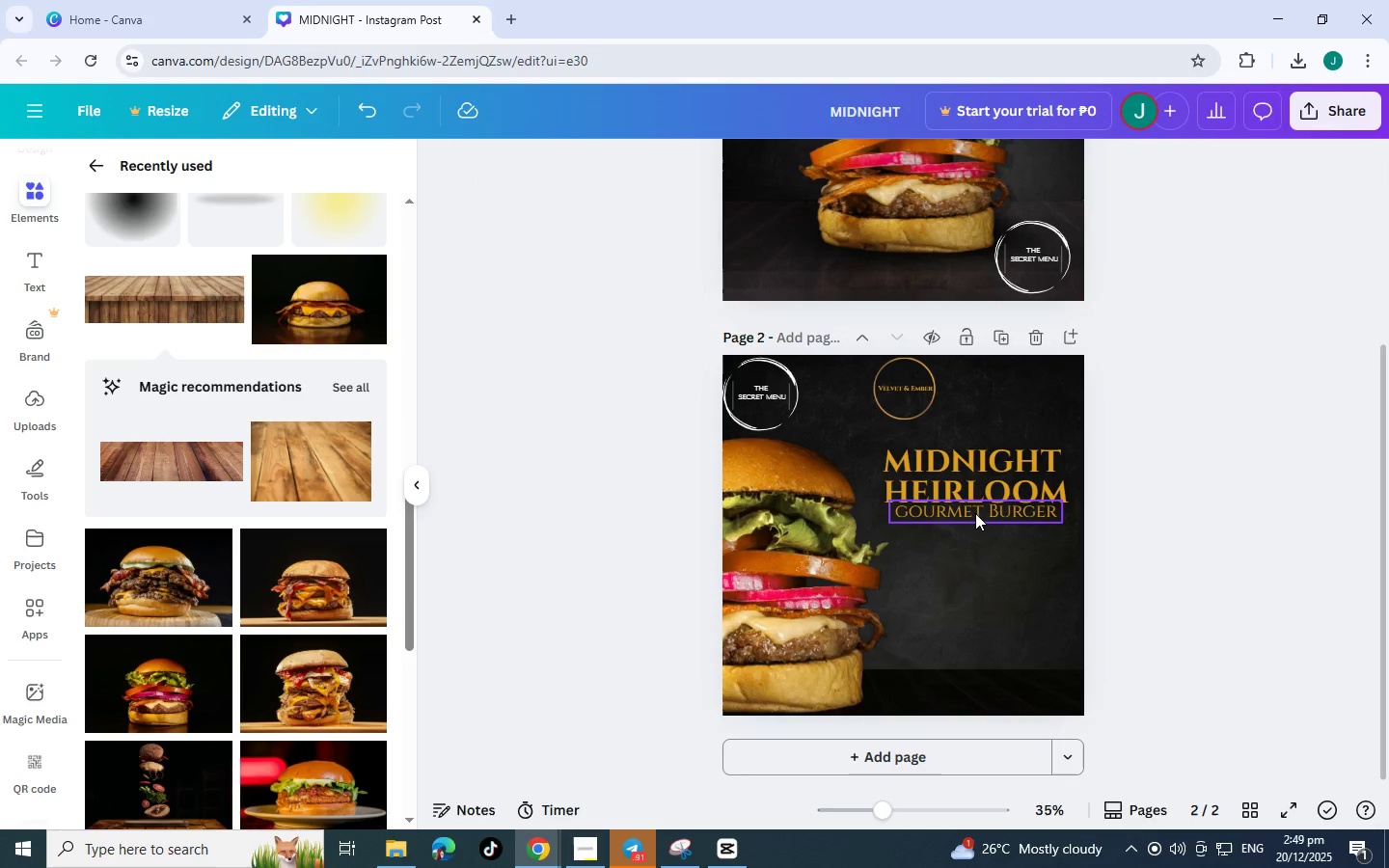 
left_click_drag(start_coordinate=[975, 513], to_coordinate=[976, 519])
 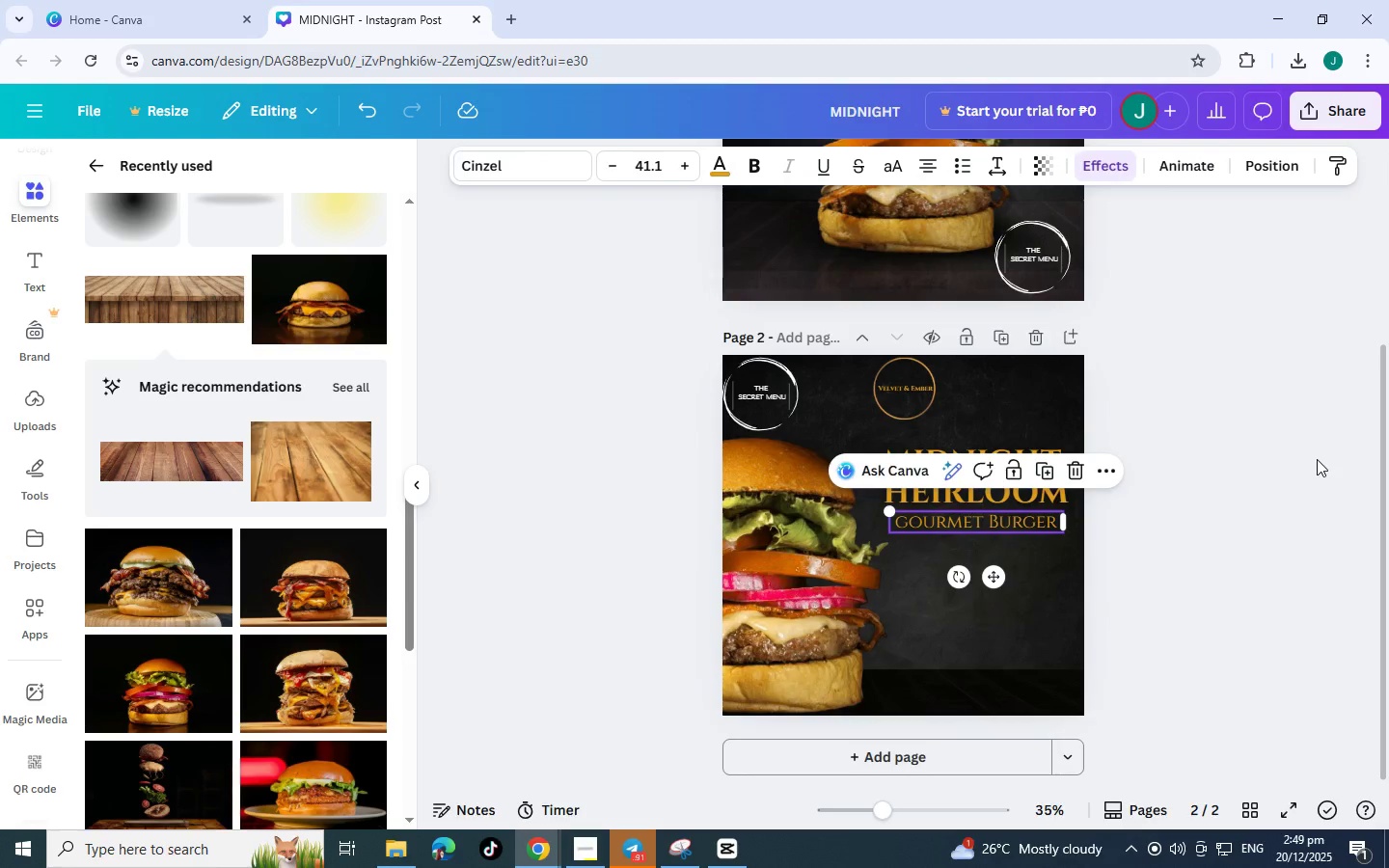 
left_click([1317, 459])
 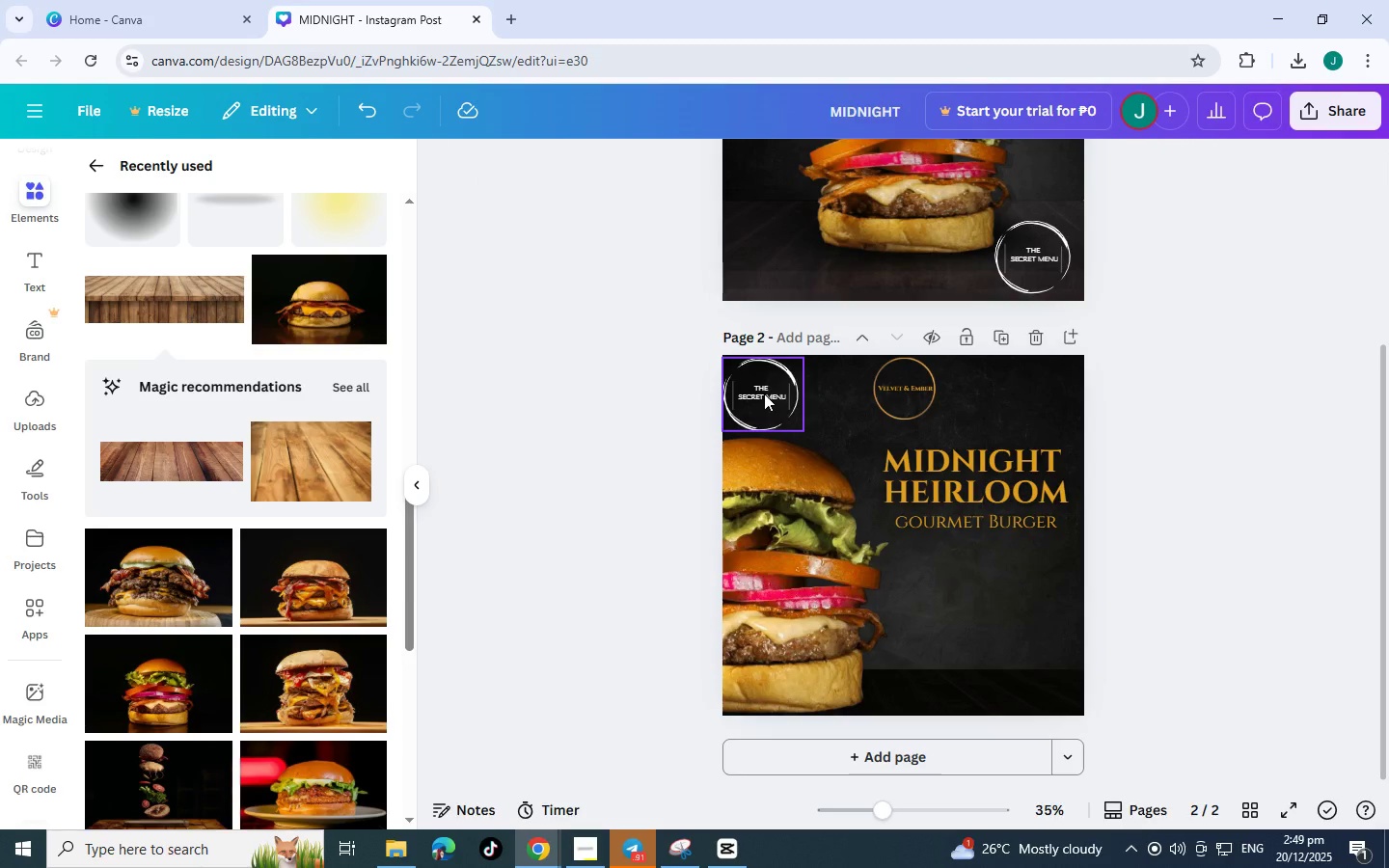 
left_click_drag(start_coordinate=[763, 393], to_coordinate=[1037, 679])
 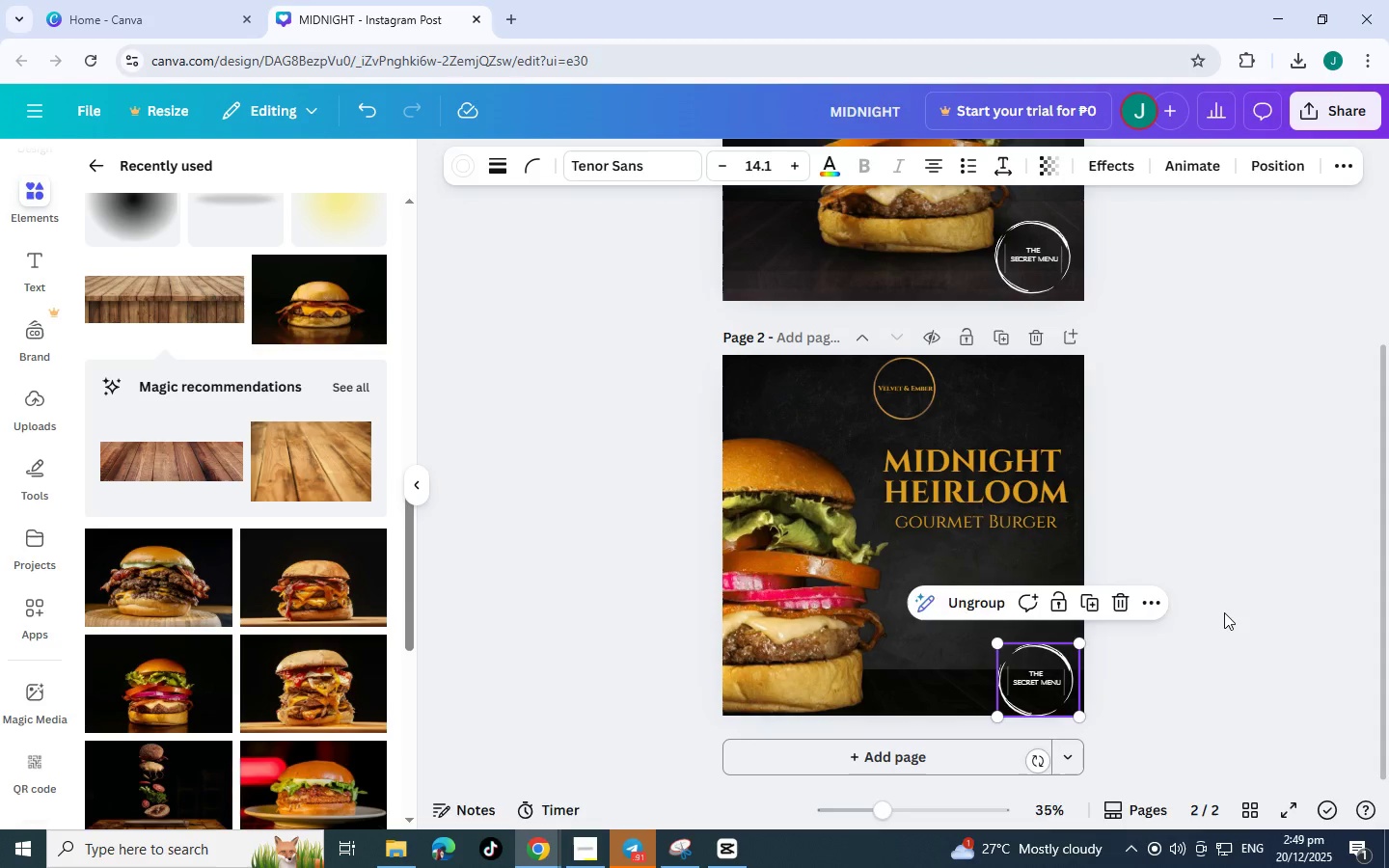 
left_click([1224, 612])
 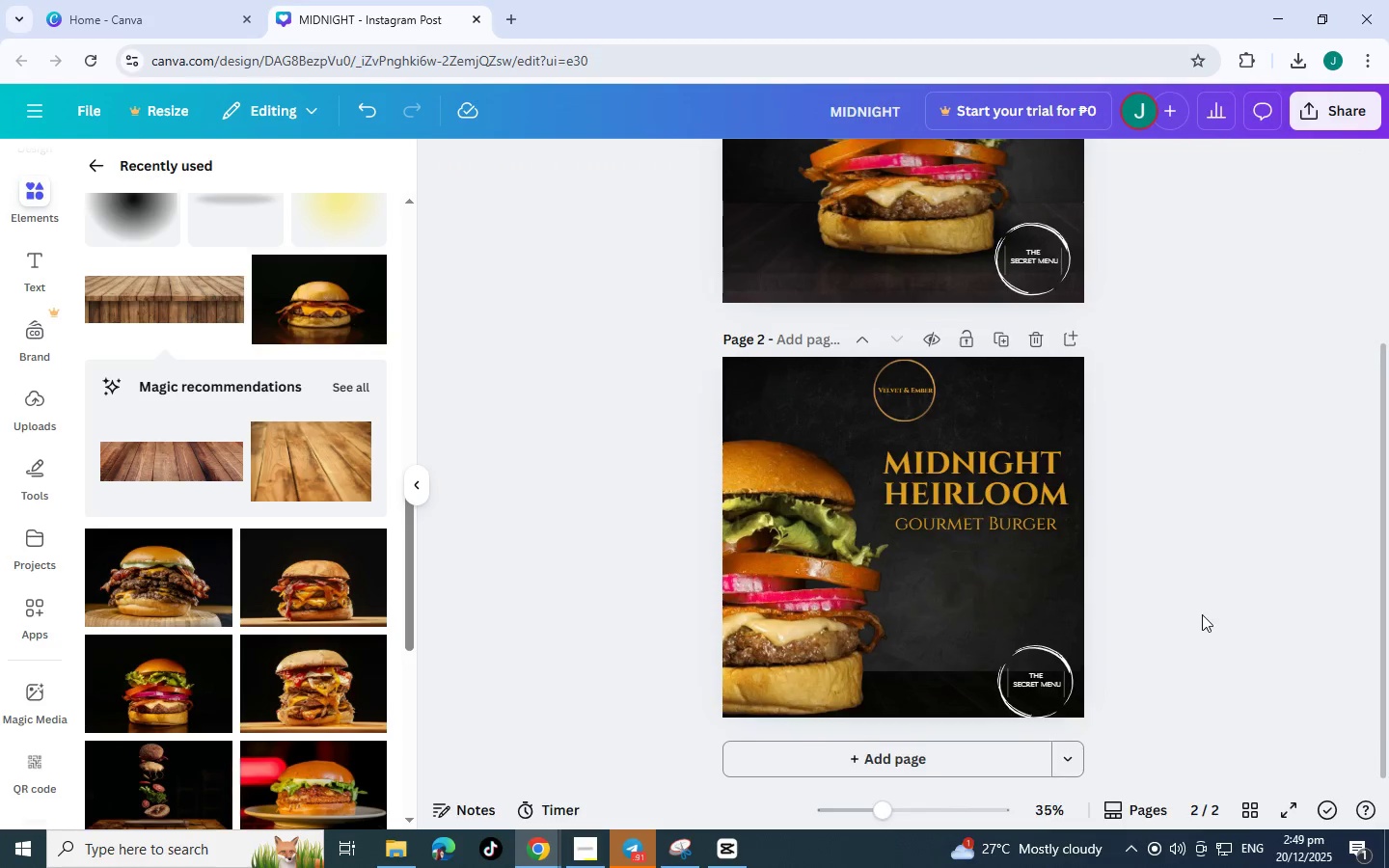 
scroll: coordinate [1202, 614], scroll_direction: up, amount: 3.0
 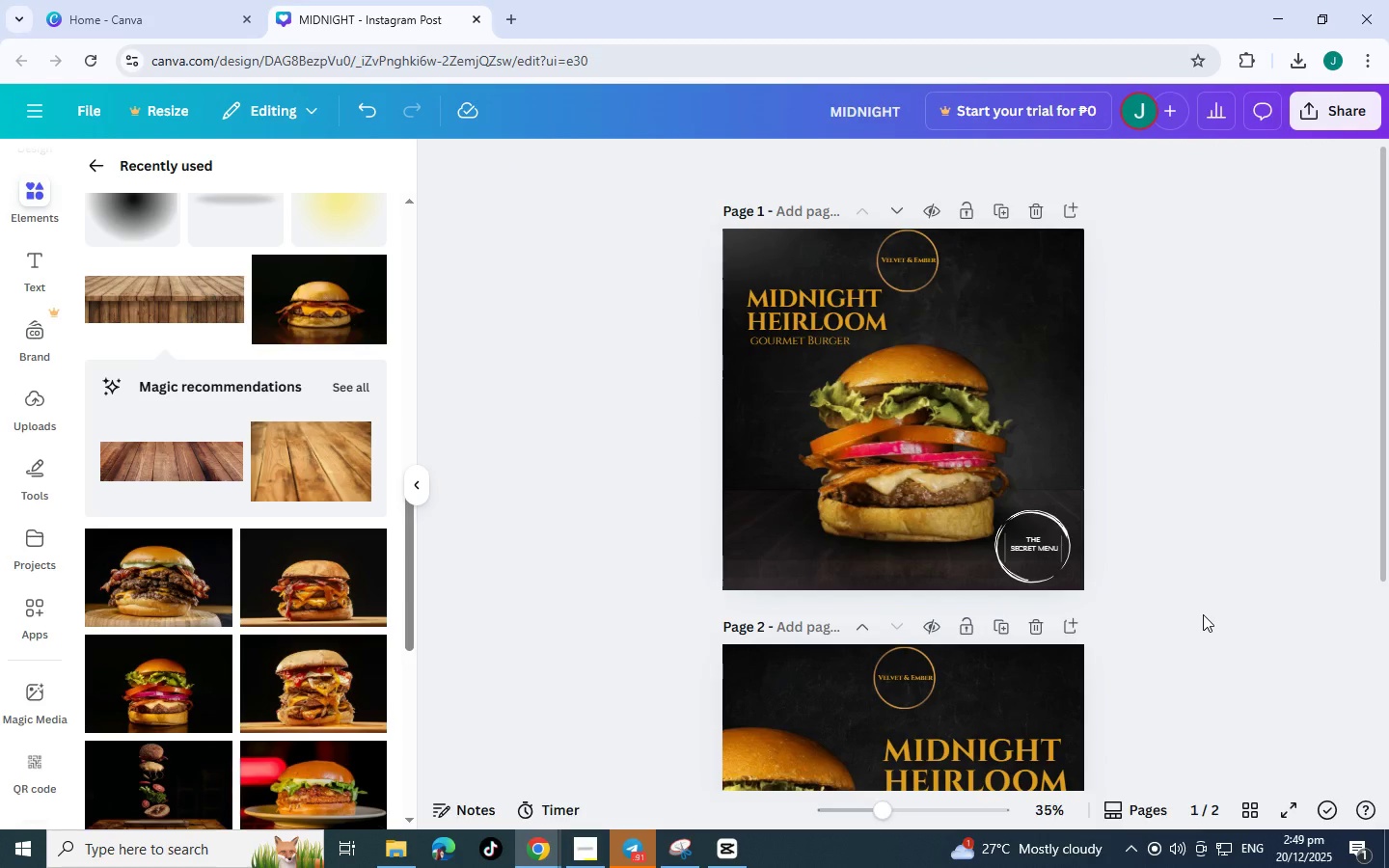 
scroll: coordinate [1203, 614], scroll_direction: down, amount: 2.0
 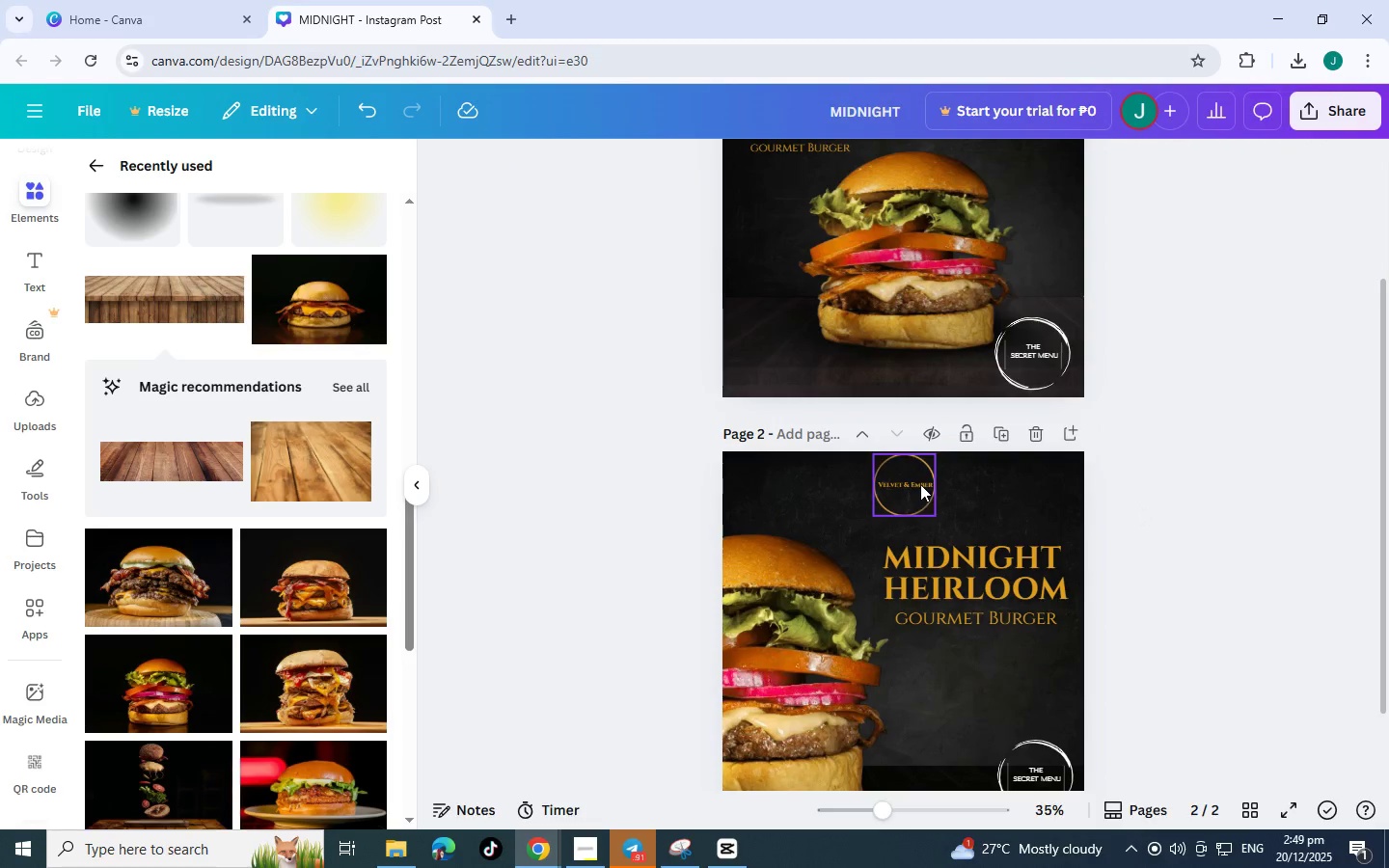 
left_click_drag(start_coordinate=[920, 484], to_coordinate=[990, 495])
 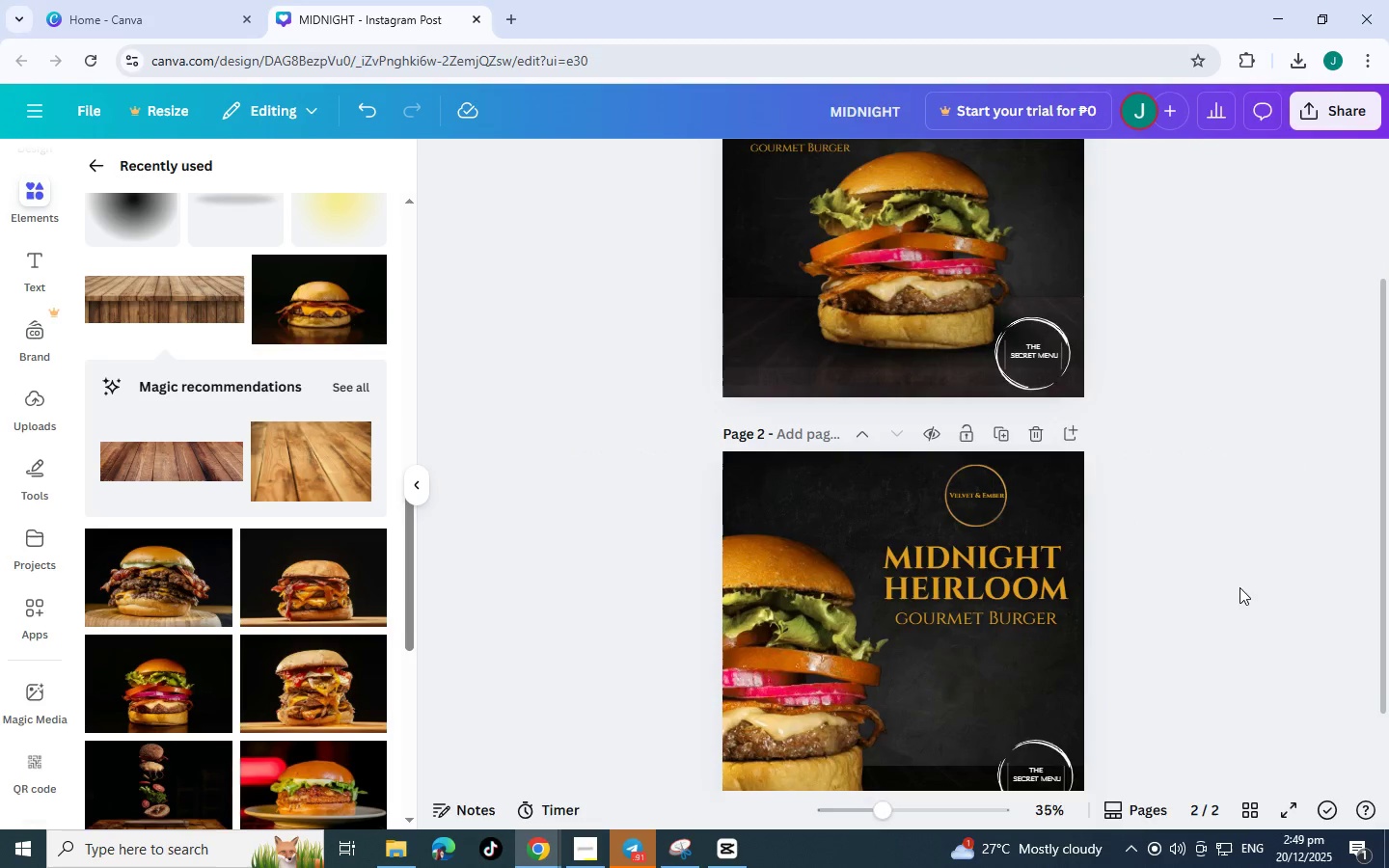 
scroll: coordinate [1224, 599], scroll_direction: down, amount: 2.0
 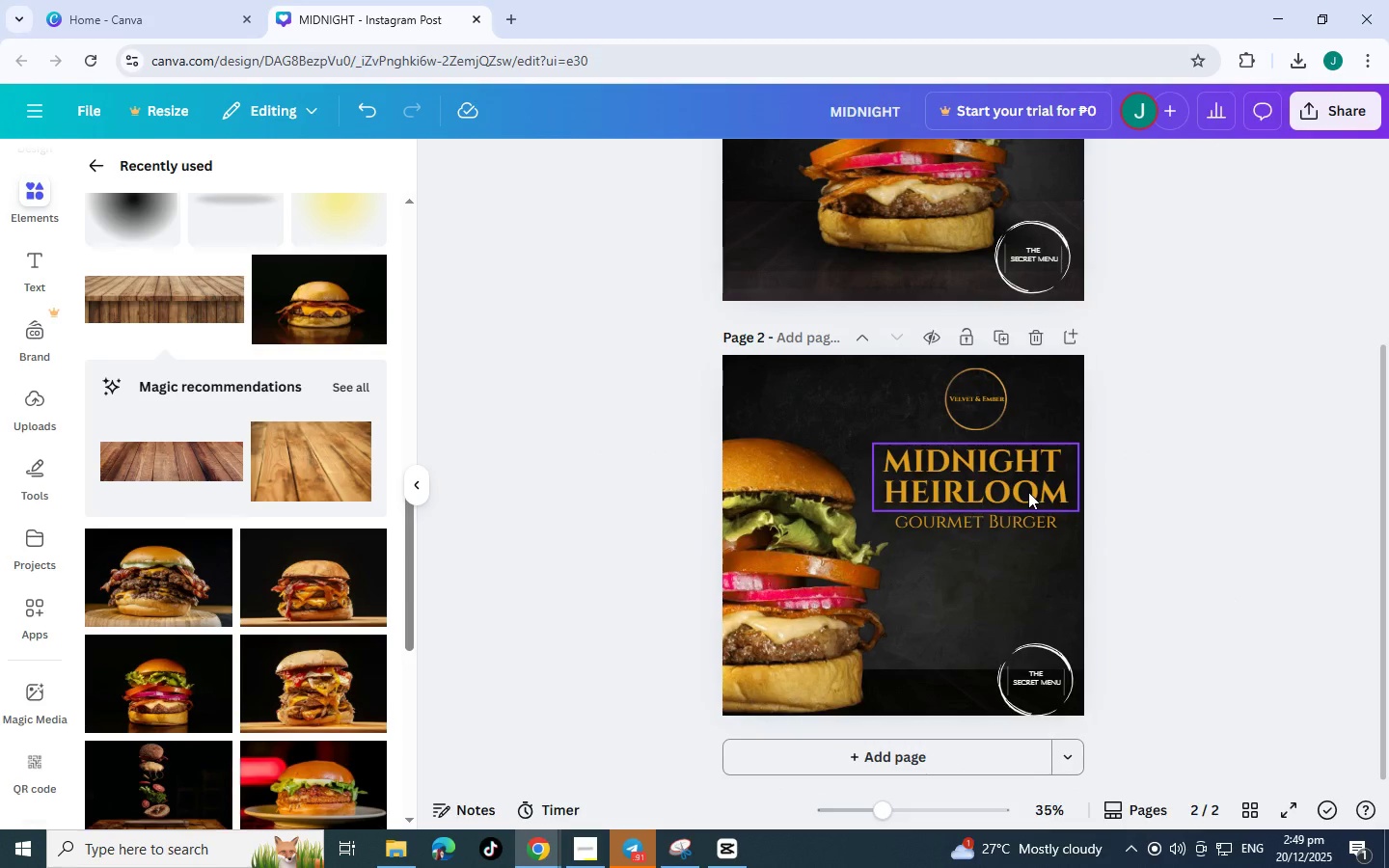 
left_click_drag(start_coordinate=[1025, 492], to_coordinate=[1026, 505])
 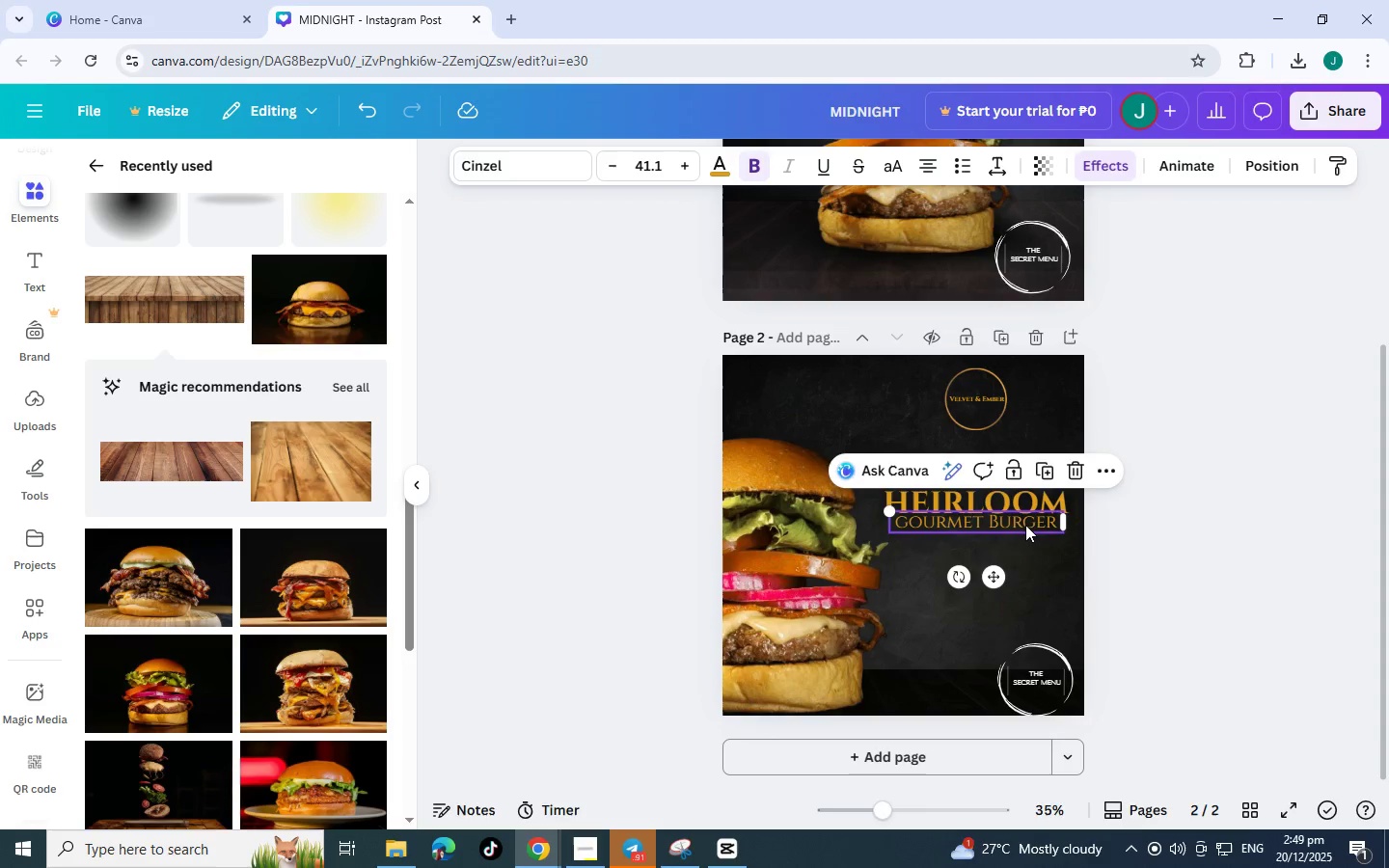 
left_click_drag(start_coordinate=[1025, 525], to_coordinate=[1028, 566])
 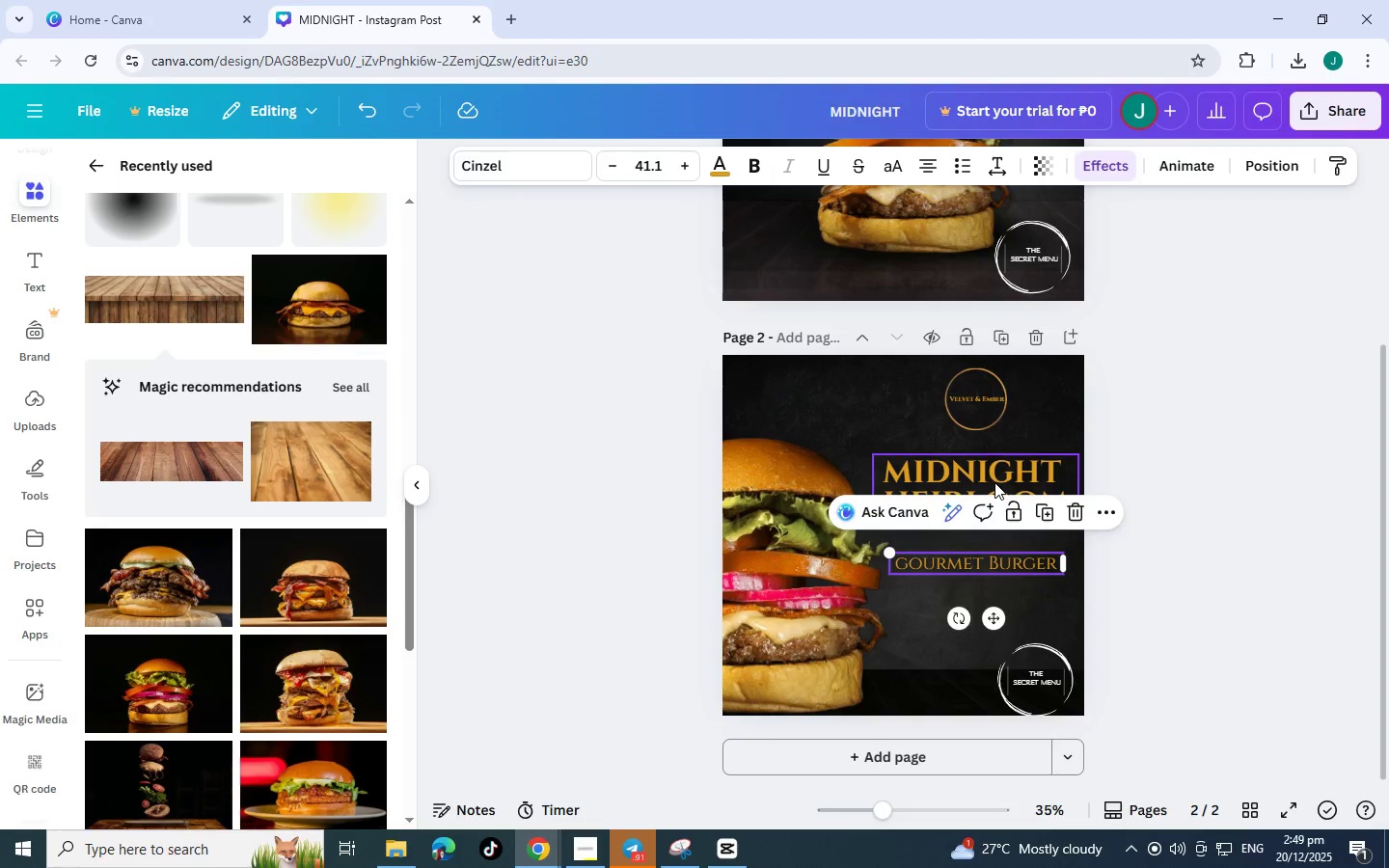 
left_click_drag(start_coordinate=[994, 482], to_coordinate=[998, 502])
 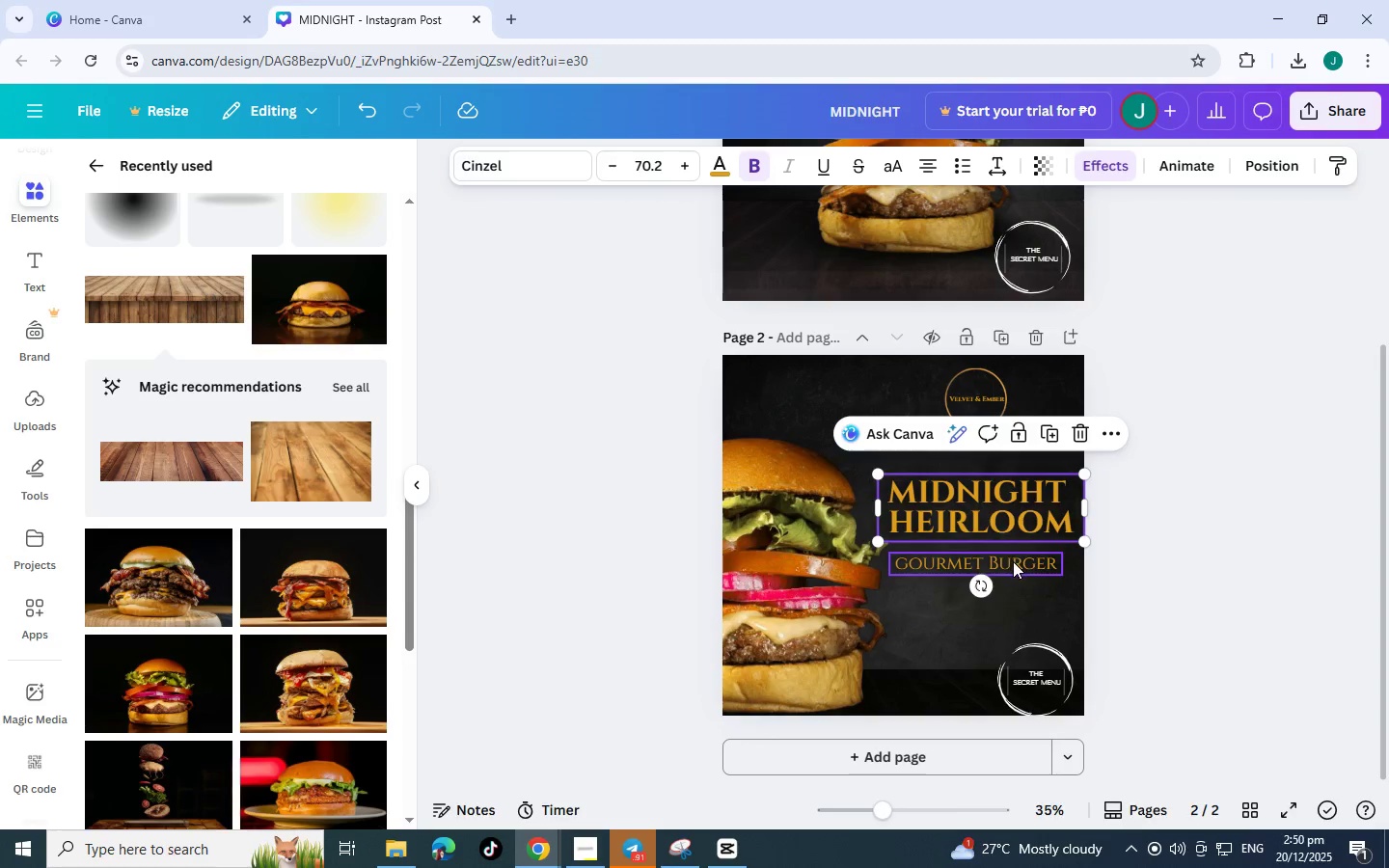 
left_click_drag(start_coordinate=[1013, 561], to_coordinate=[1018, 545])
 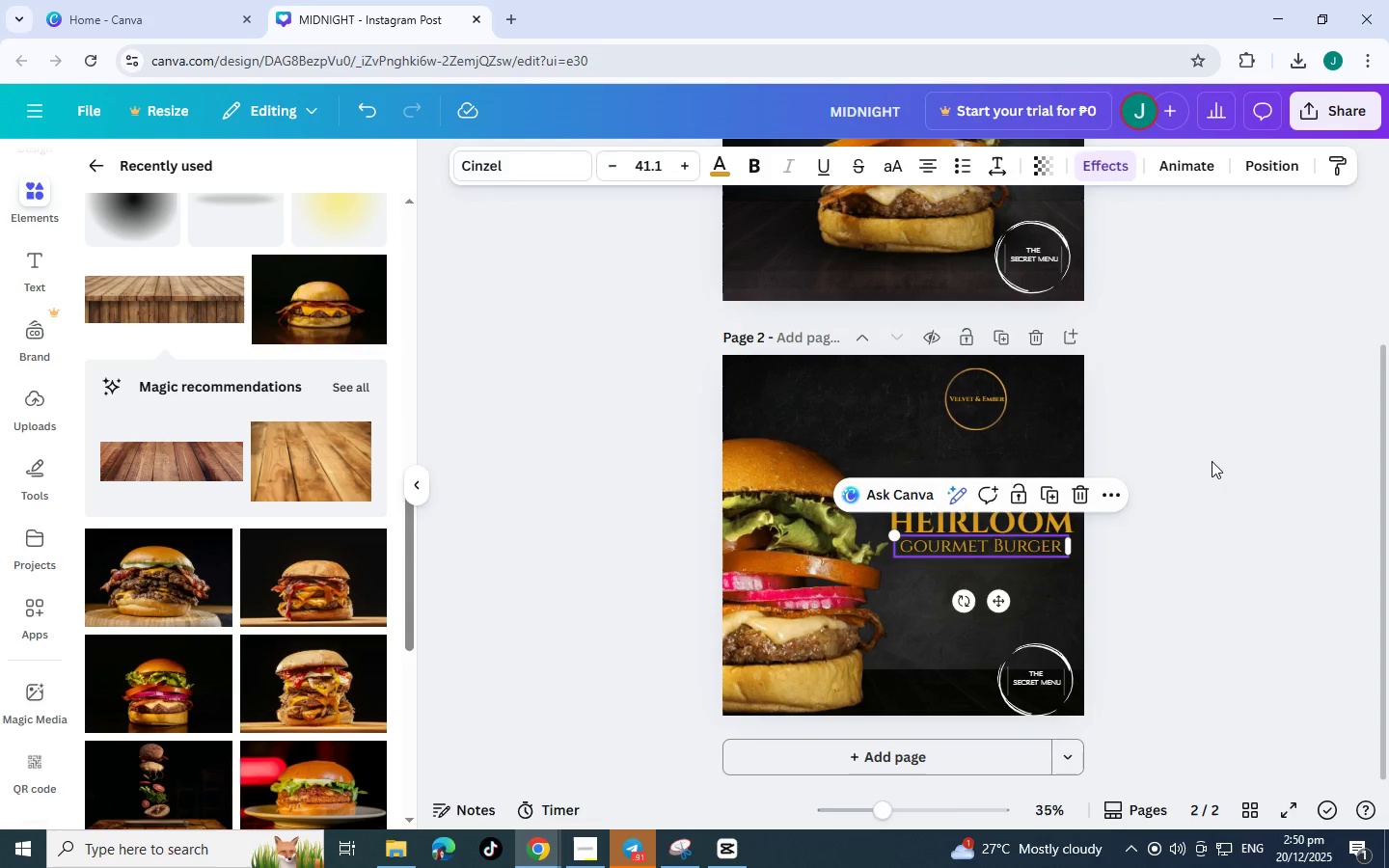 
left_click([1212, 461])
 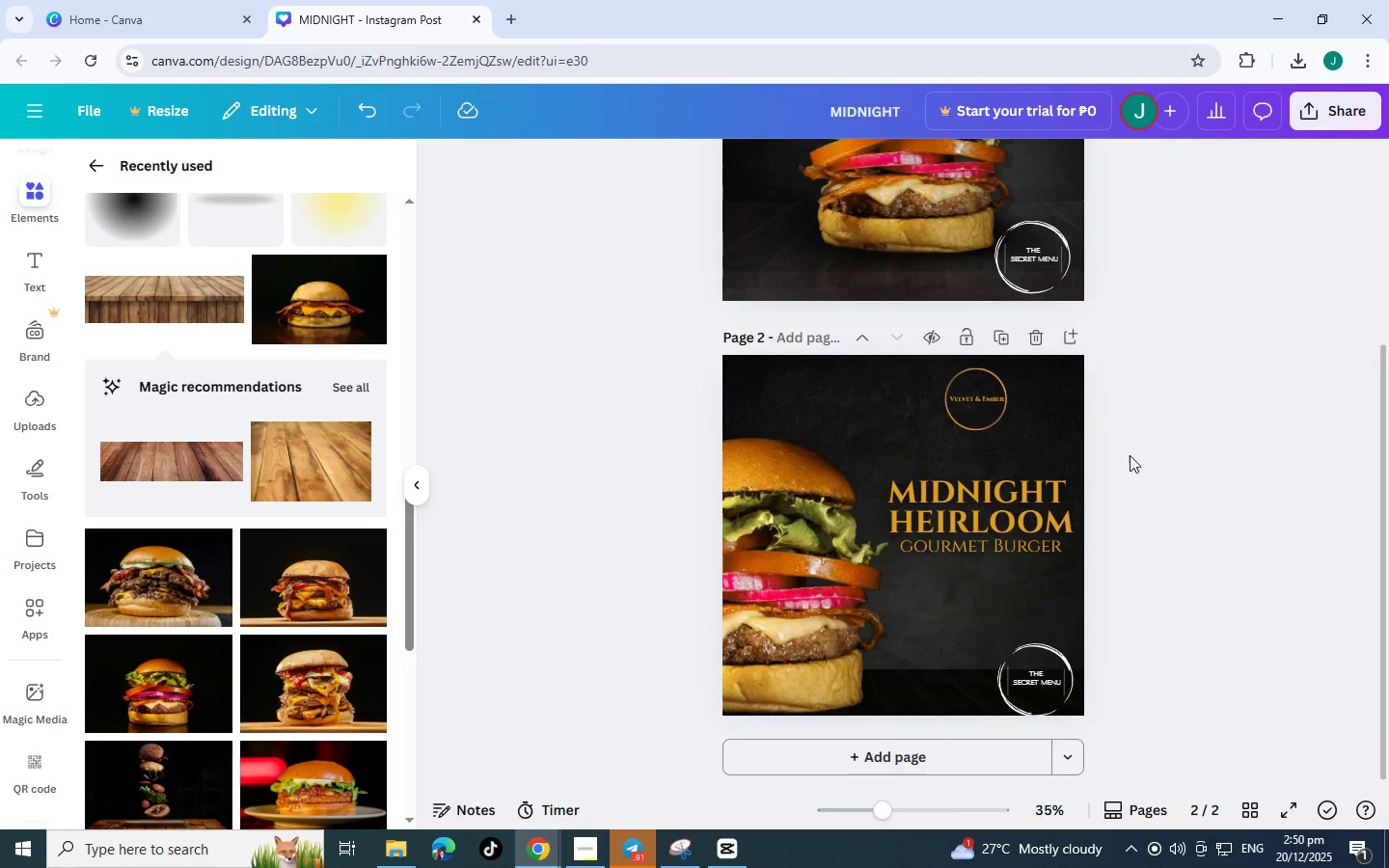 
scroll: coordinate [1104, 397], scroll_direction: down, amount: 5.0
 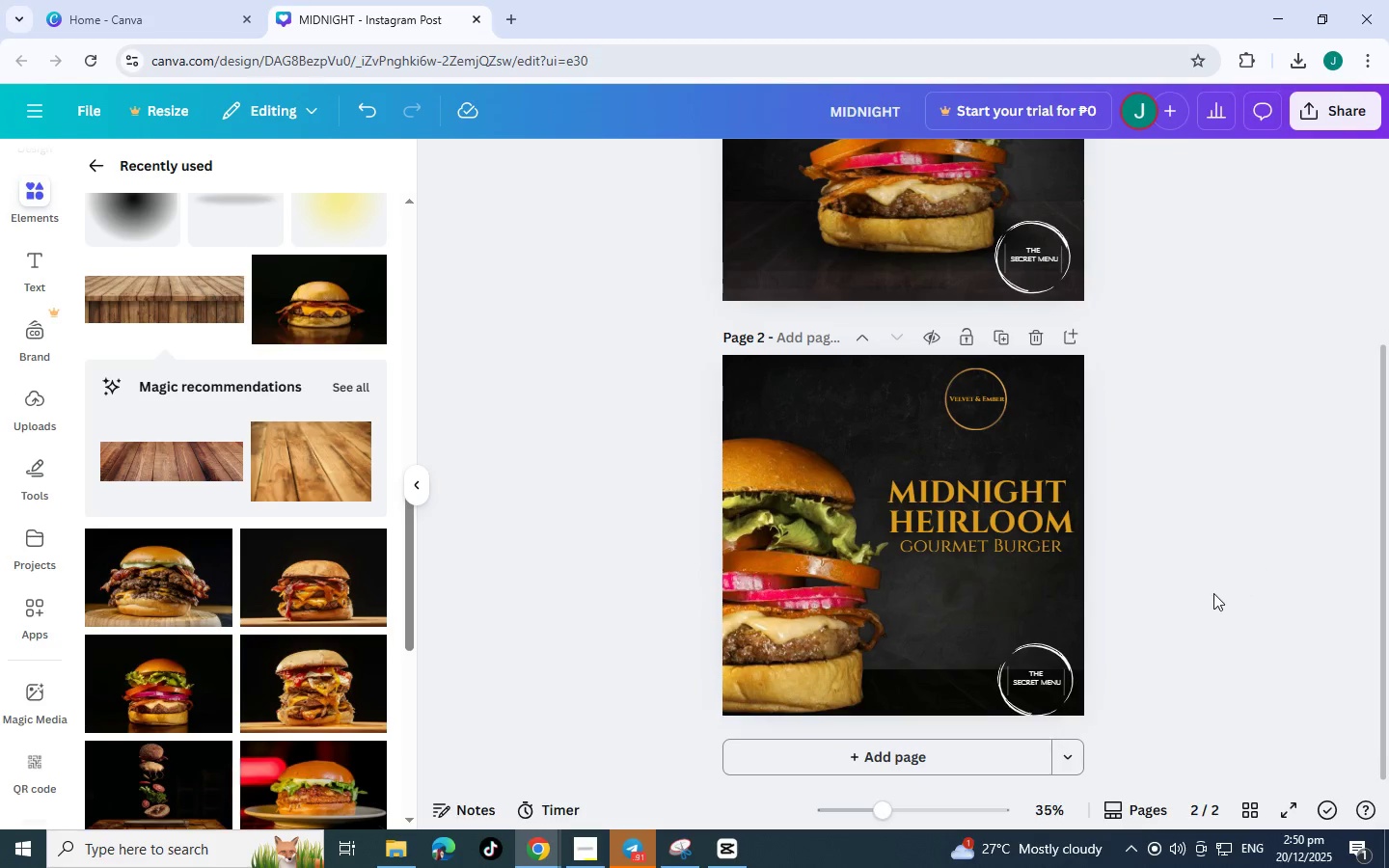 
scroll: coordinate [1206, 588], scroll_direction: up, amount: 6.0
 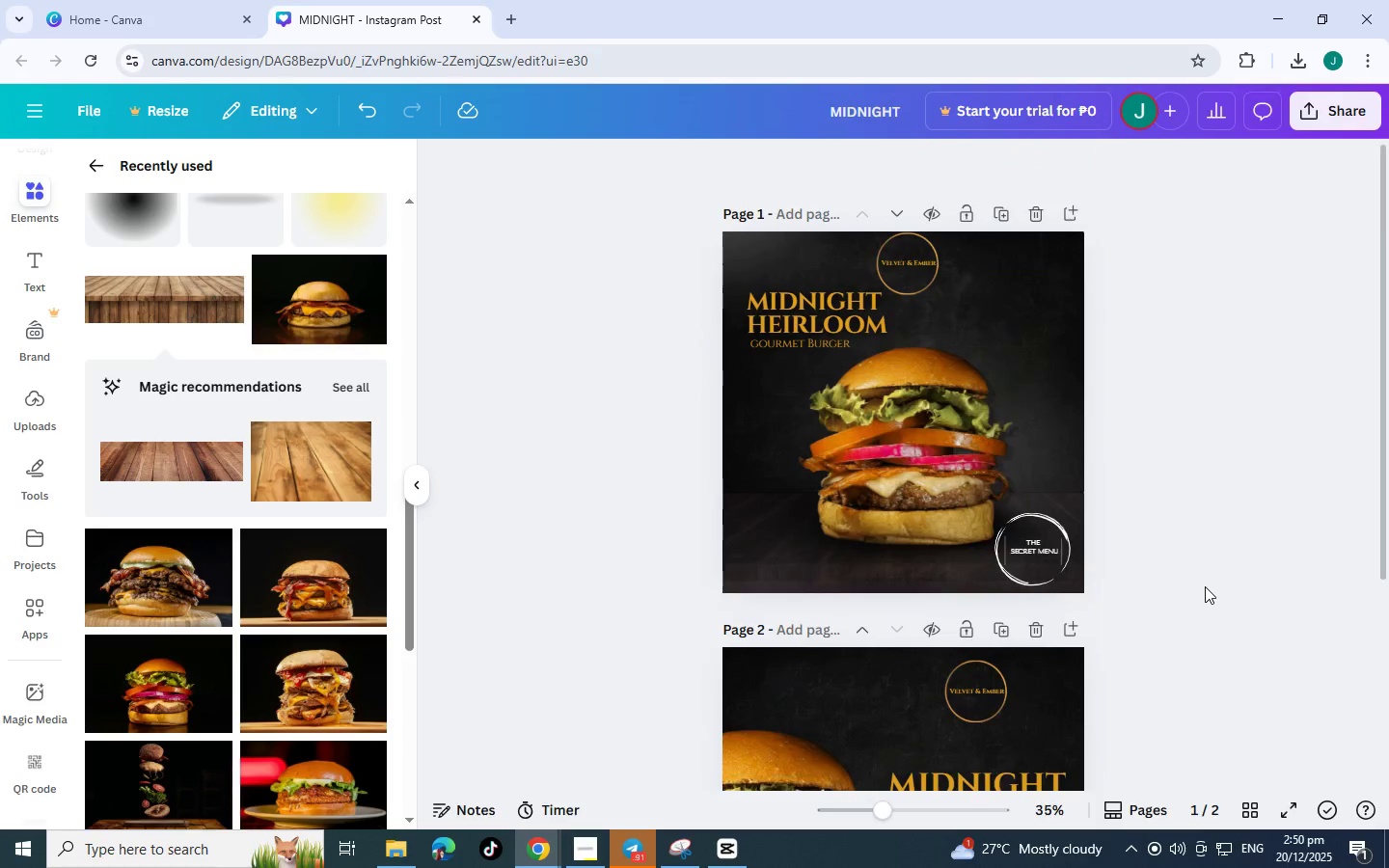 
scroll: coordinate [1205, 586], scroll_direction: down, amount: 6.0
 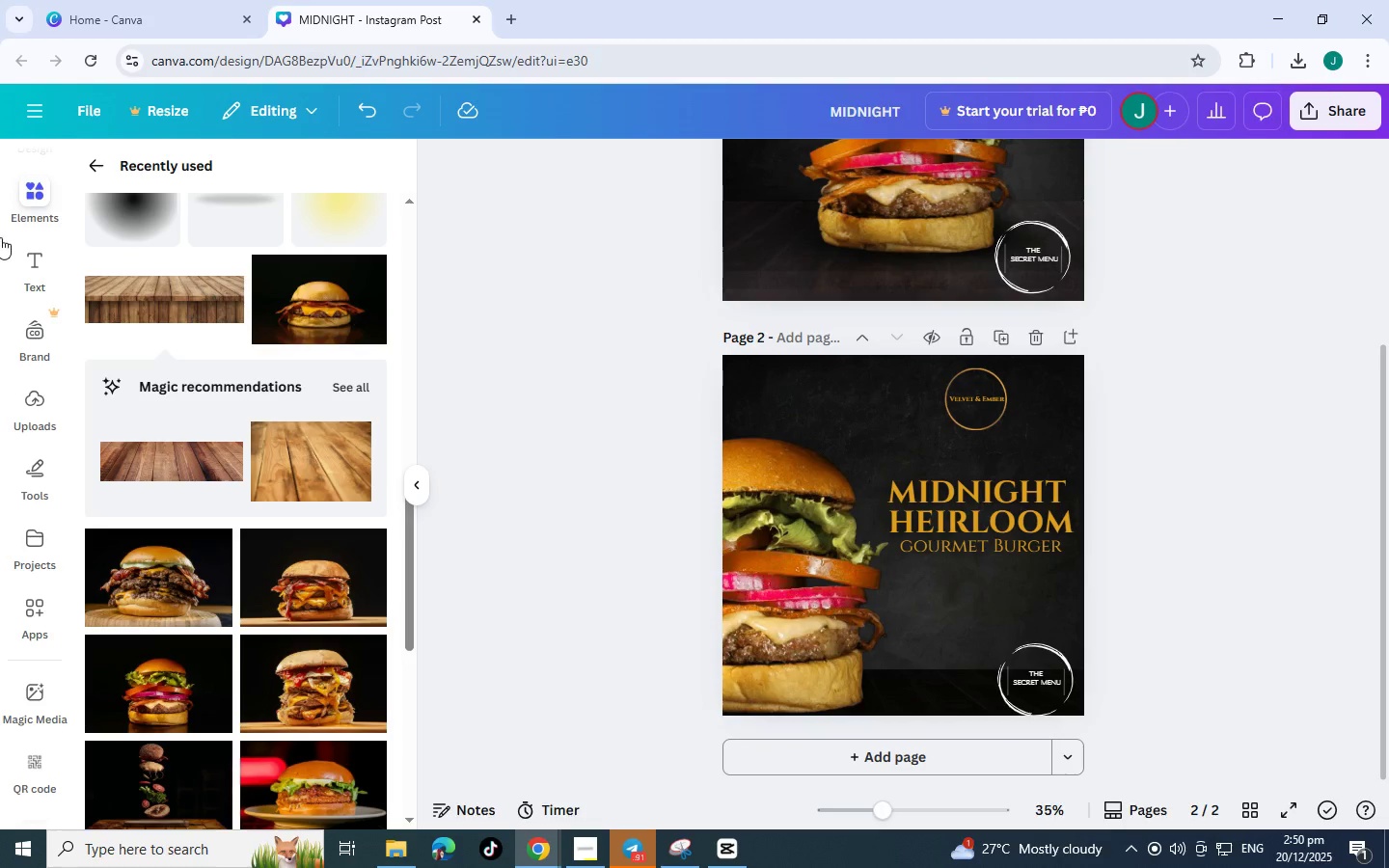 
mouse_move([51, 255])
 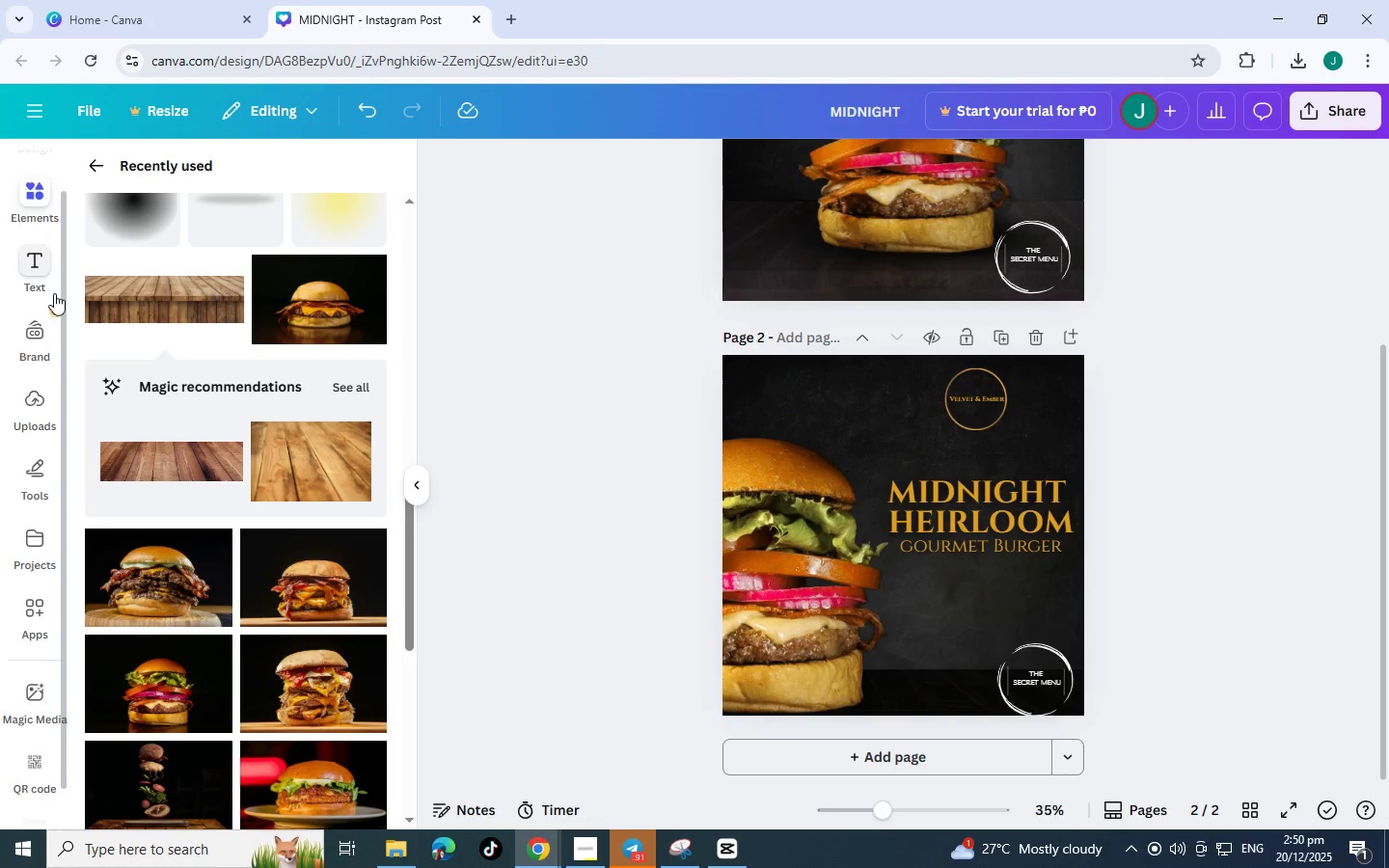 
scroll: coordinate [48, 324], scroll_direction: up, amount: 5.0
 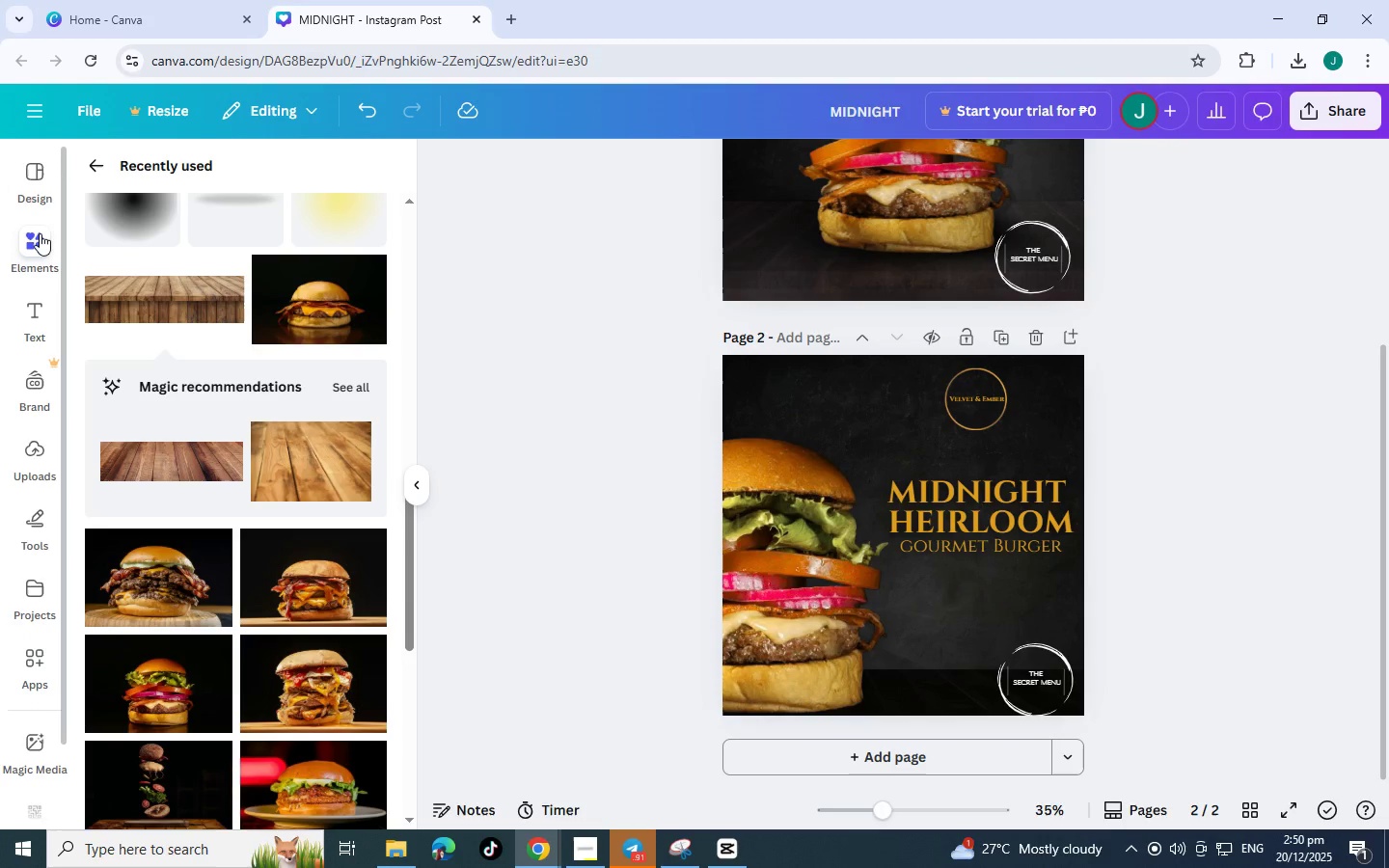 
left_click([40, 233])
 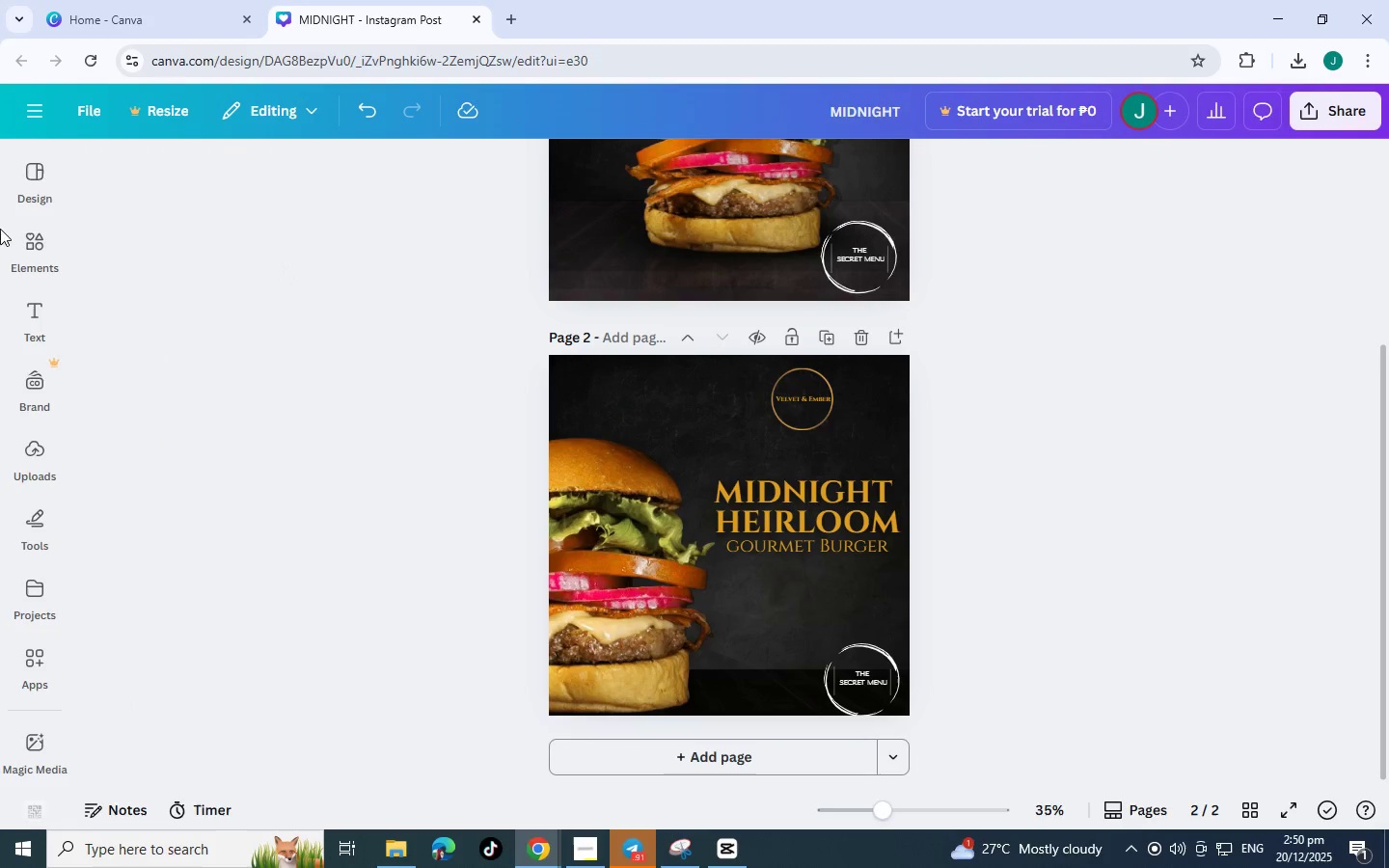 
left_click([23, 229])
 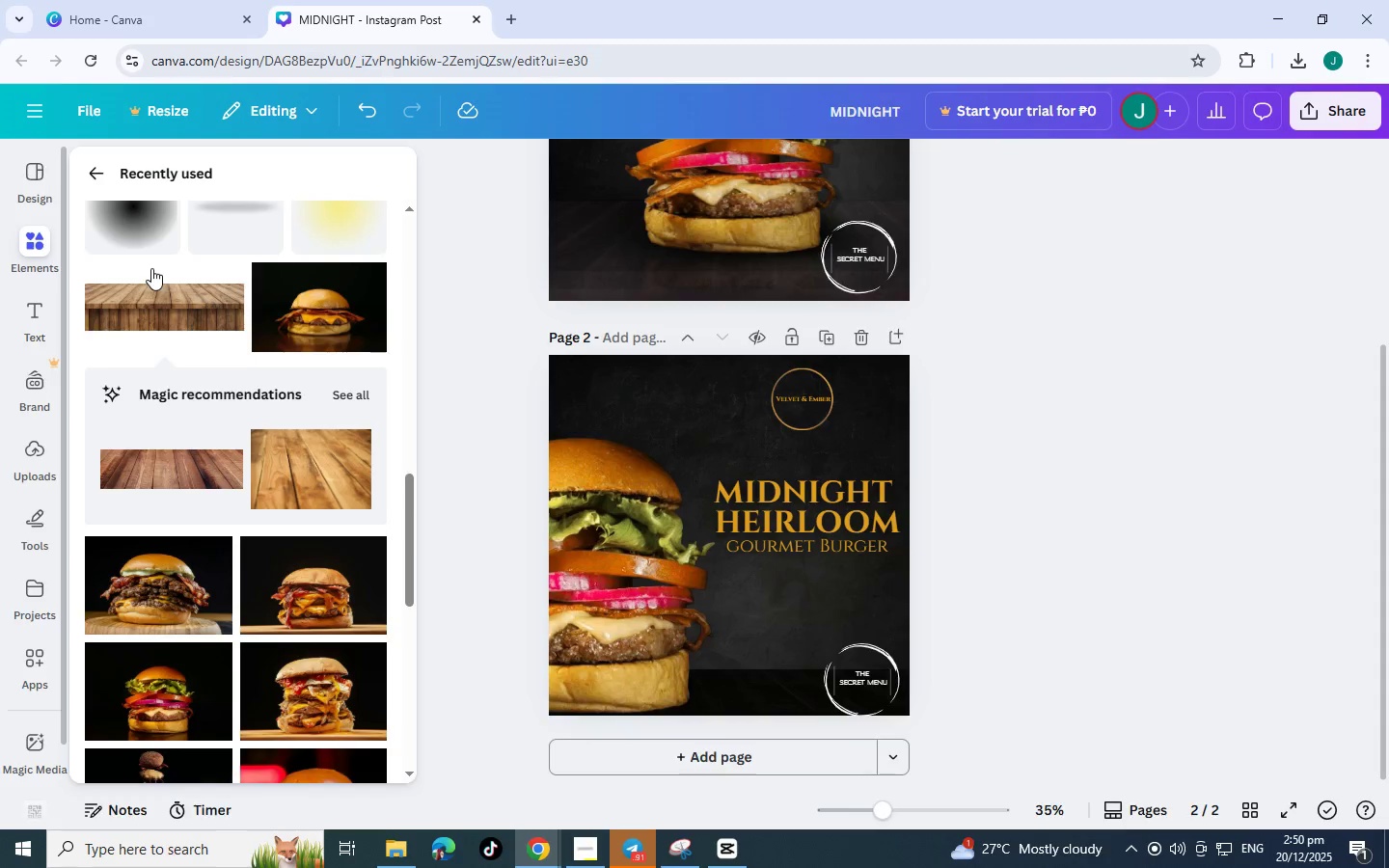 
scroll: coordinate [309, 503], scroll_direction: up, amount: 12.0
 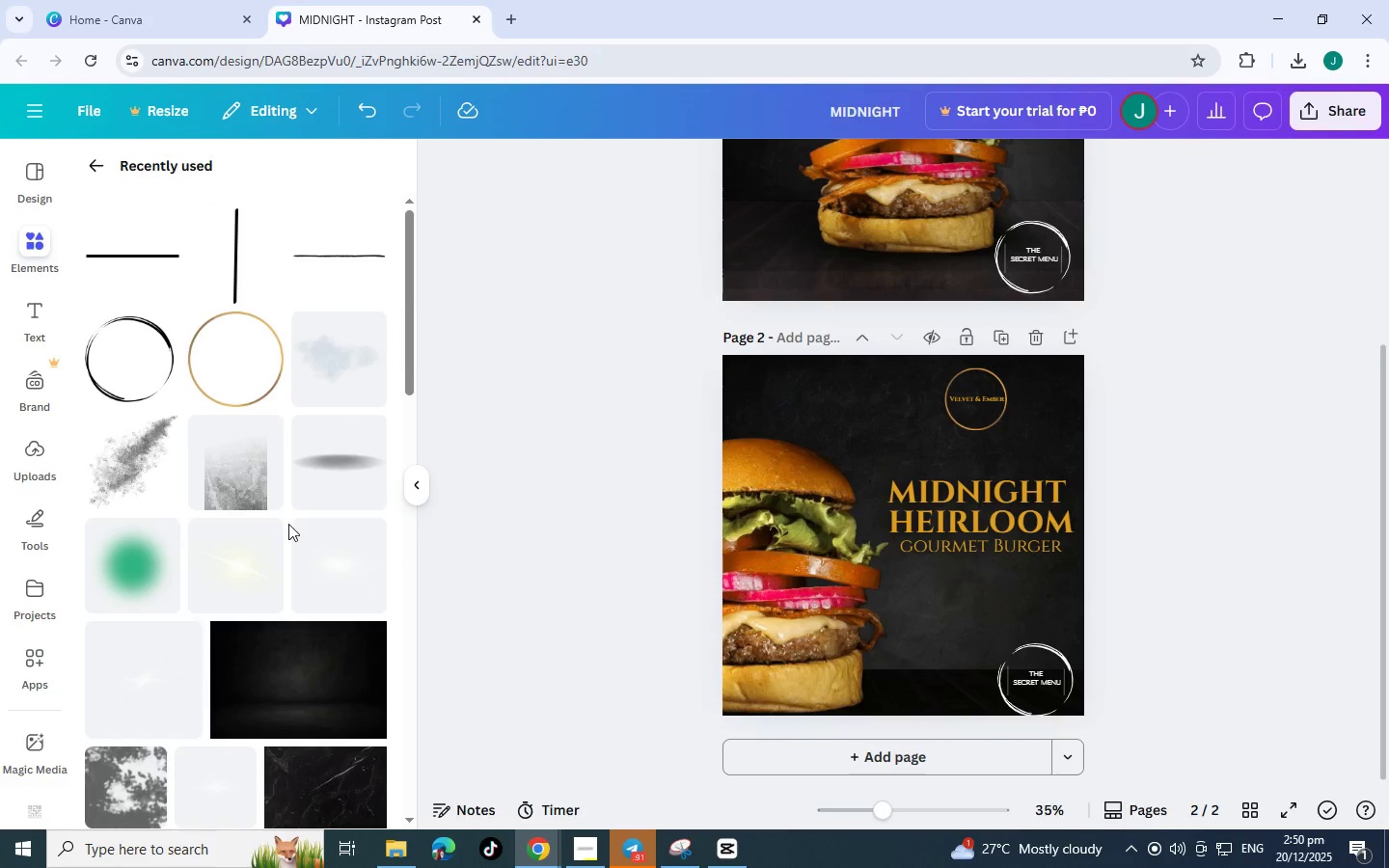 
scroll: coordinate [723, 581], scroll_direction: down, amount: 5.0
 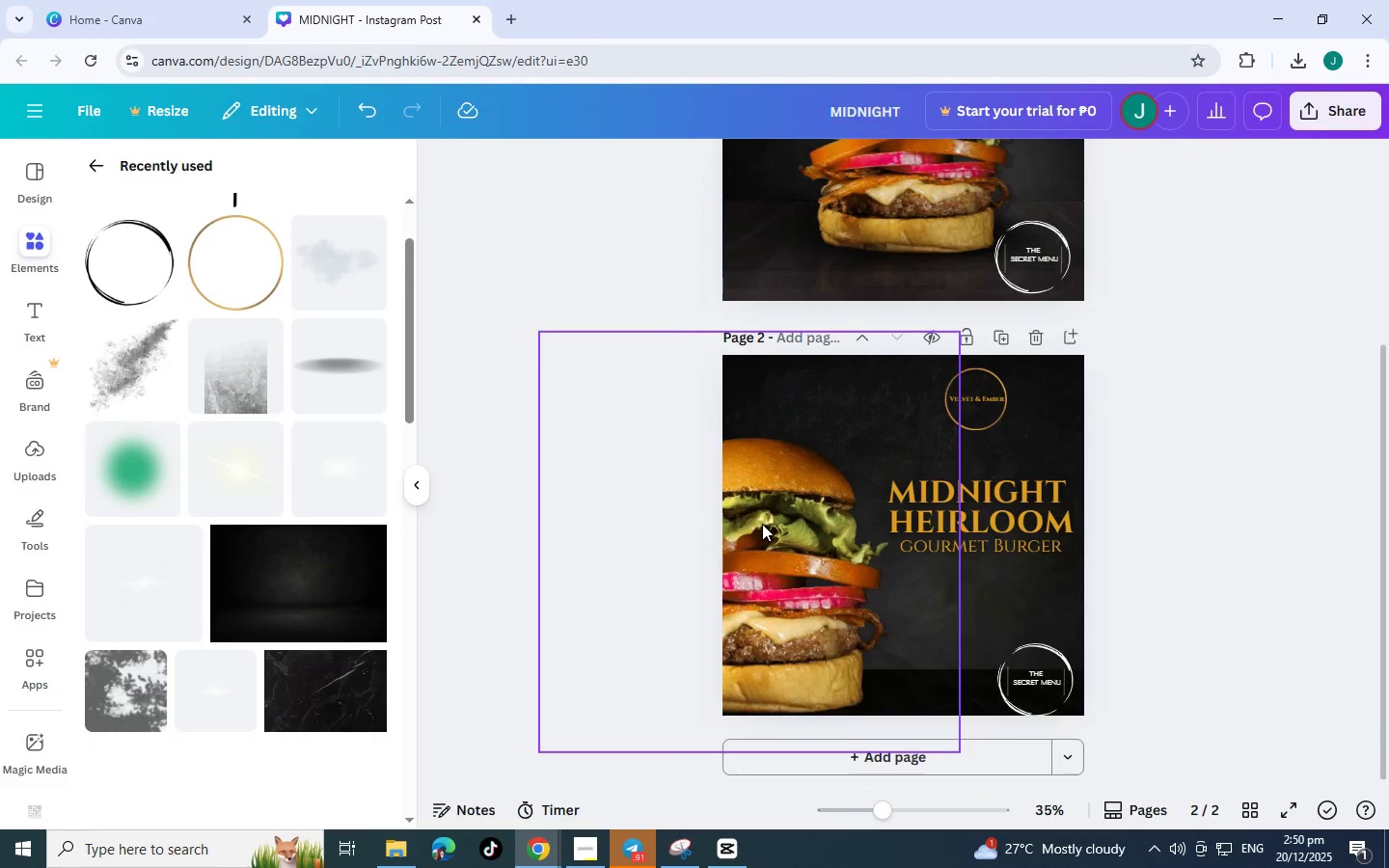 
left_click([762, 524])
 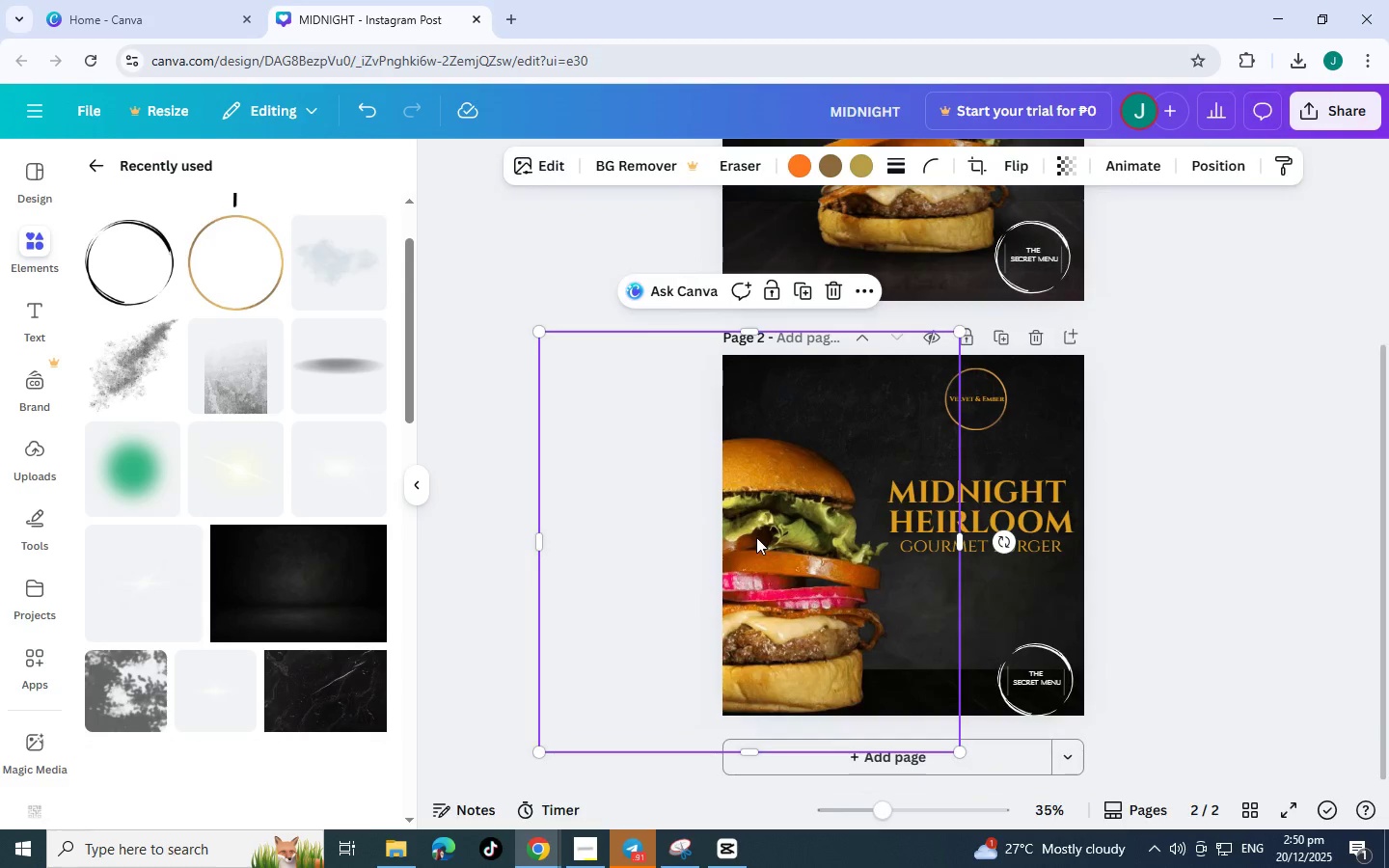 
key(Control+C)
 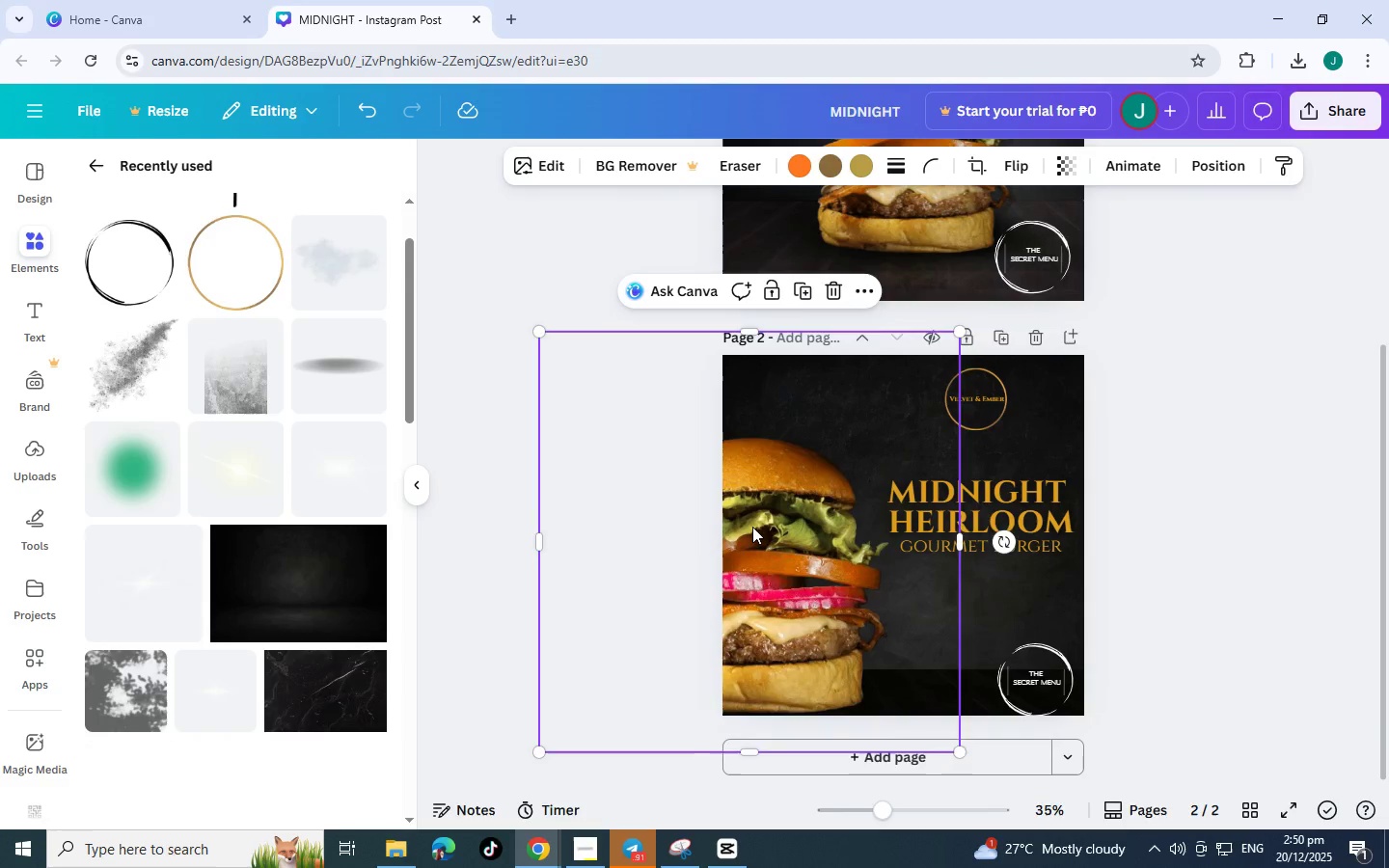 
key(Control+V)
 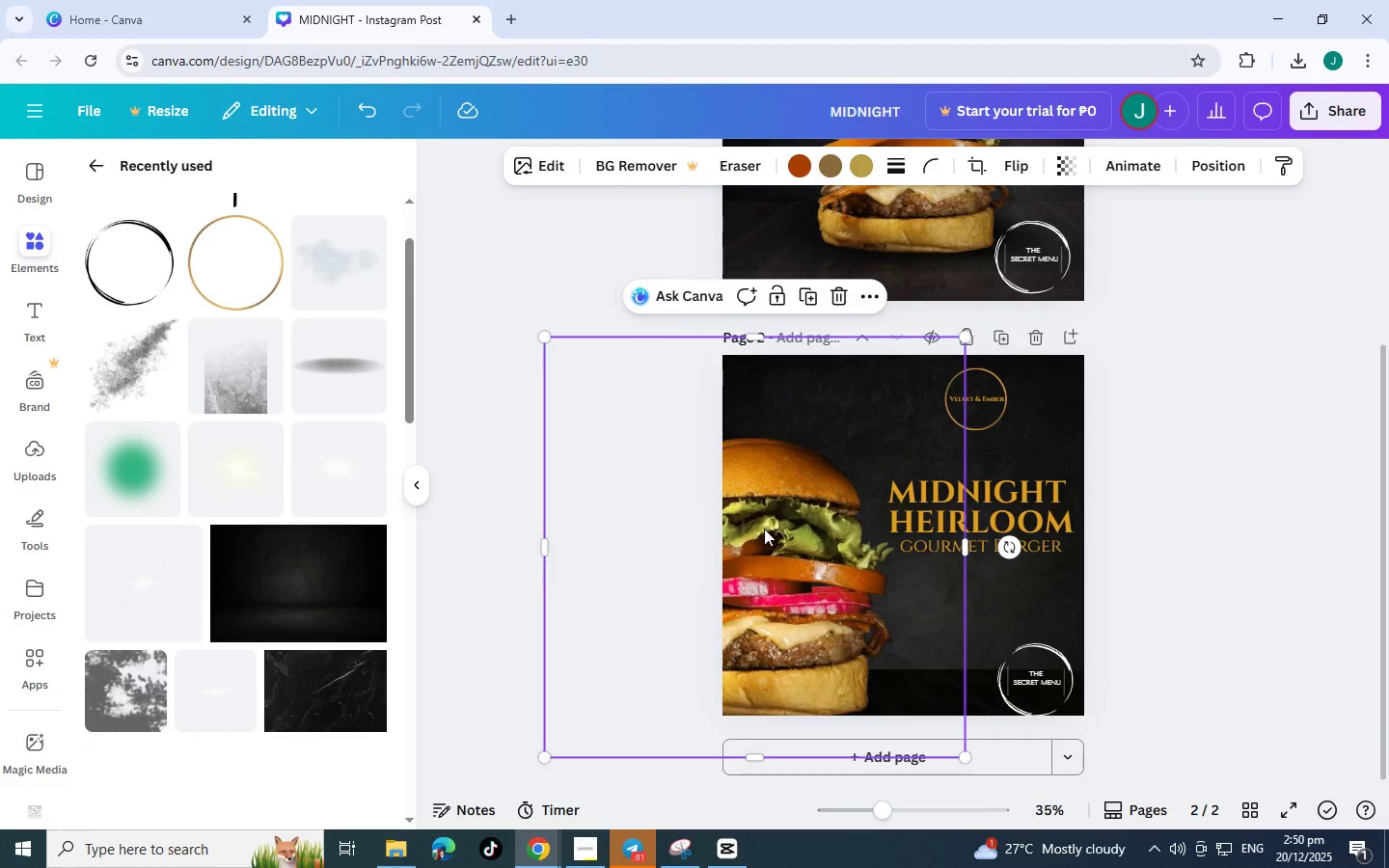 
key(Control+BracketLeft)
 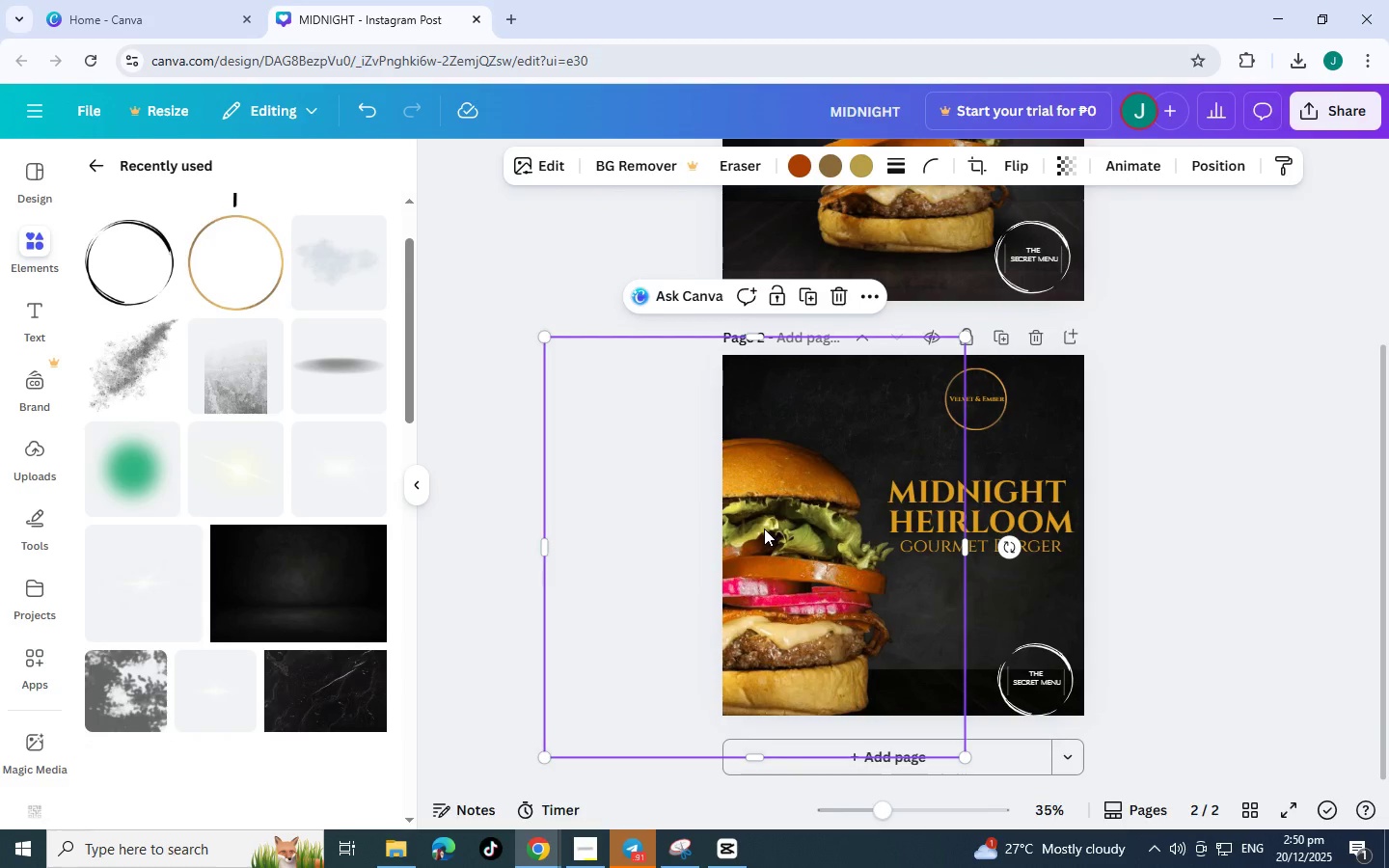 
key(Control+BracketLeft)
 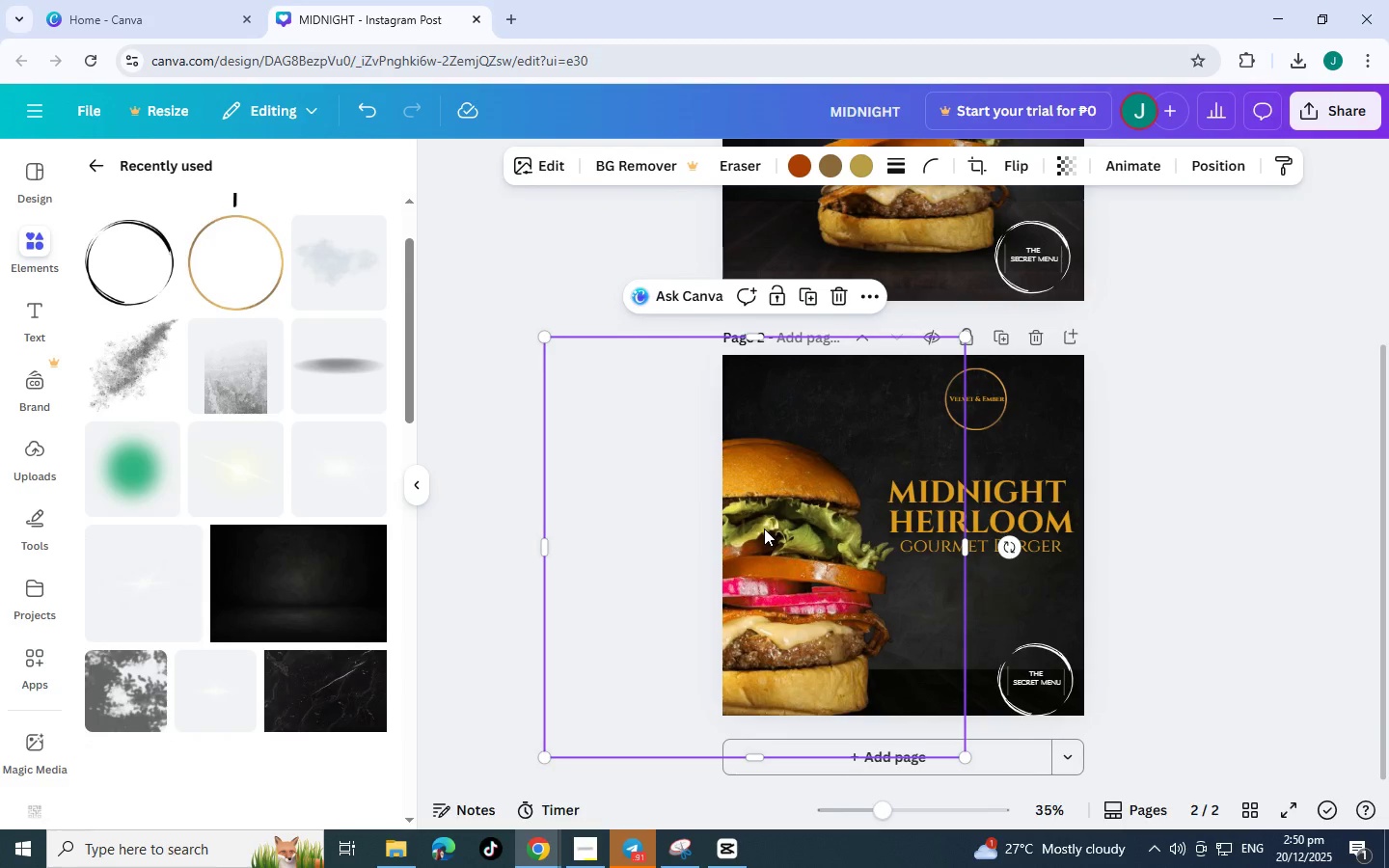 
key(Control+BracketLeft)
 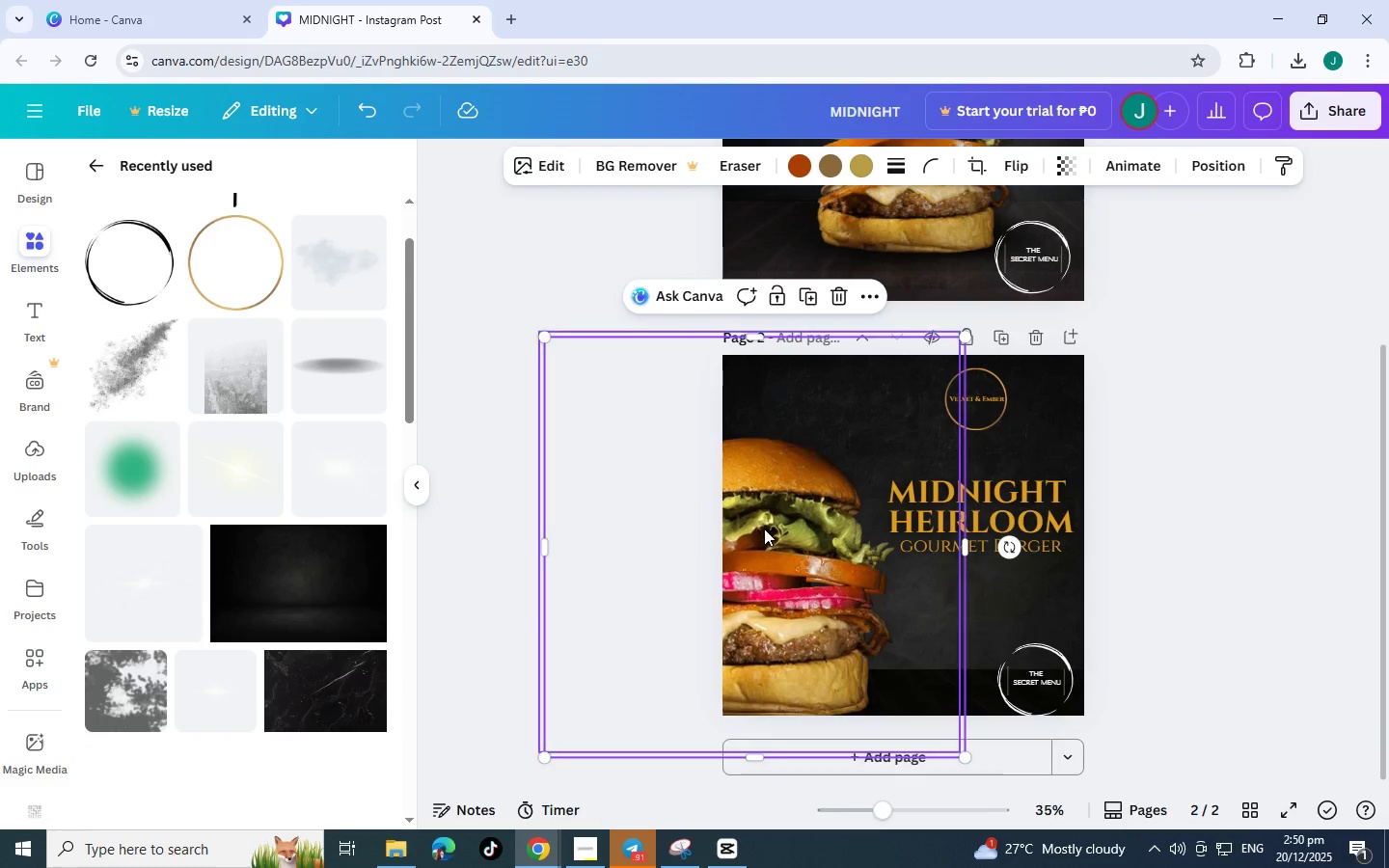 
key(Control+BracketLeft)
 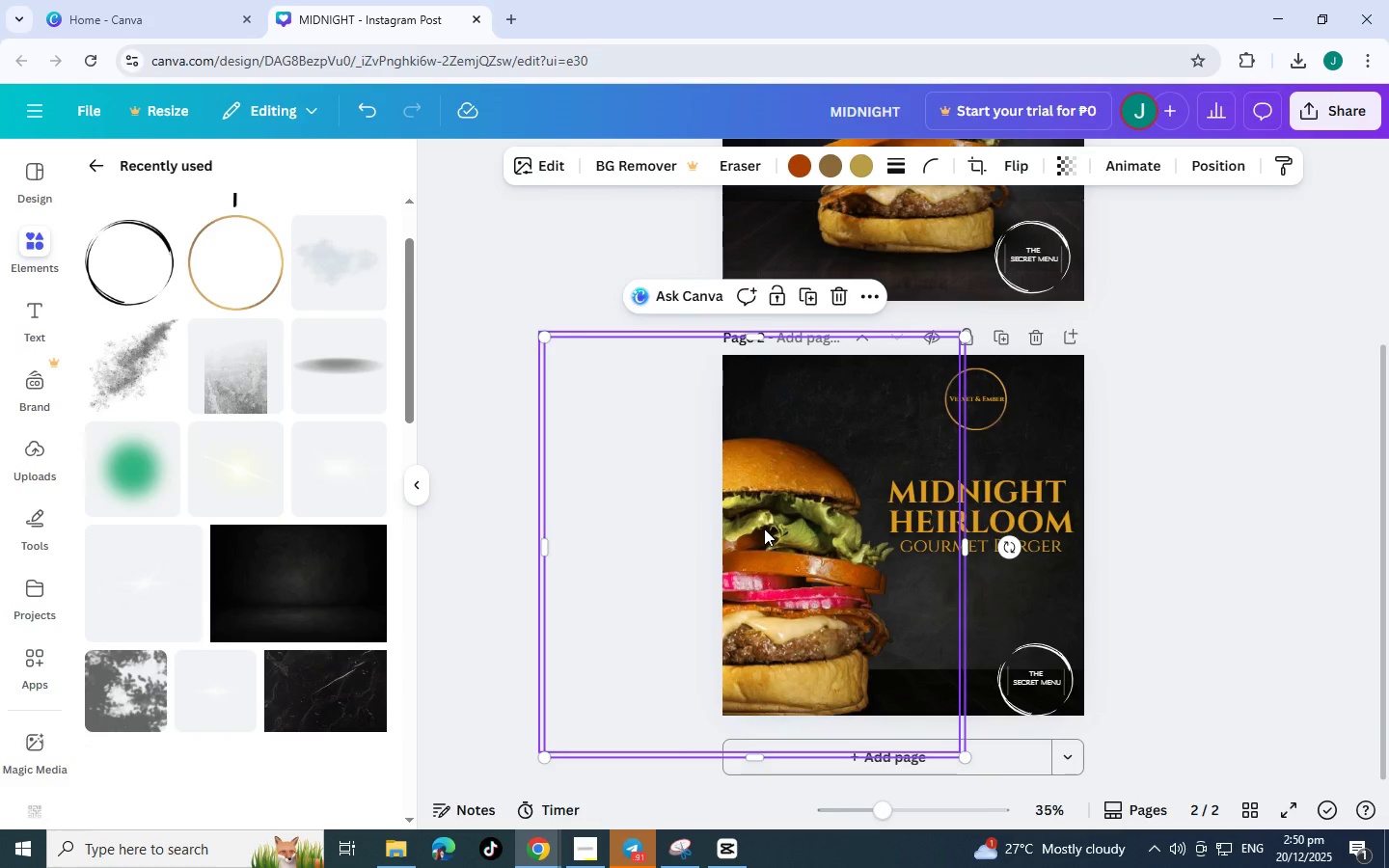 
key(Control+BracketLeft)
 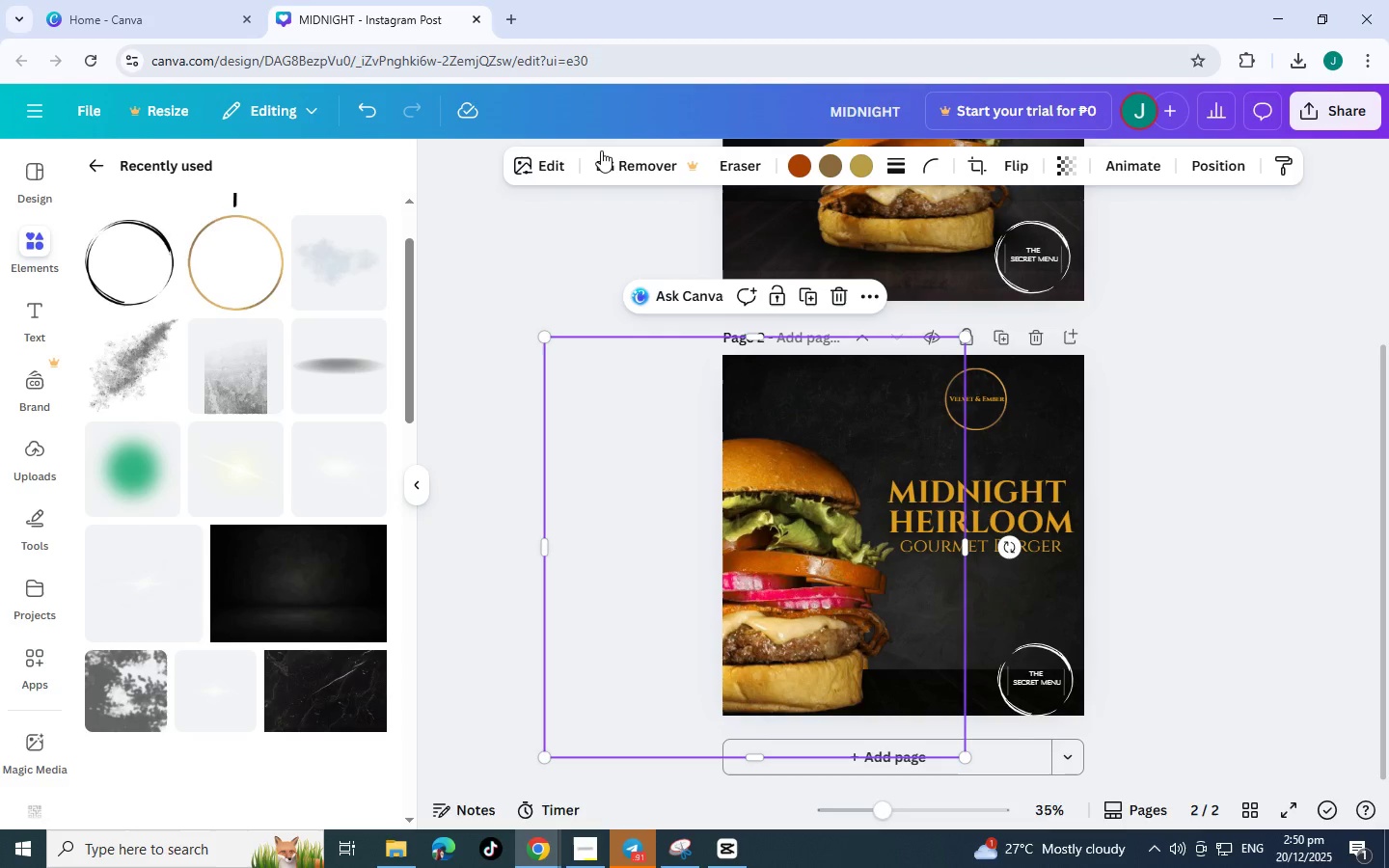 
left_click([532, 170])
 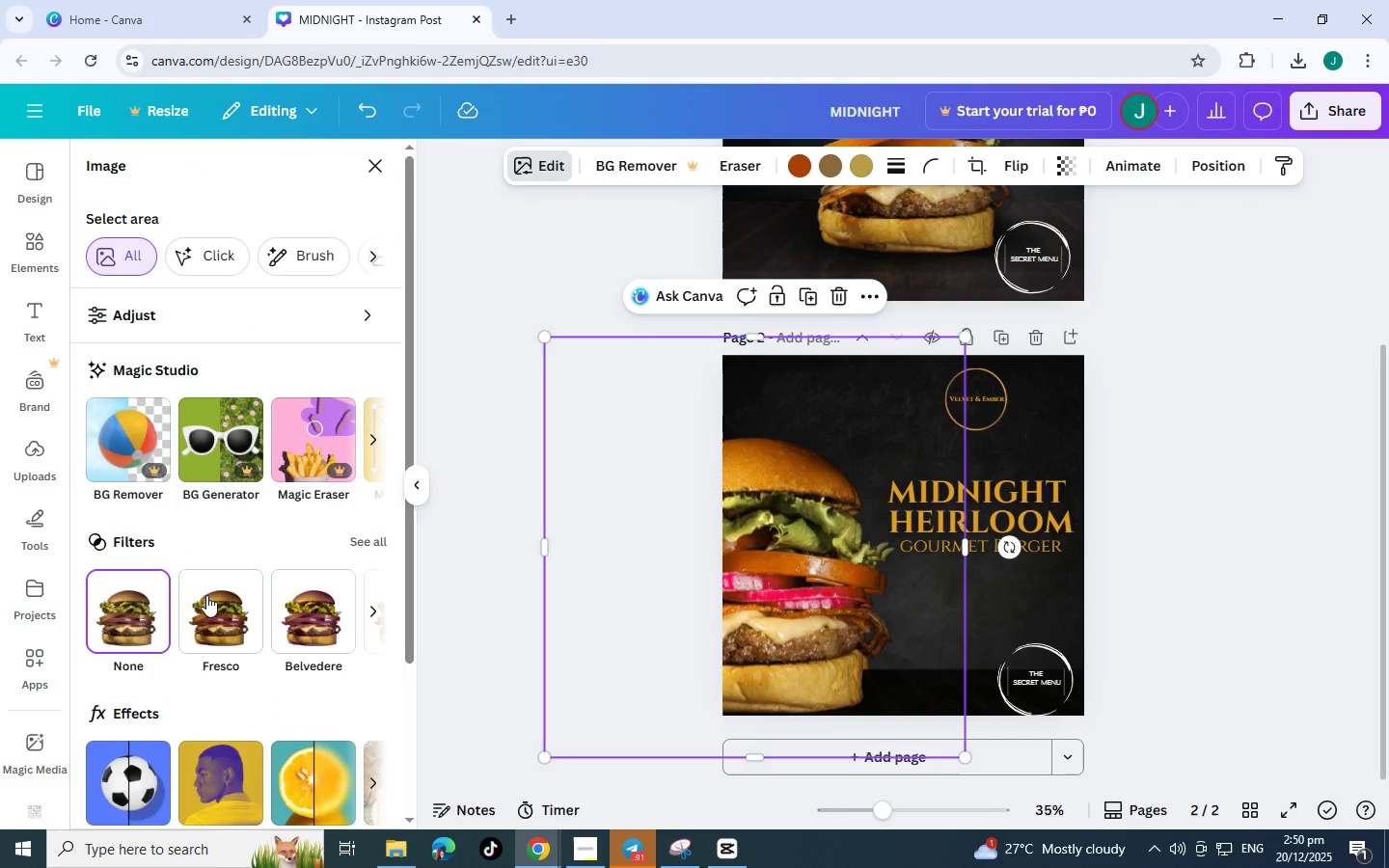 
scroll: coordinate [220, 652], scroll_direction: down, amount: 3.0
 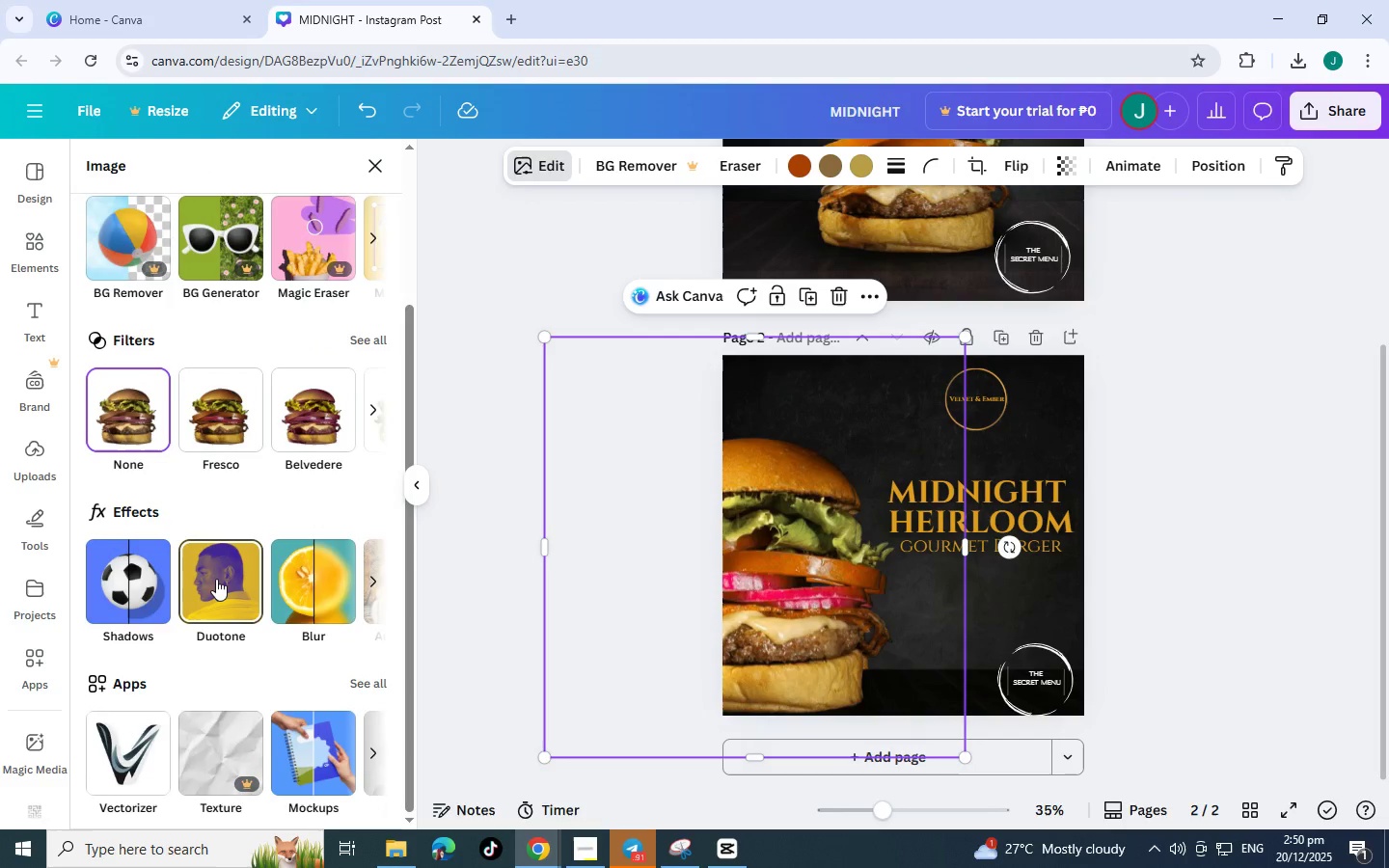 
left_click([216, 579])
 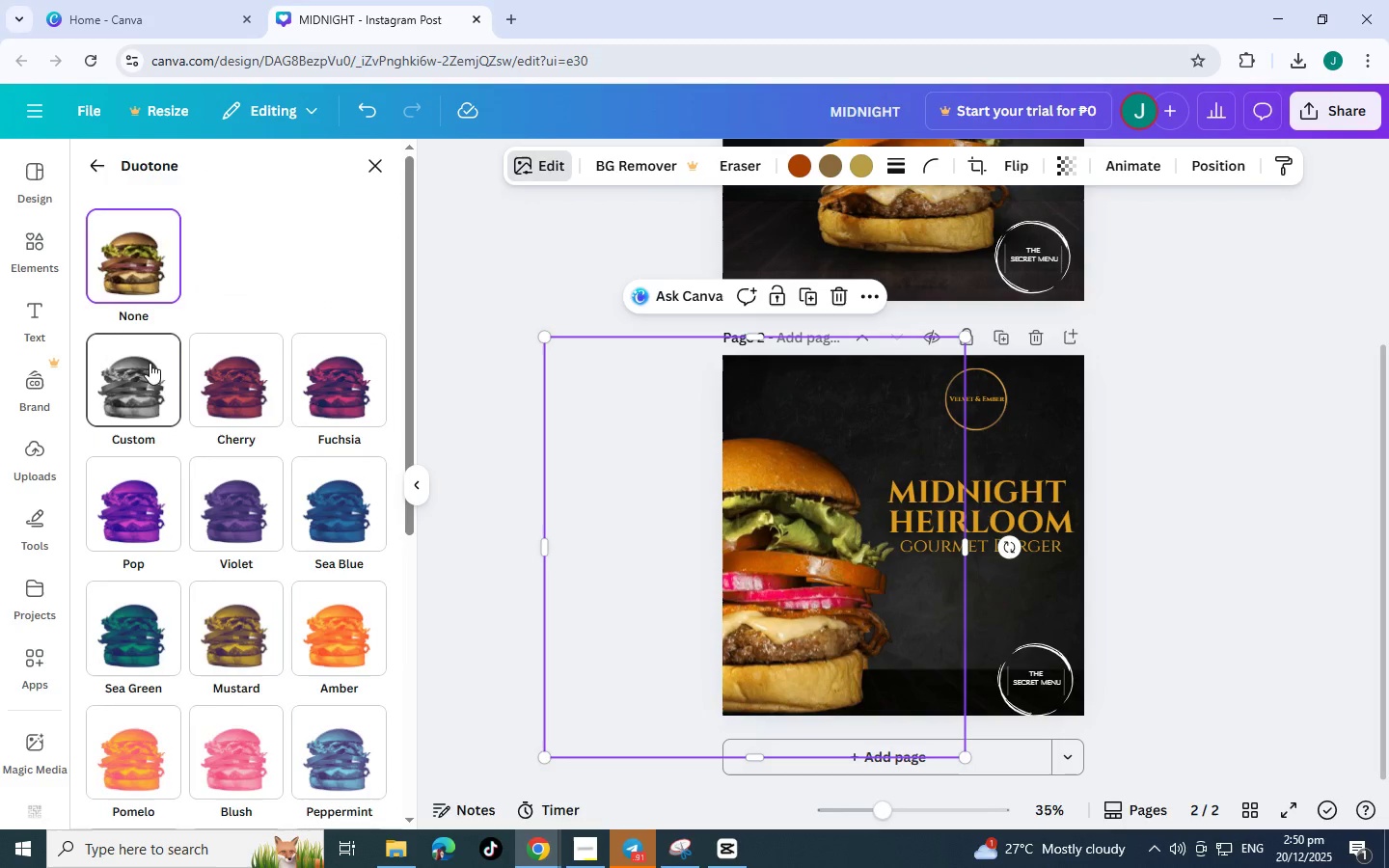 
left_click([148, 384])
 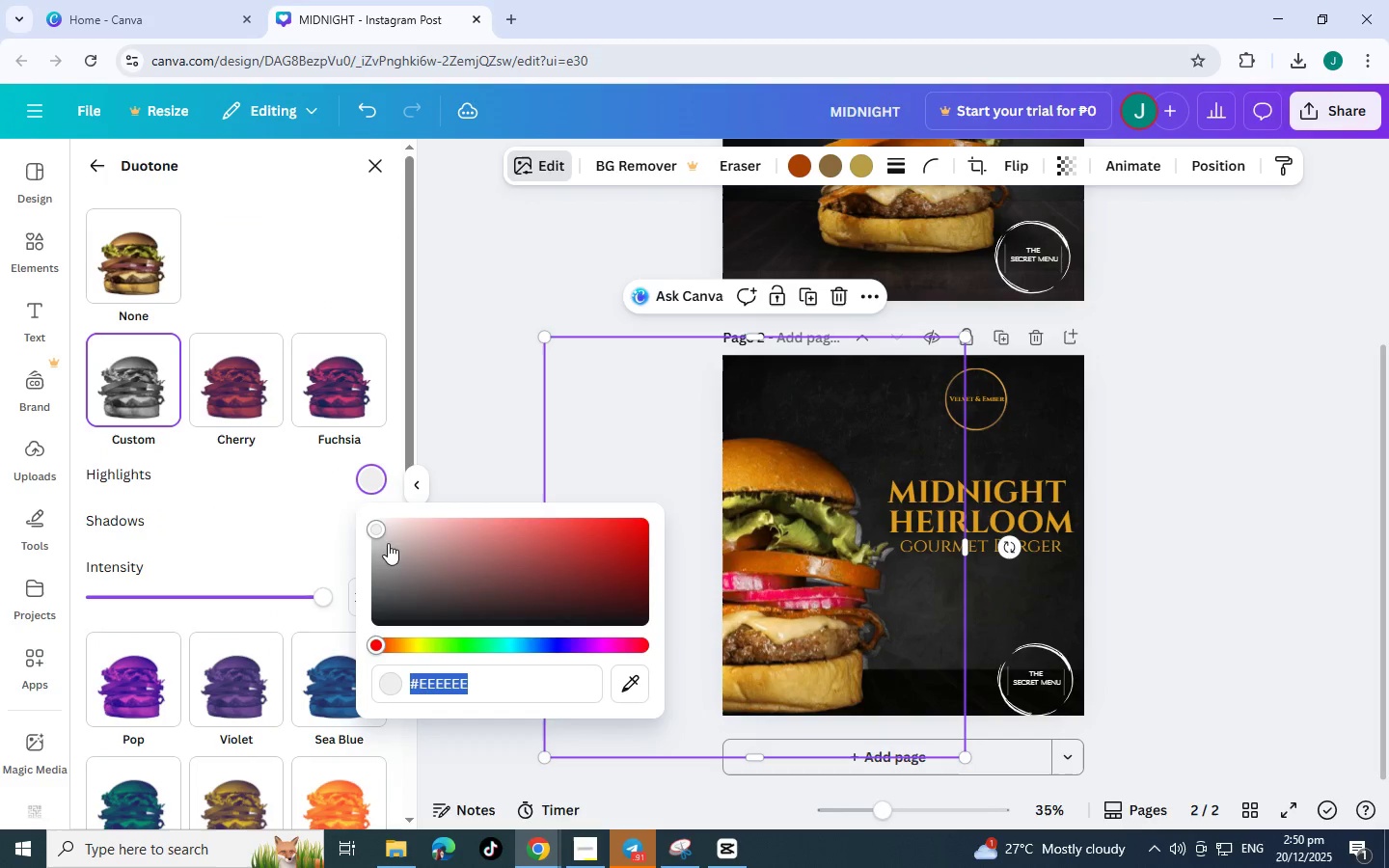 
left_click_drag(start_coordinate=[370, 532], to_coordinate=[370, 698])
 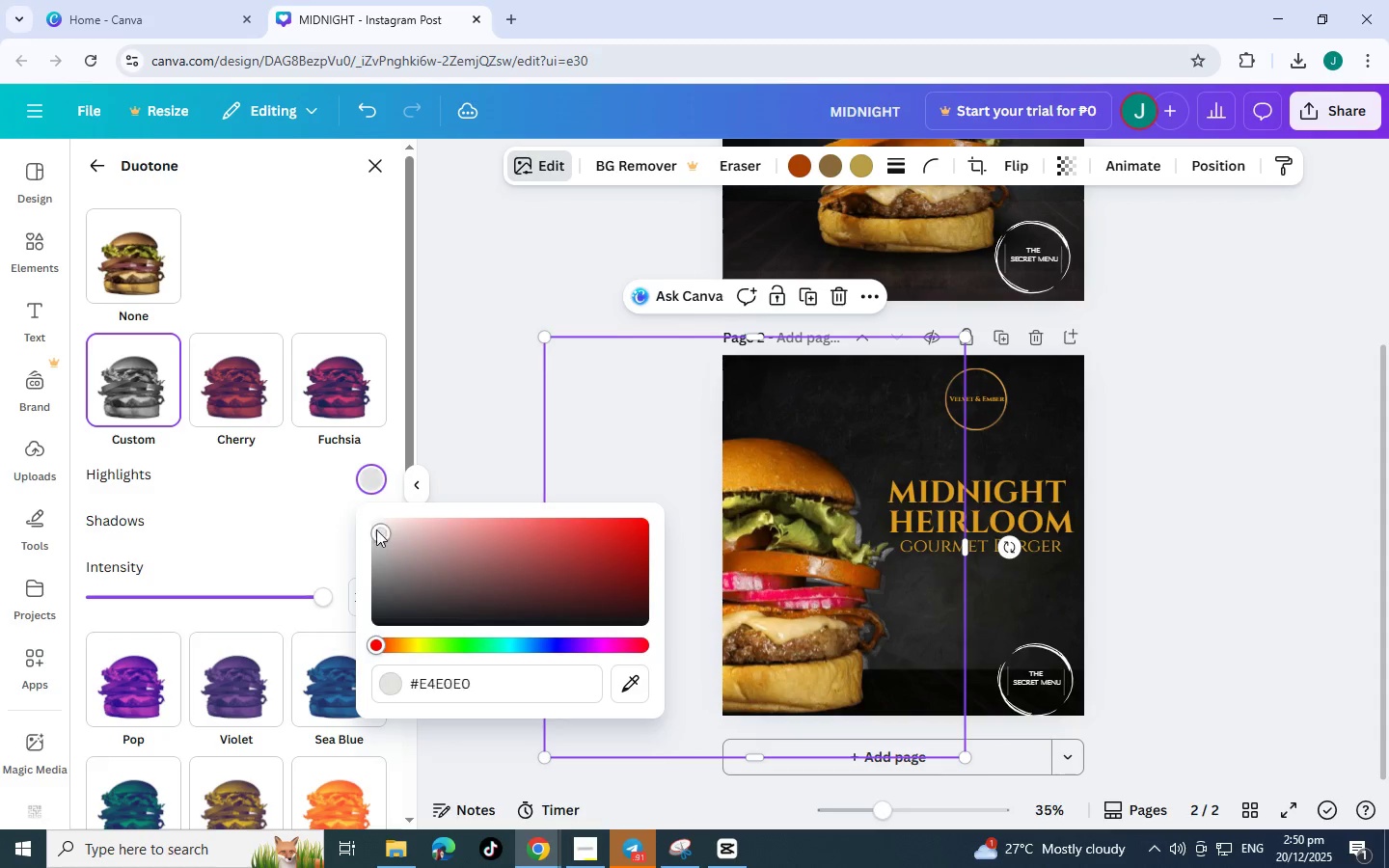 
left_click_drag(start_coordinate=[376, 529], to_coordinate=[328, 734])
 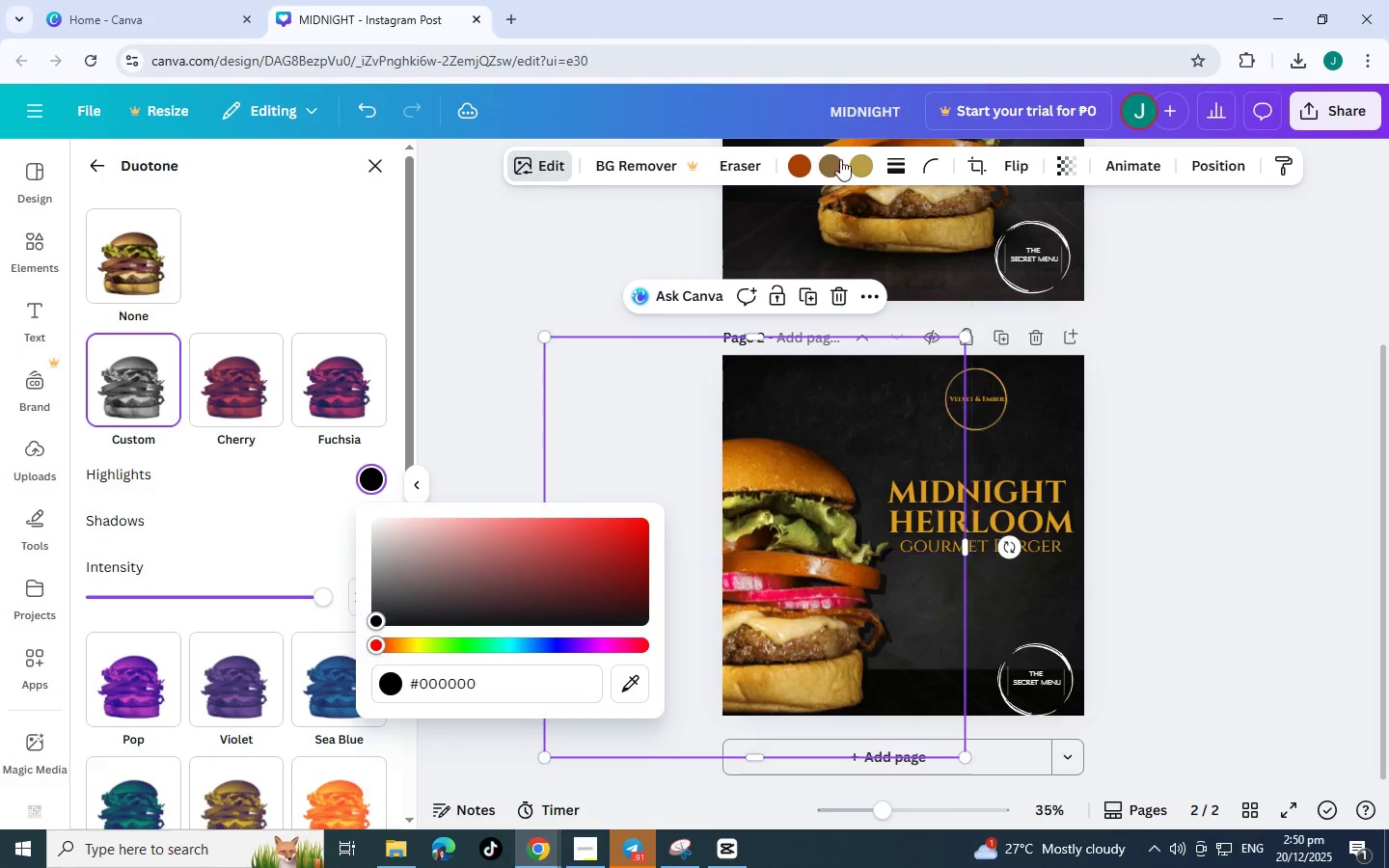 
left_click([1070, 168])
 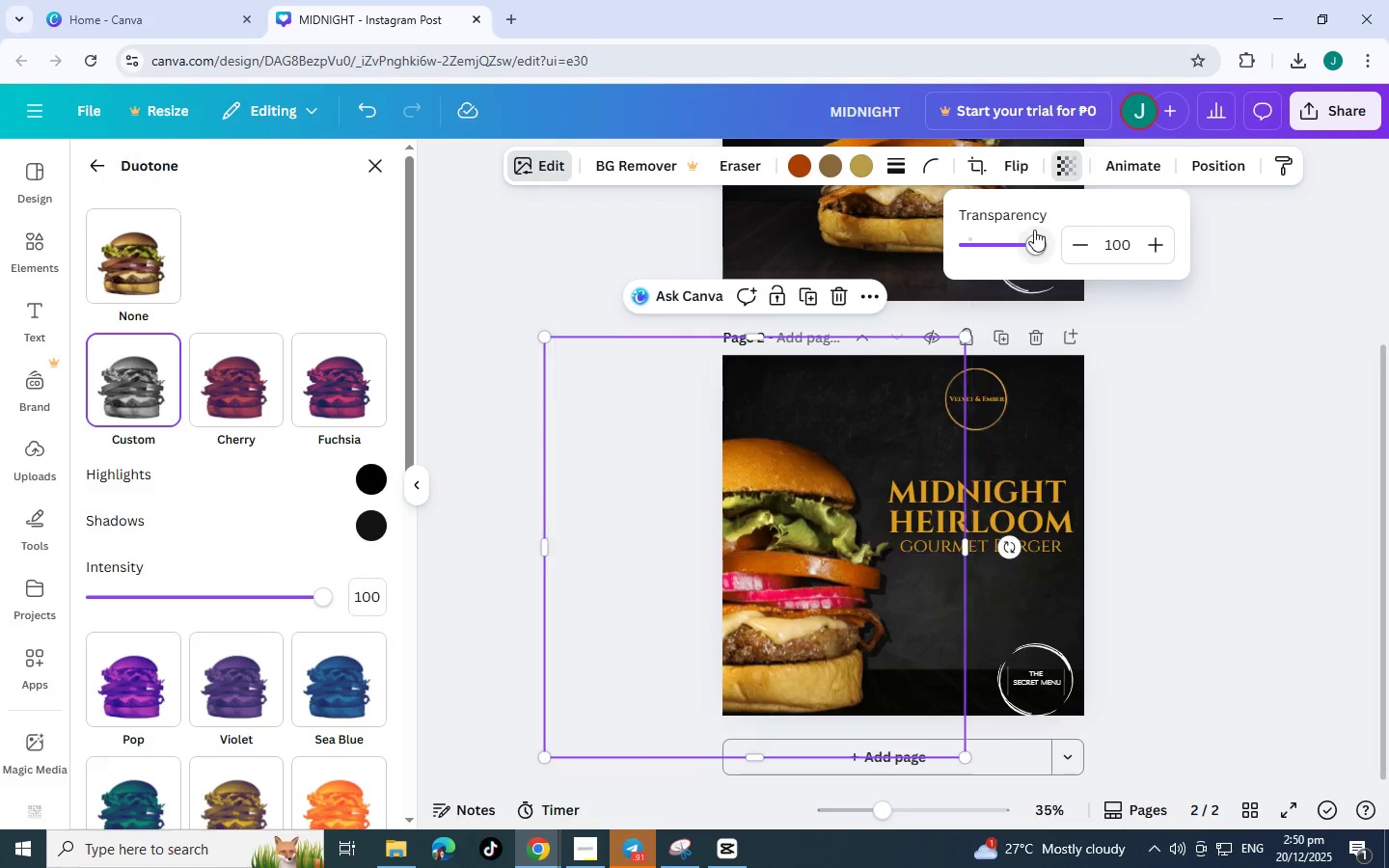 
left_click_drag(start_coordinate=[1035, 233], to_coordinate=[994, 243])
 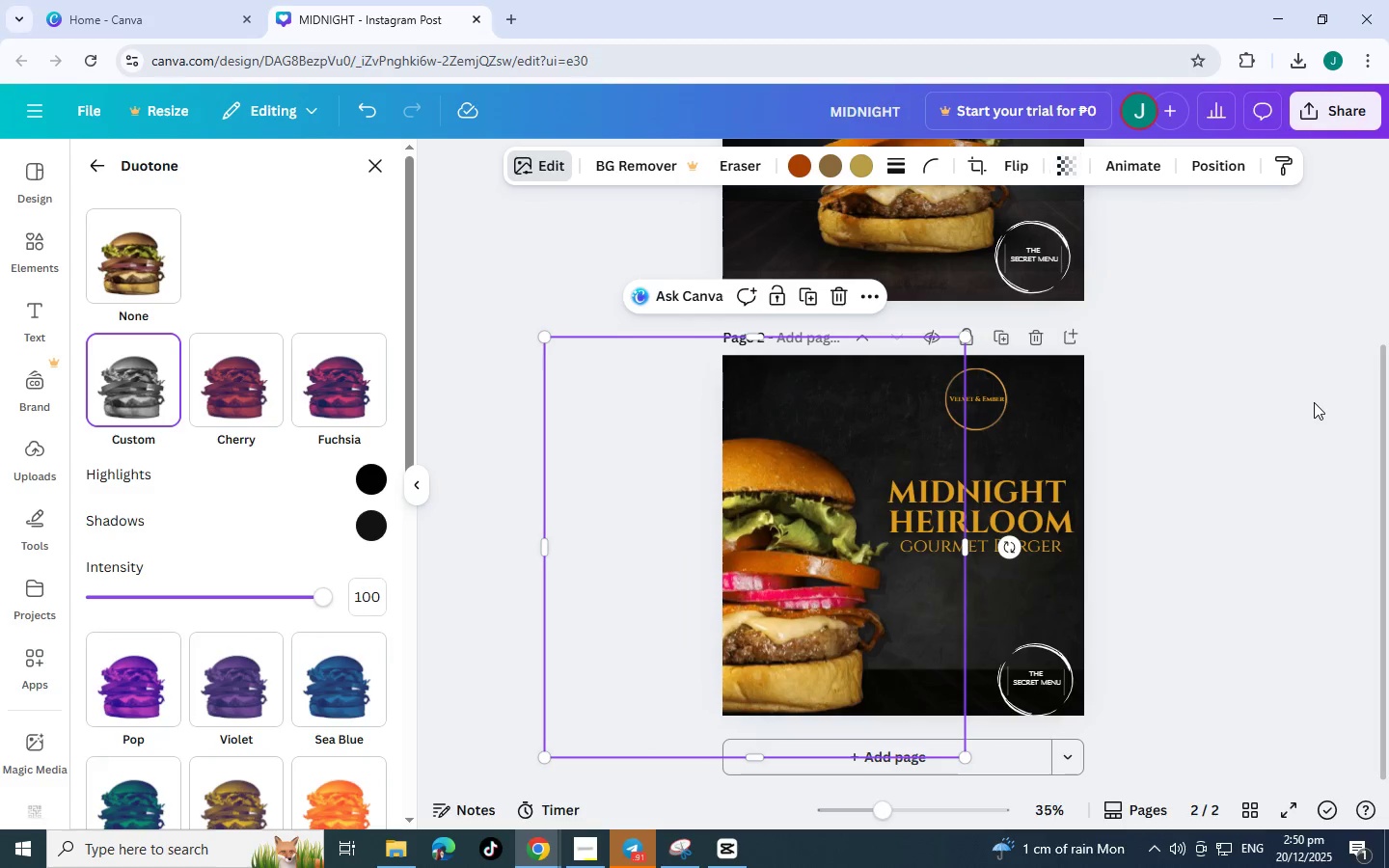 
double_click([1314, 402])
 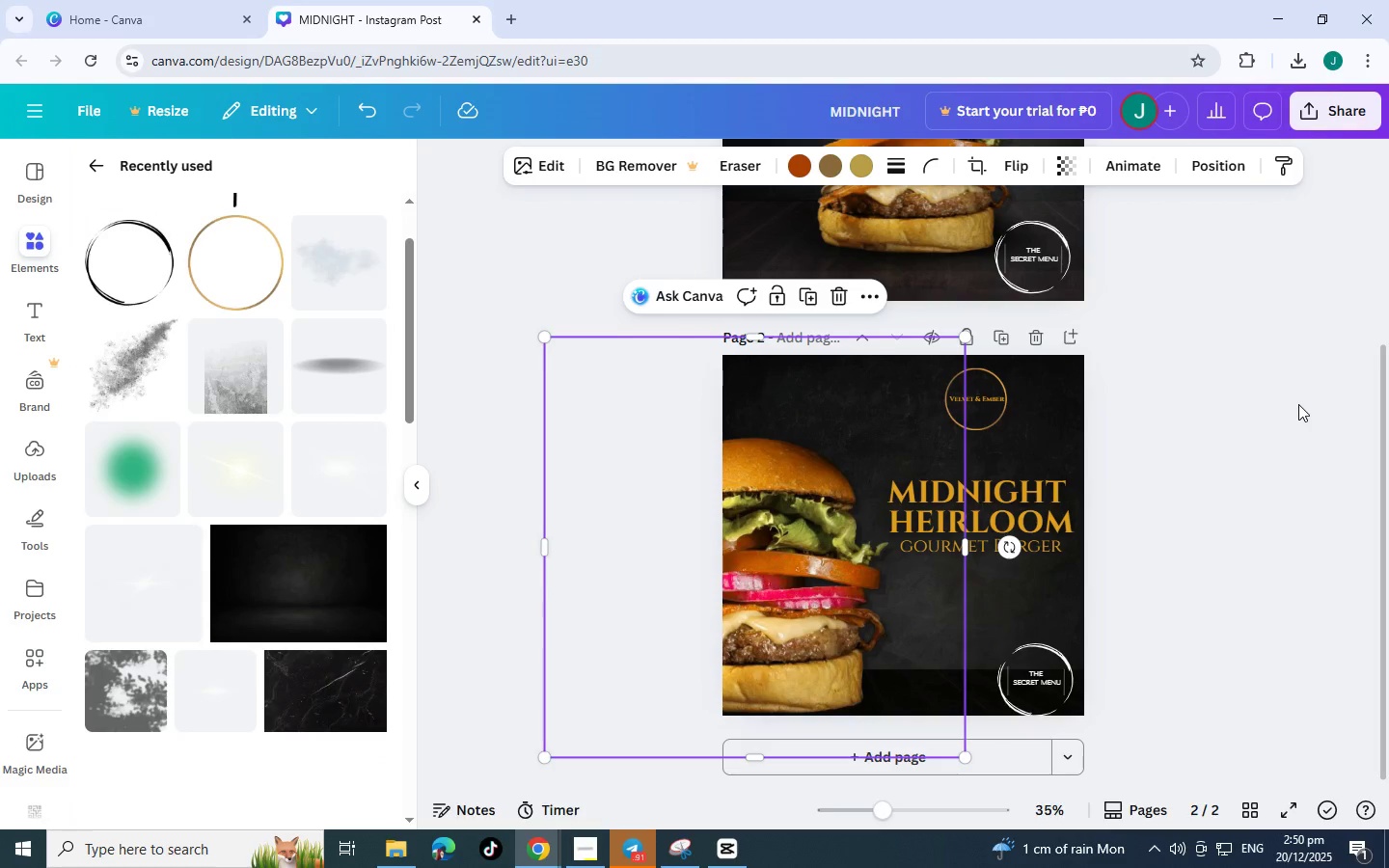 
left_click([1298, 404])
 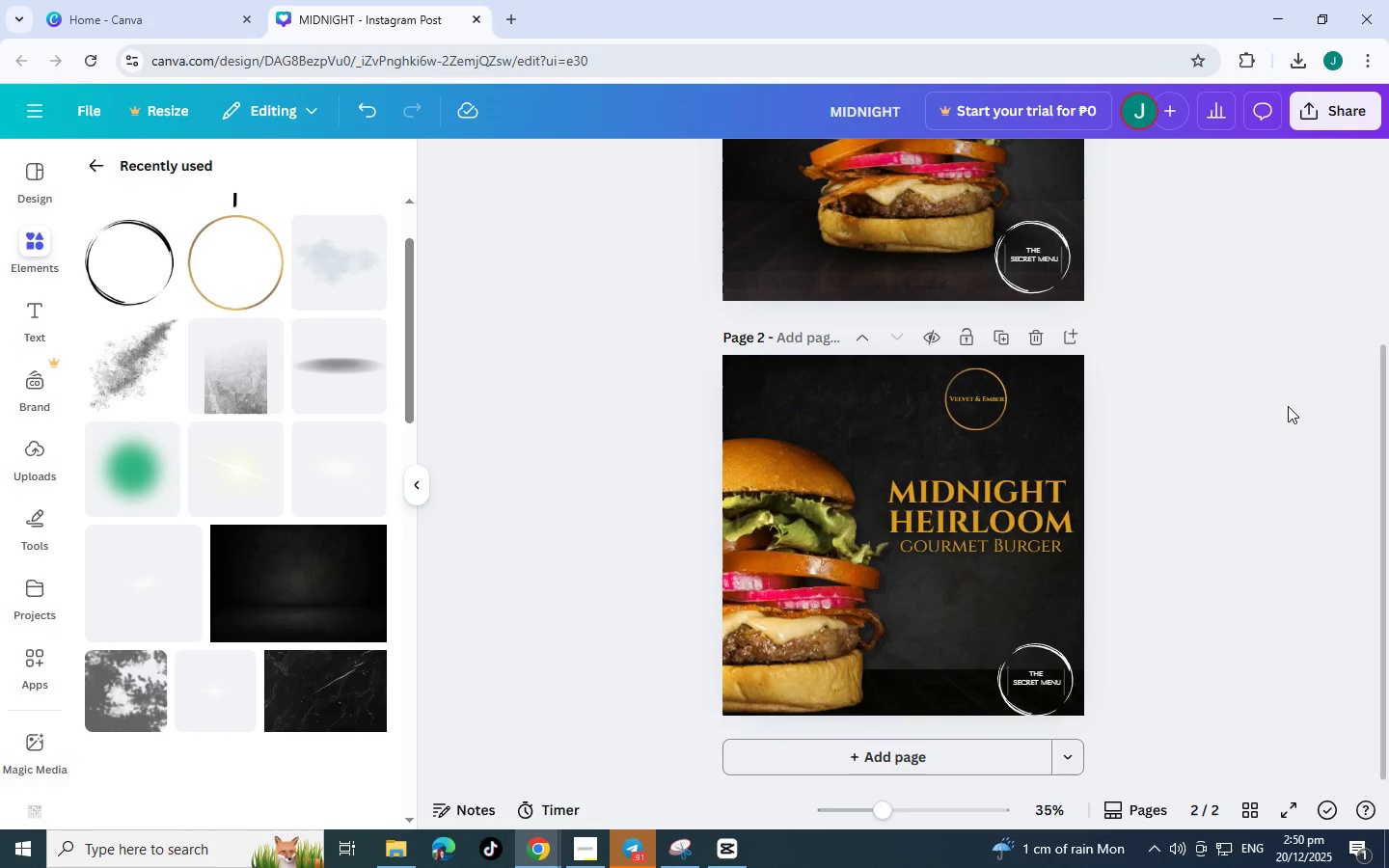 
scroll: coordinate [915, 752], scroll_direction: down, amount: 7.0
 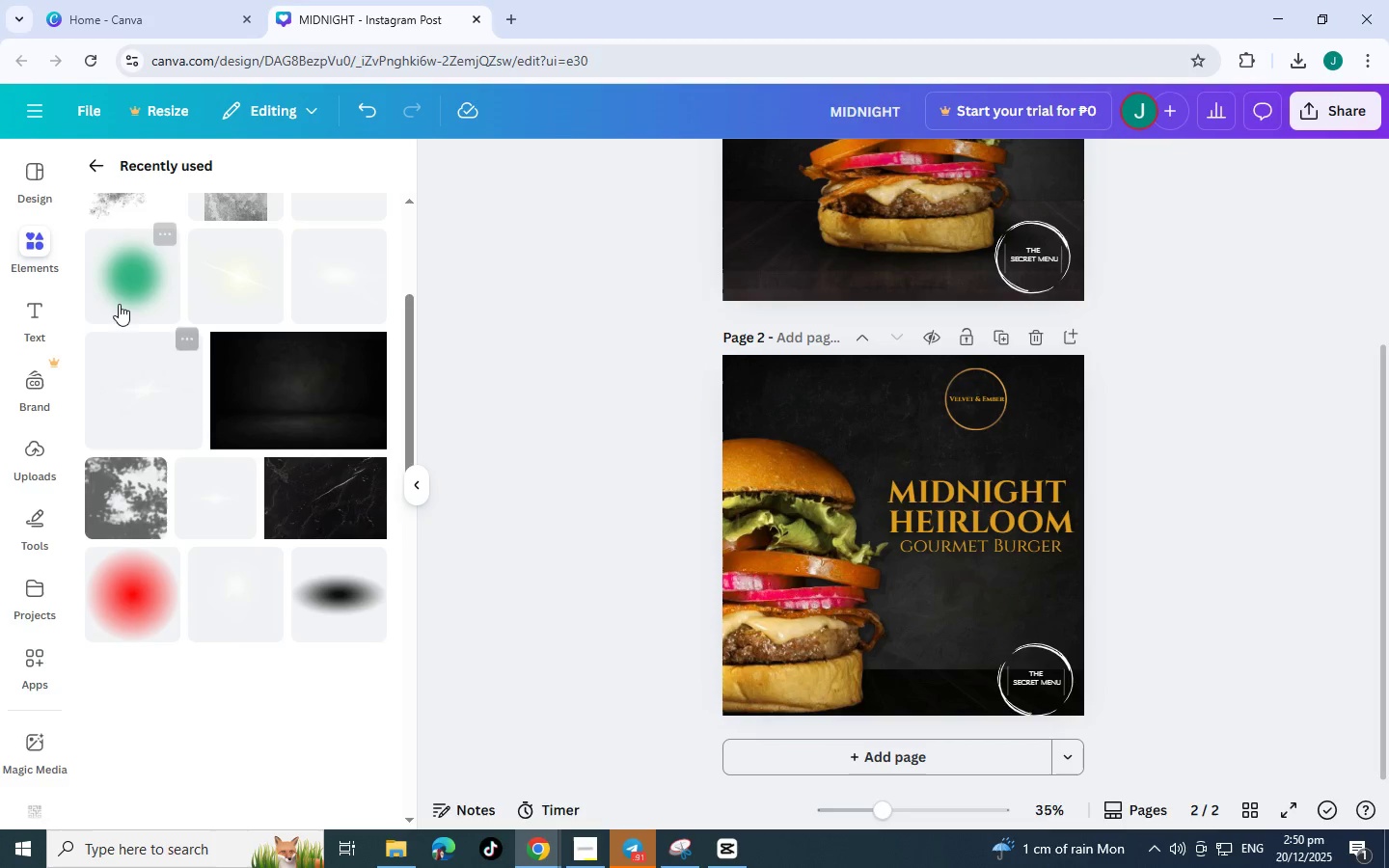 
scroll: coordinate [285, 447], scroll_direction: up, amount: 12.0
 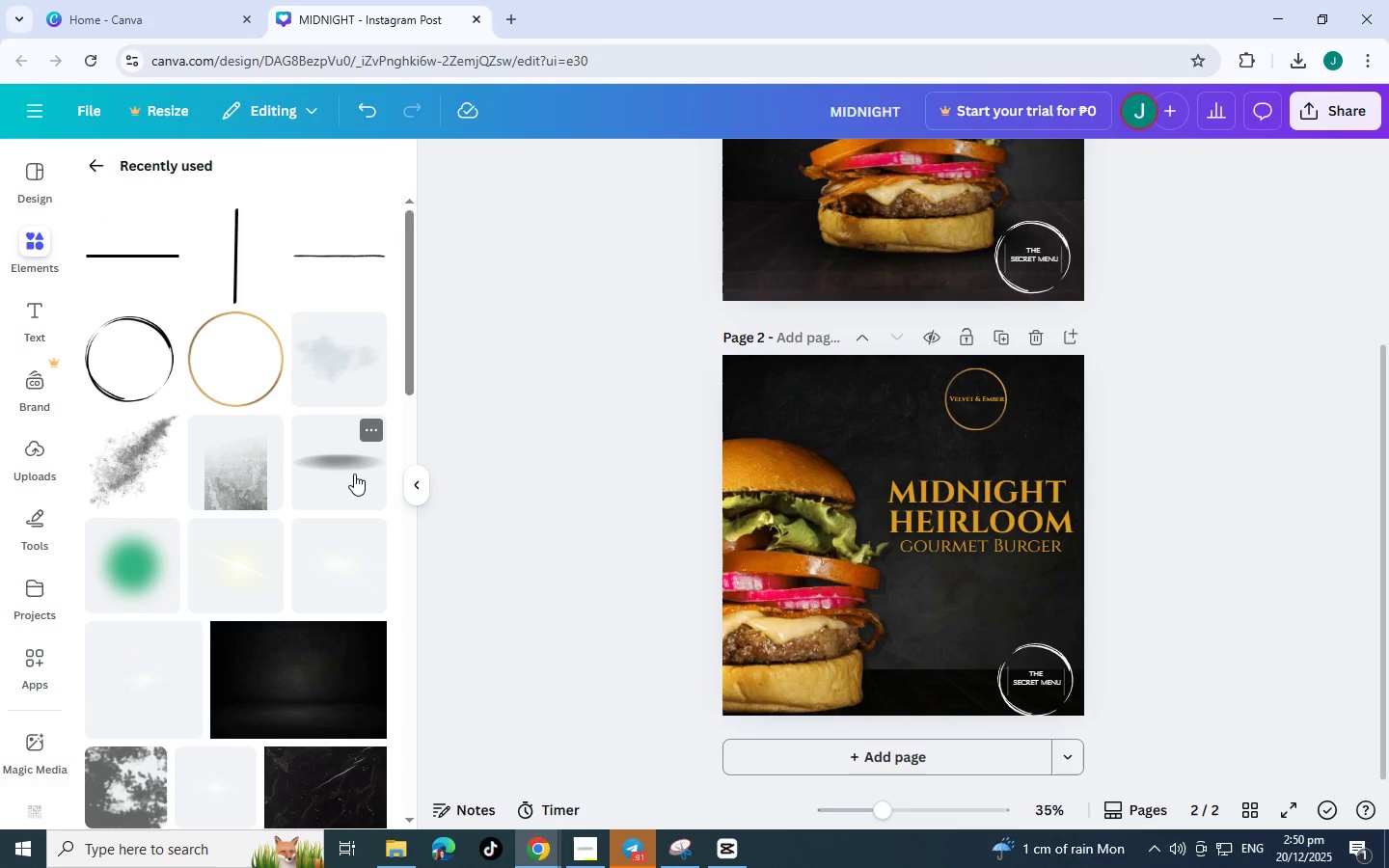 
left_click([354, 474])
 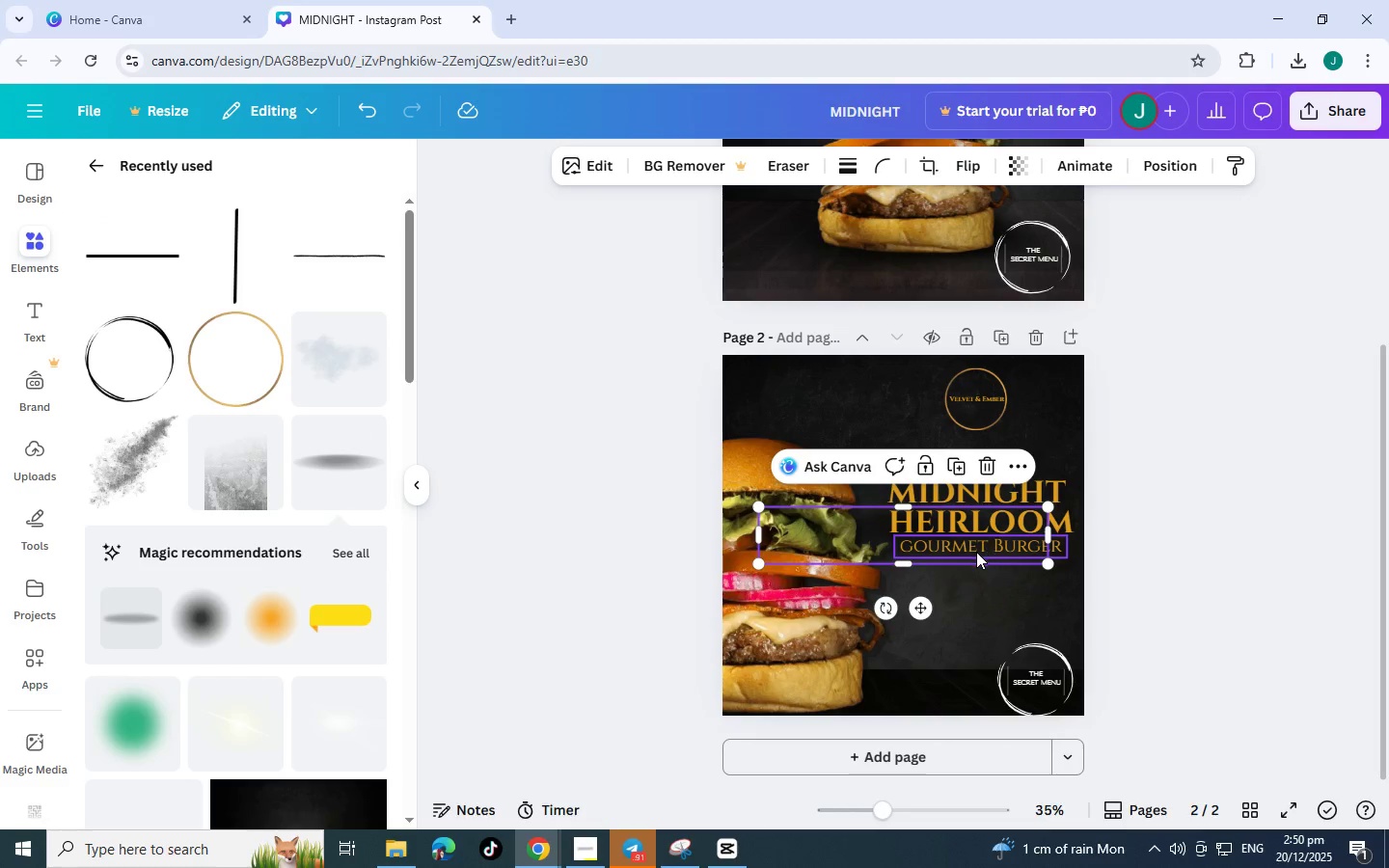 
left_click_drag(start_coordinate=[835, 540], to_coordinate=[710, 699])
 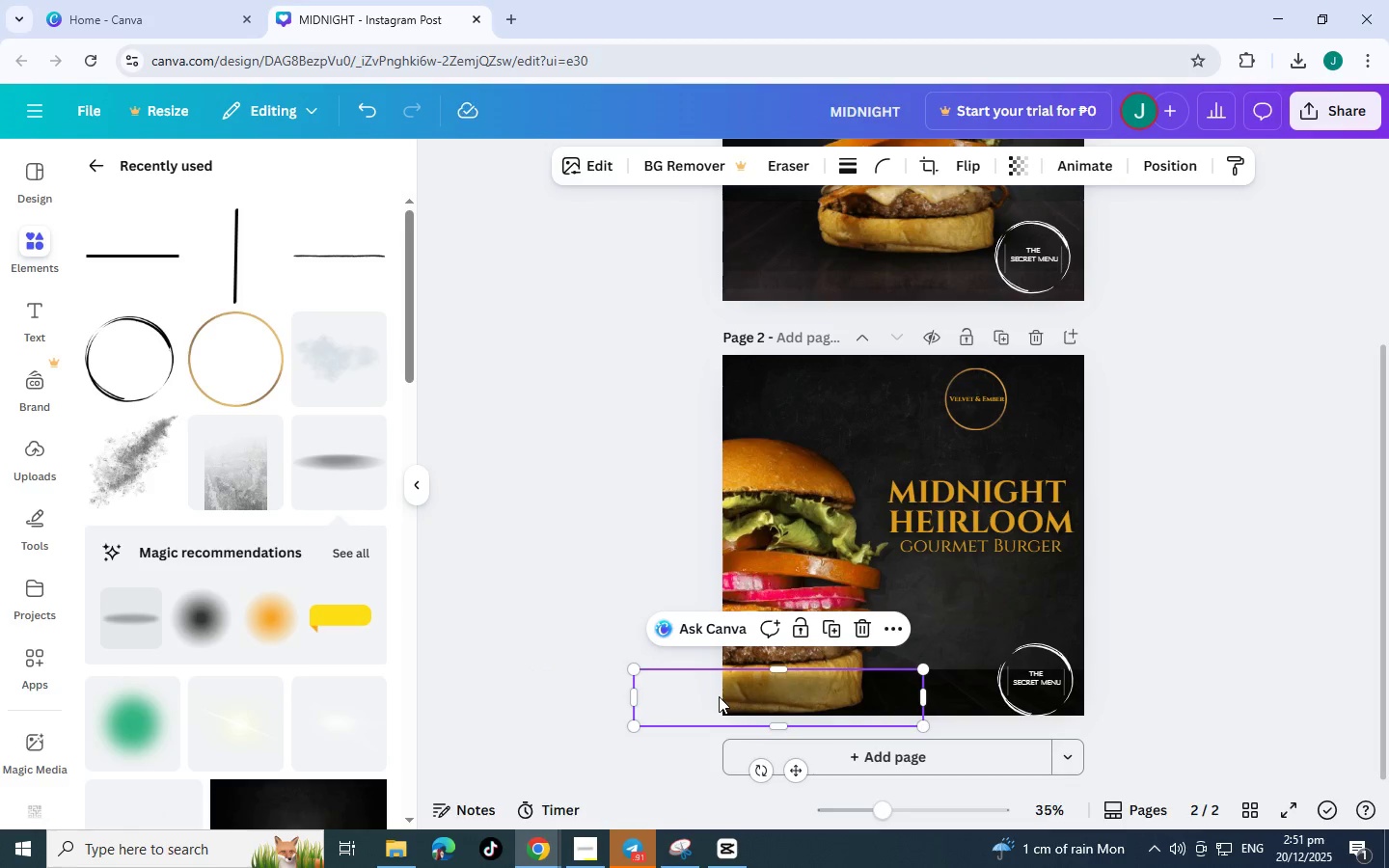 
key(Control+BracketLeft)
 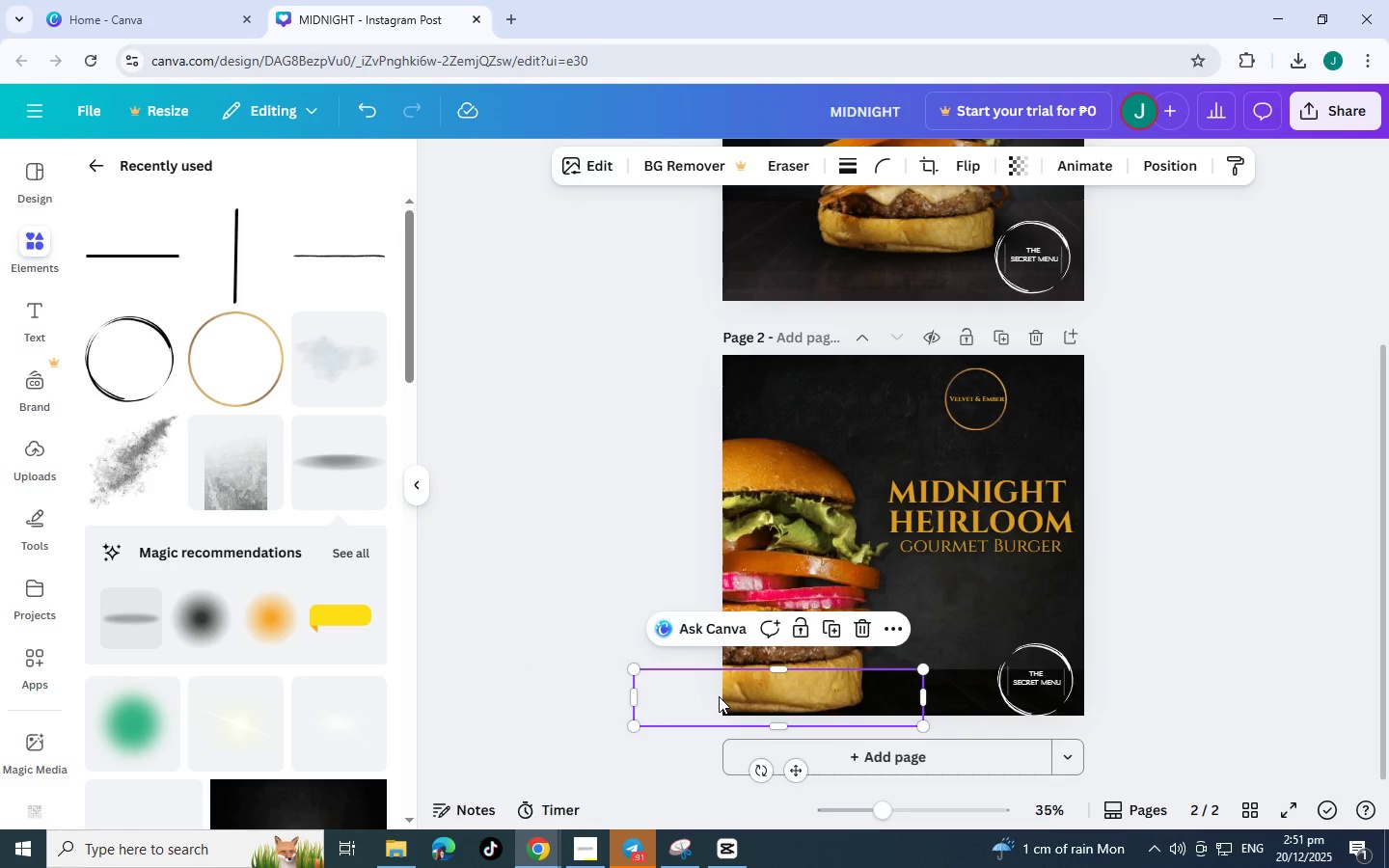 
key(Control+BracketLeft)
 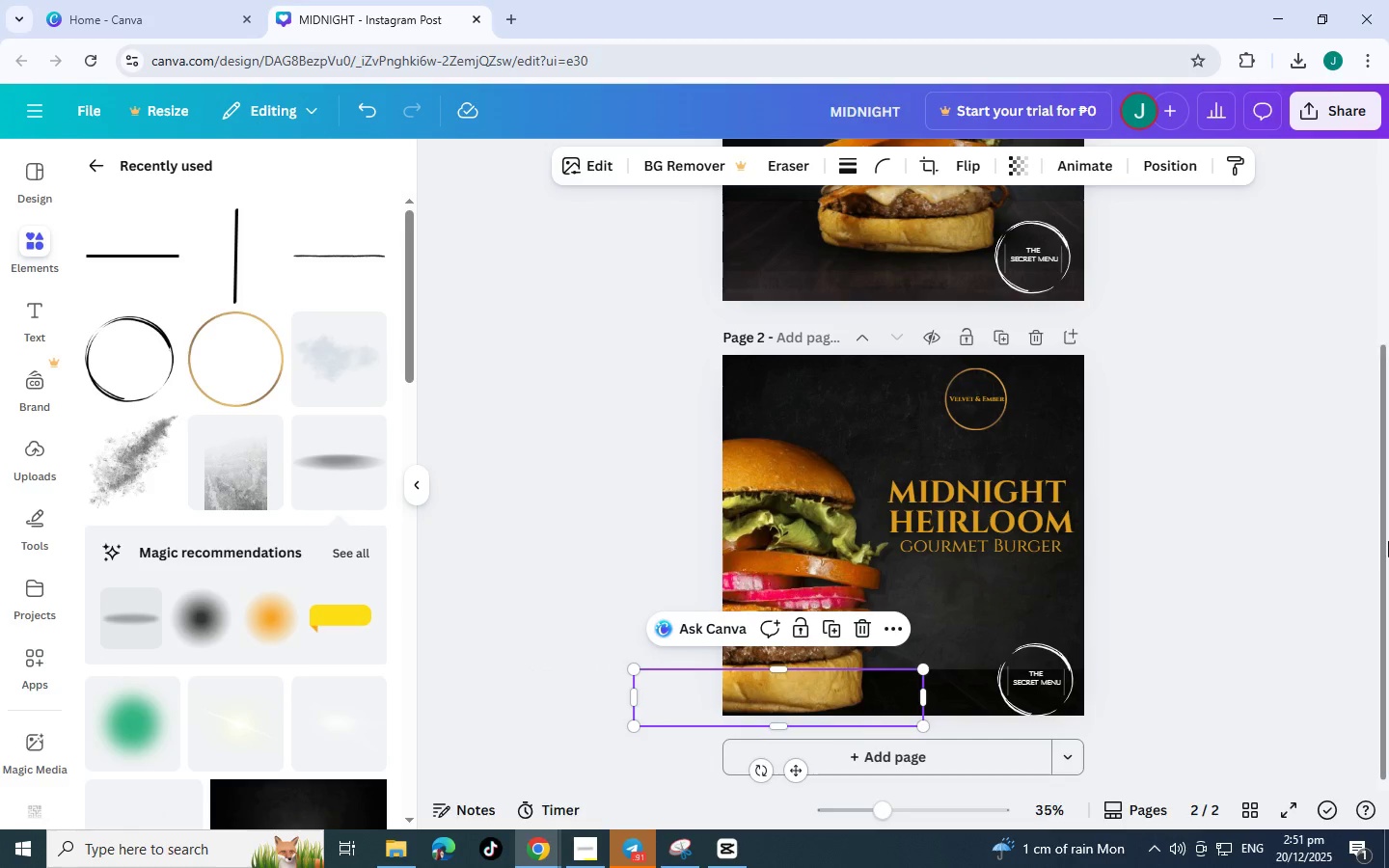 
left_click([1388, 541])
 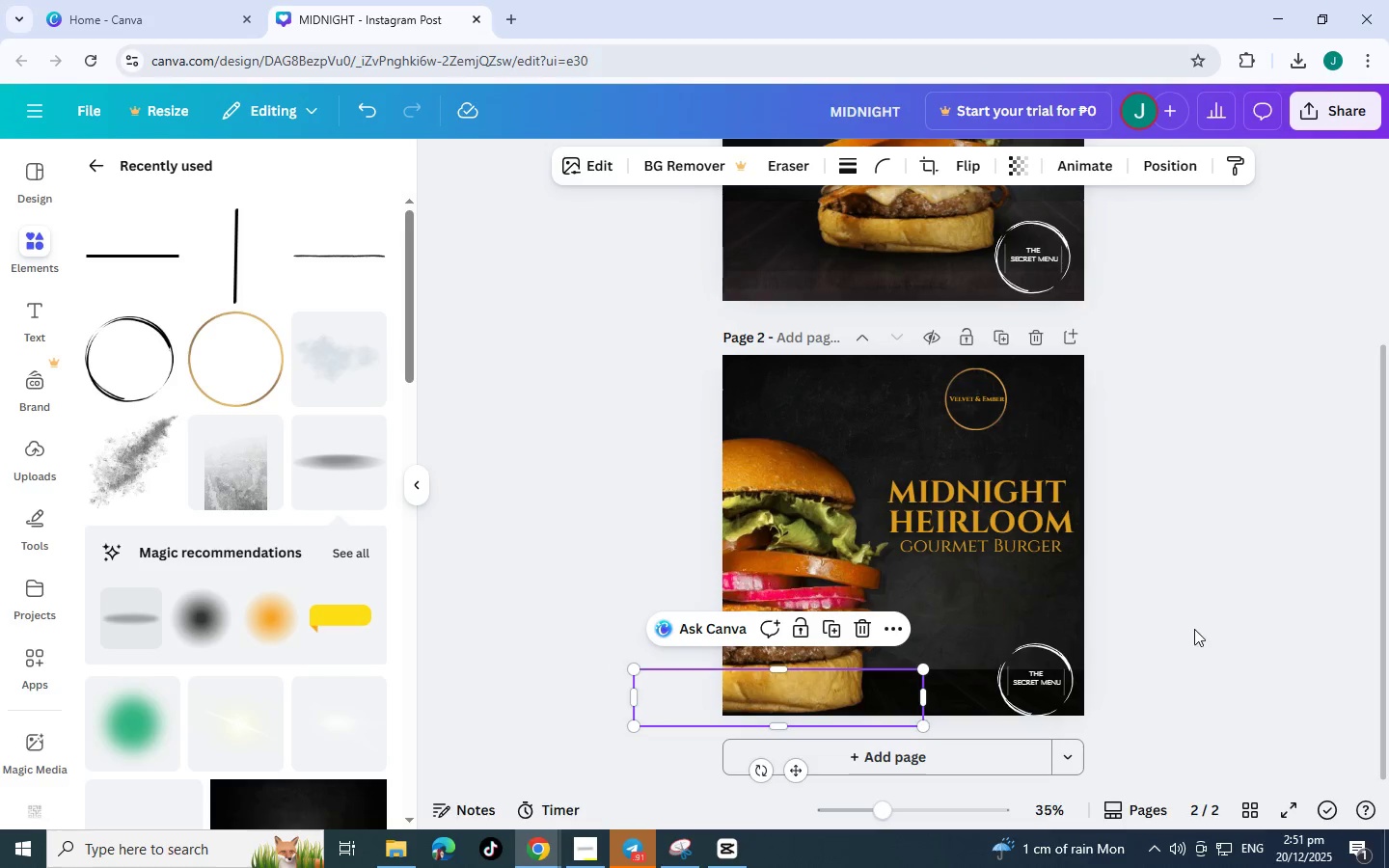 
left_click([1194, 629])
 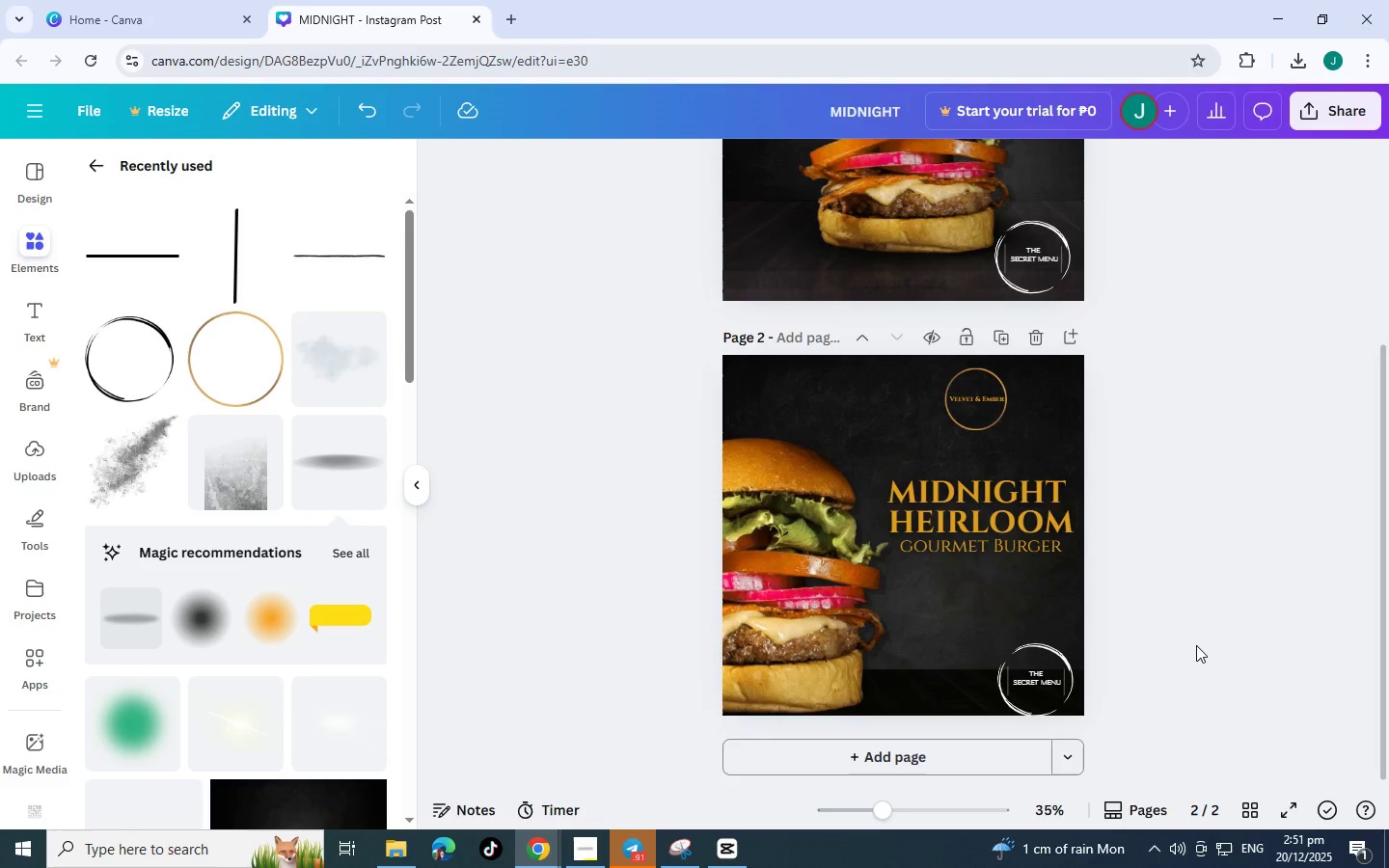 
scroll: coordinate [1189, 580], scroll_direction: up, amount: 1.0
 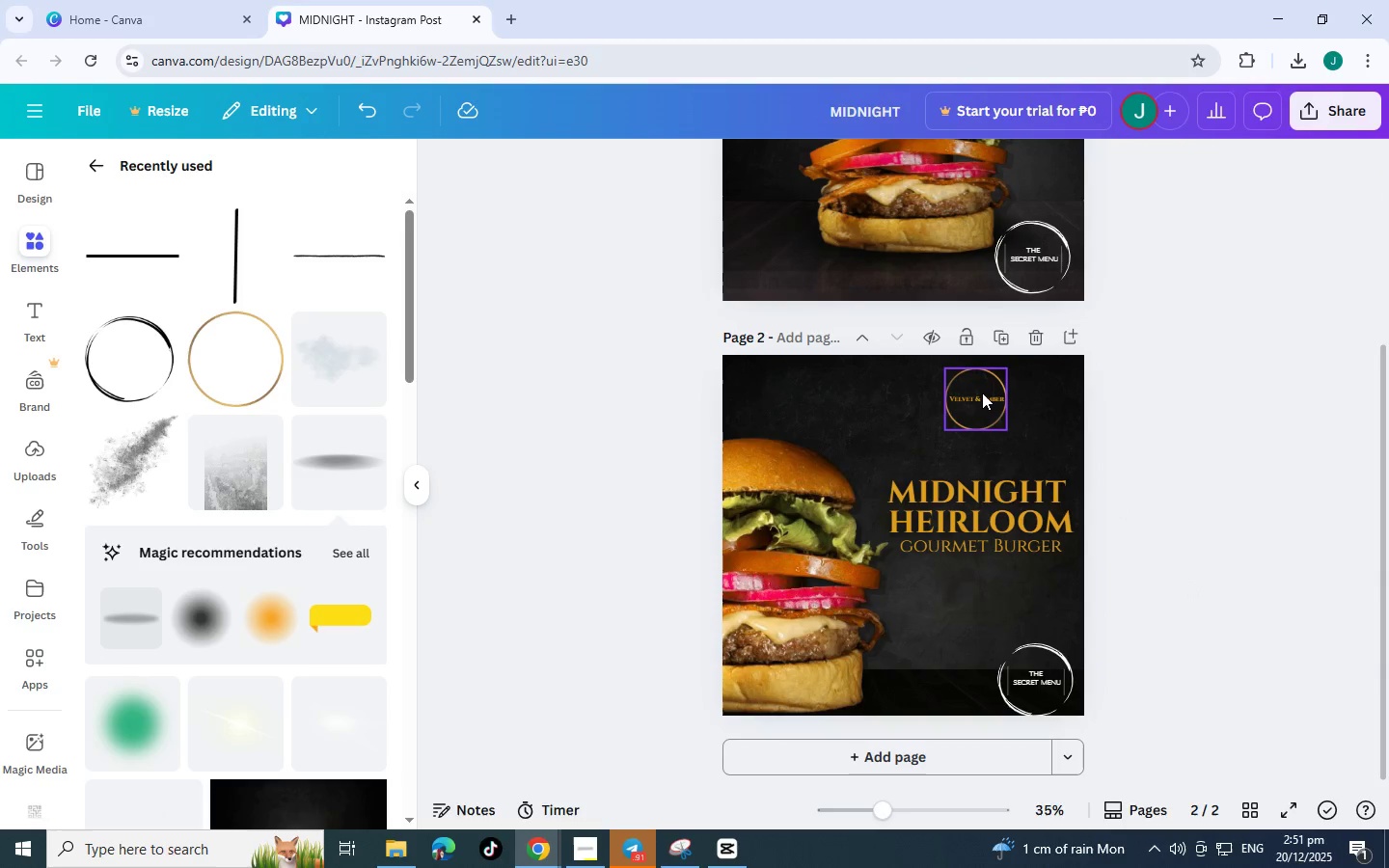 
left_click_drag(start_coordinate=[982, 393], to_coordinate=[988, 411])
 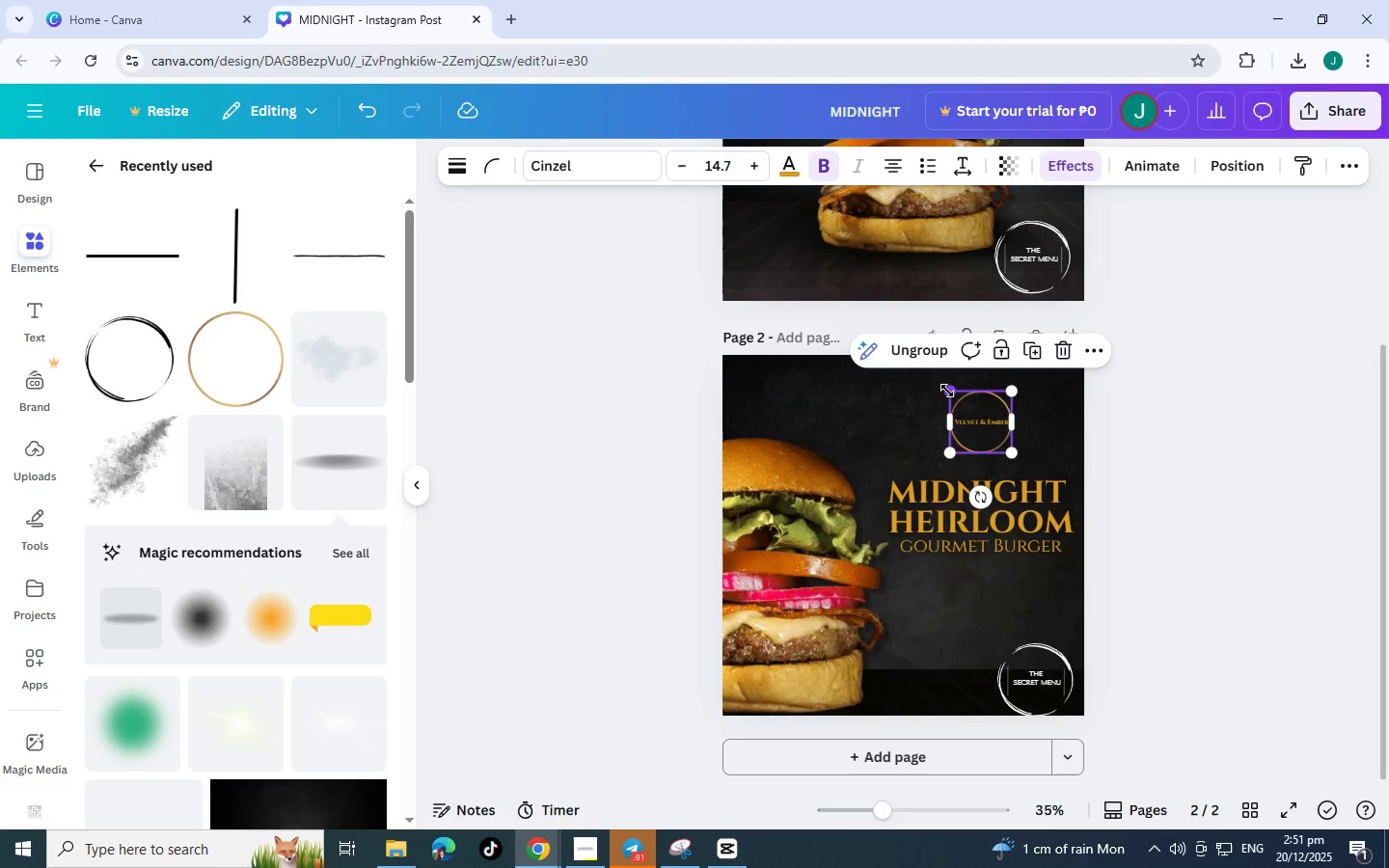 
left_click_drag(start_coordinate=[947, 391], to_coordinate=[967, 406])
 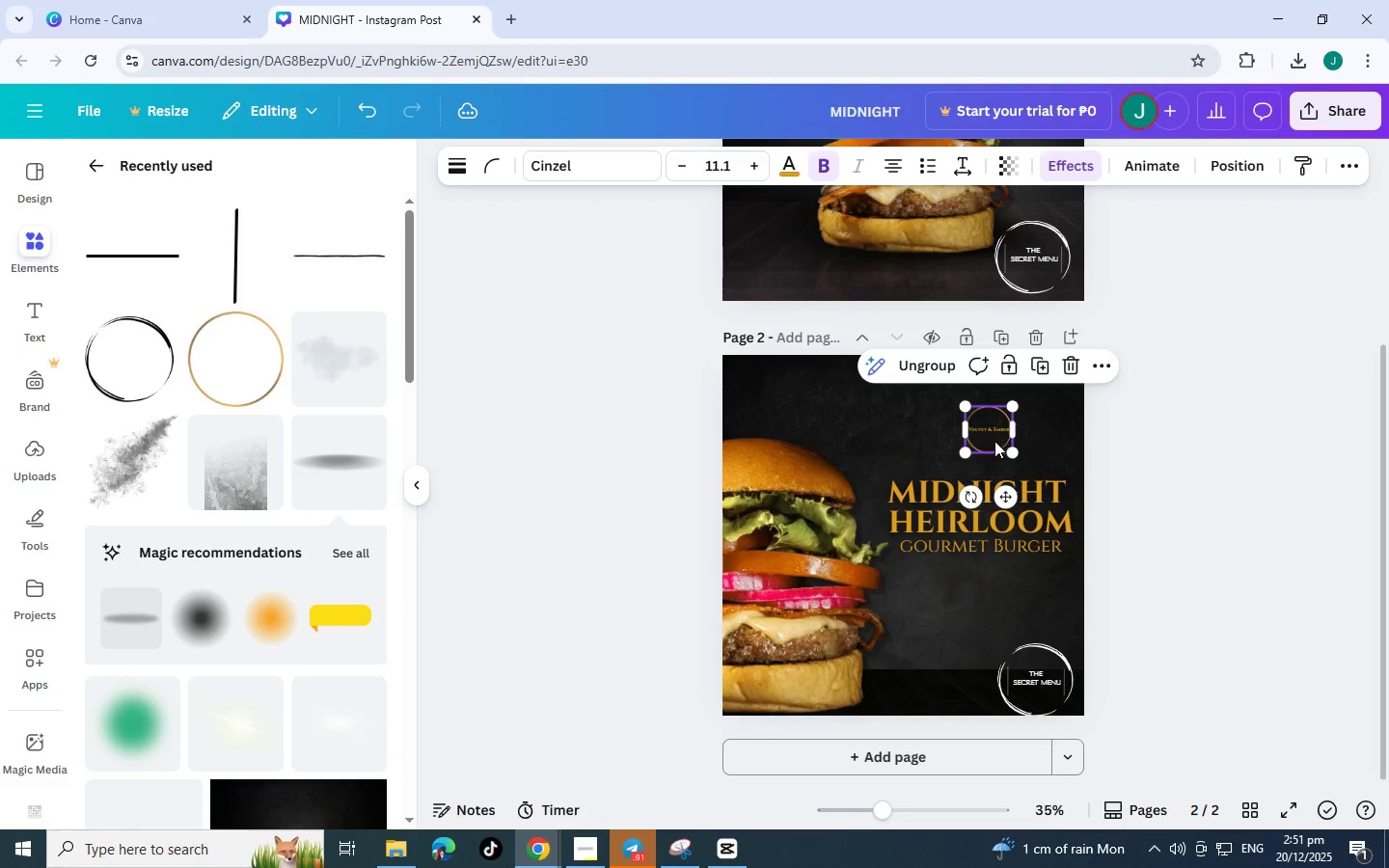 
left_click_drag(start_coordinate=[994, 441], to_coordinate=[985, 440])
 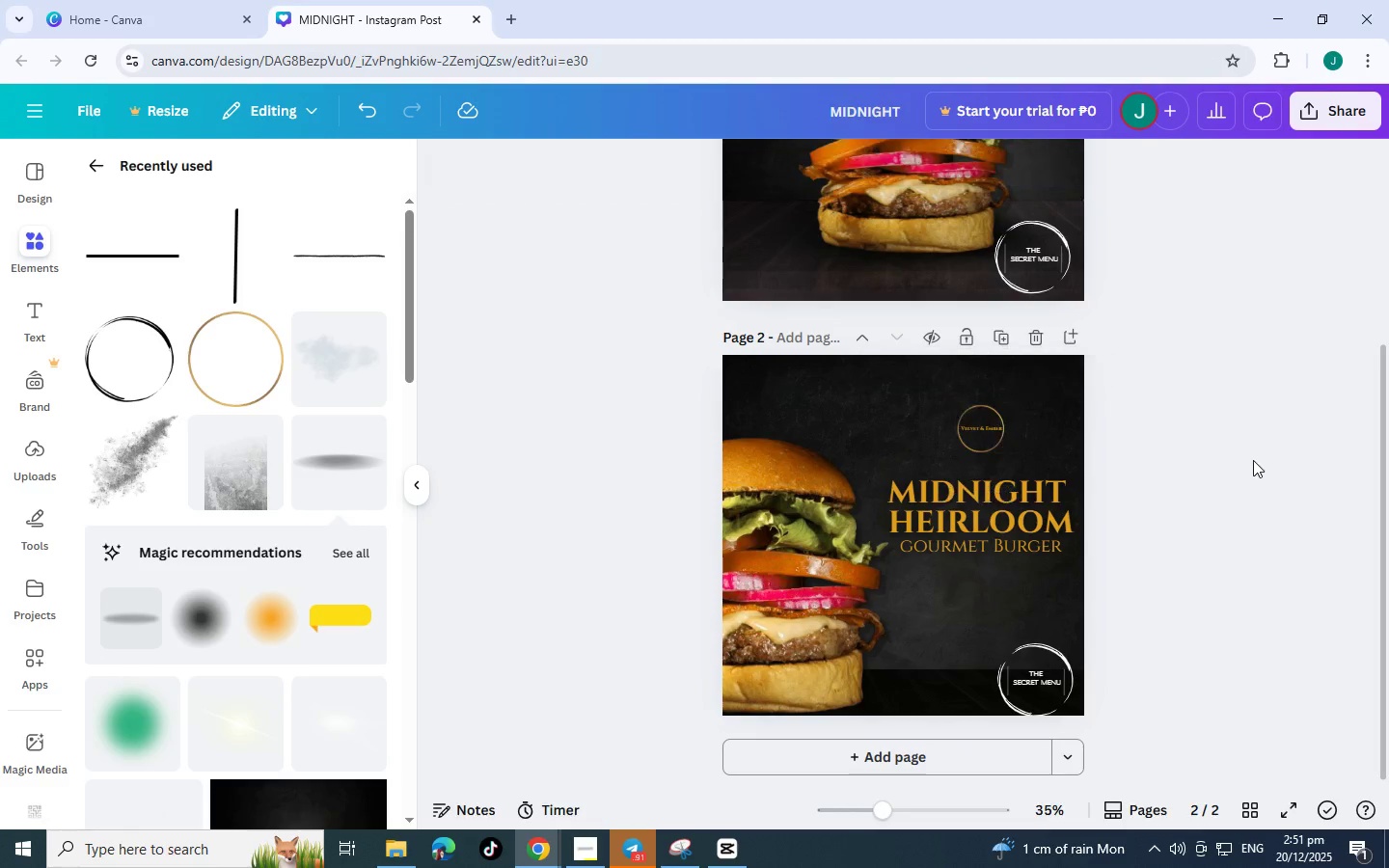 
double_click([1254, 460])
 